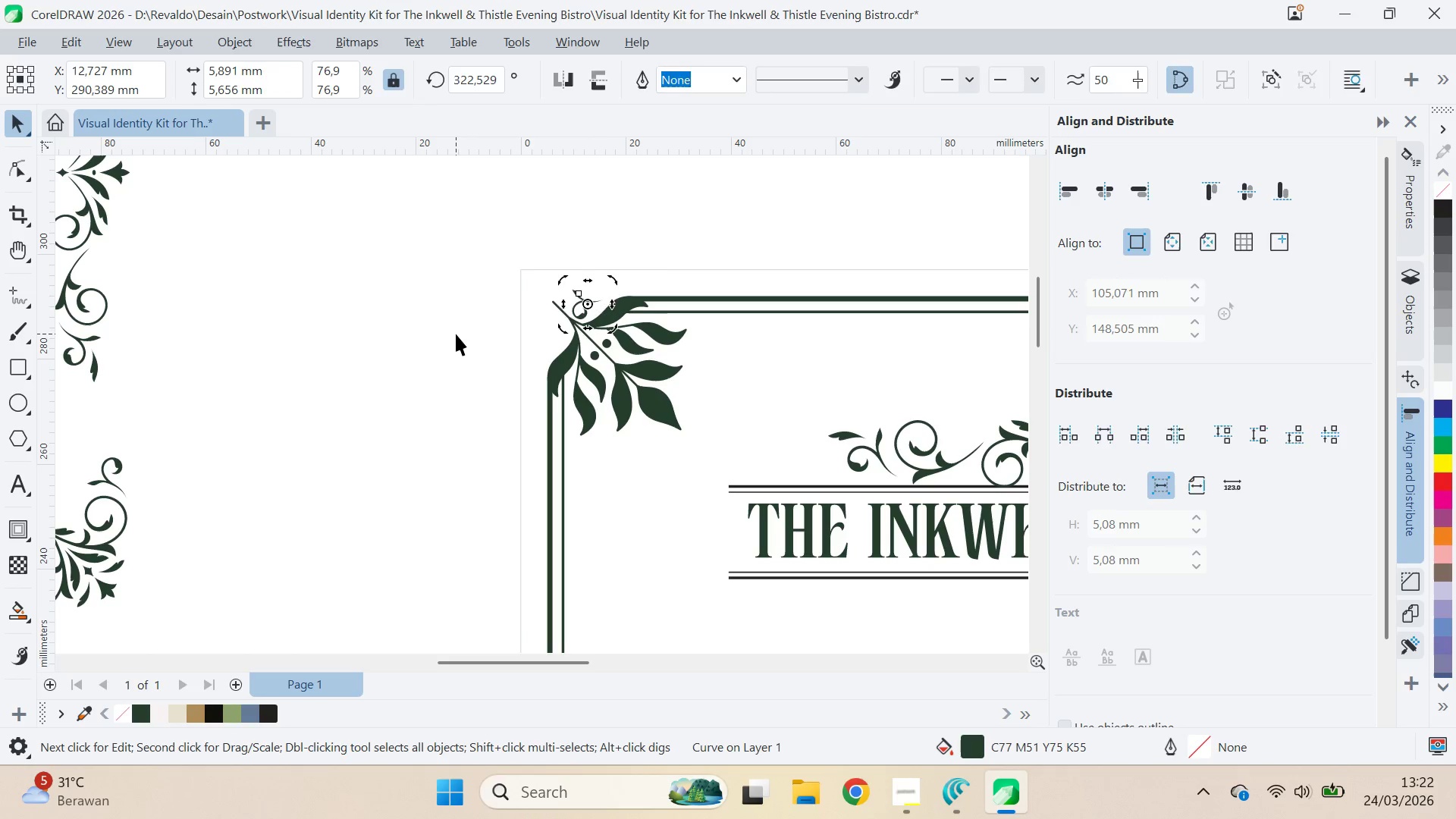 
hold_key(key=ControlLeft, duration=1.5)
 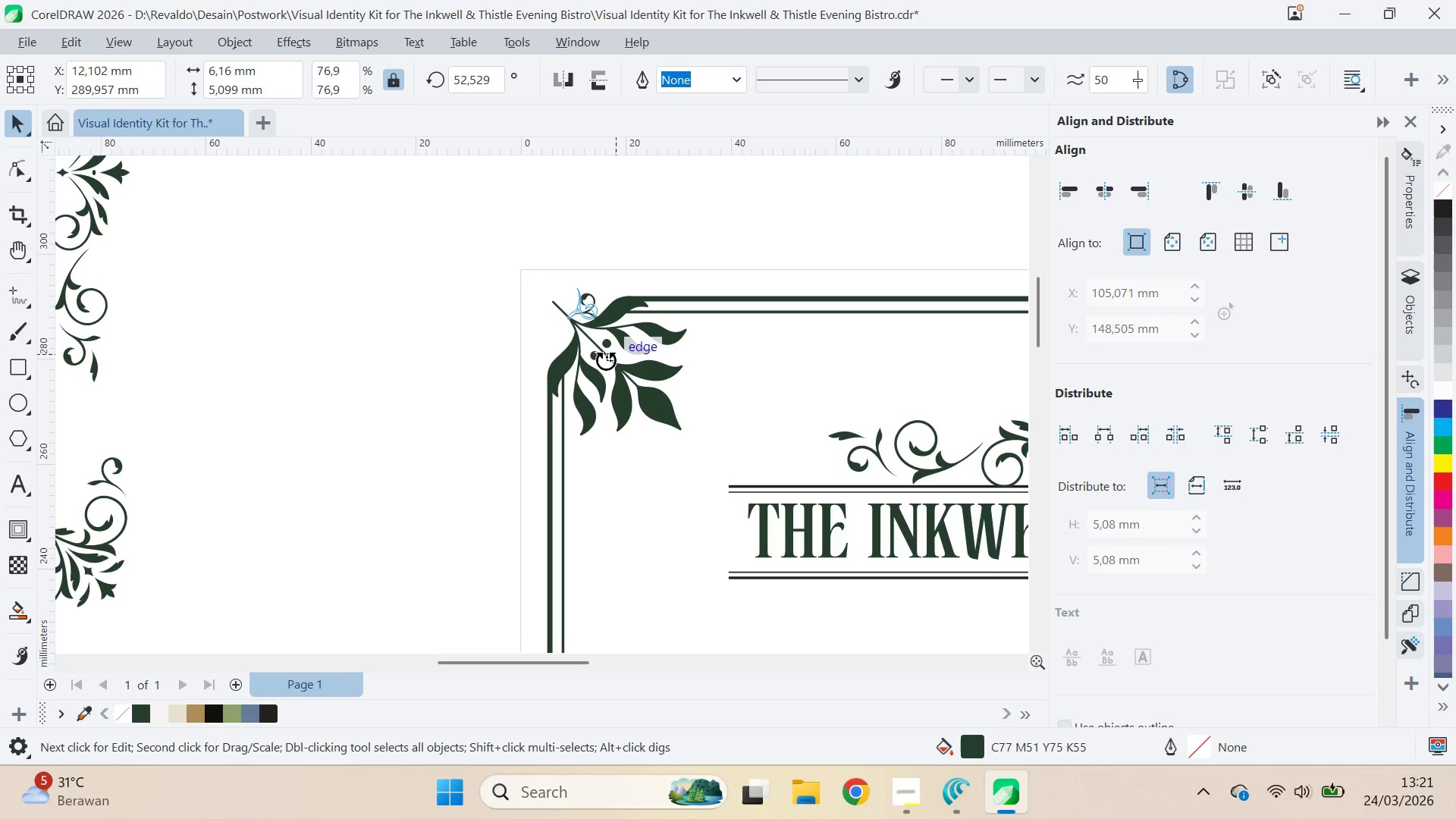 
hold_key(key=ControlLeft, duration=1.52)
 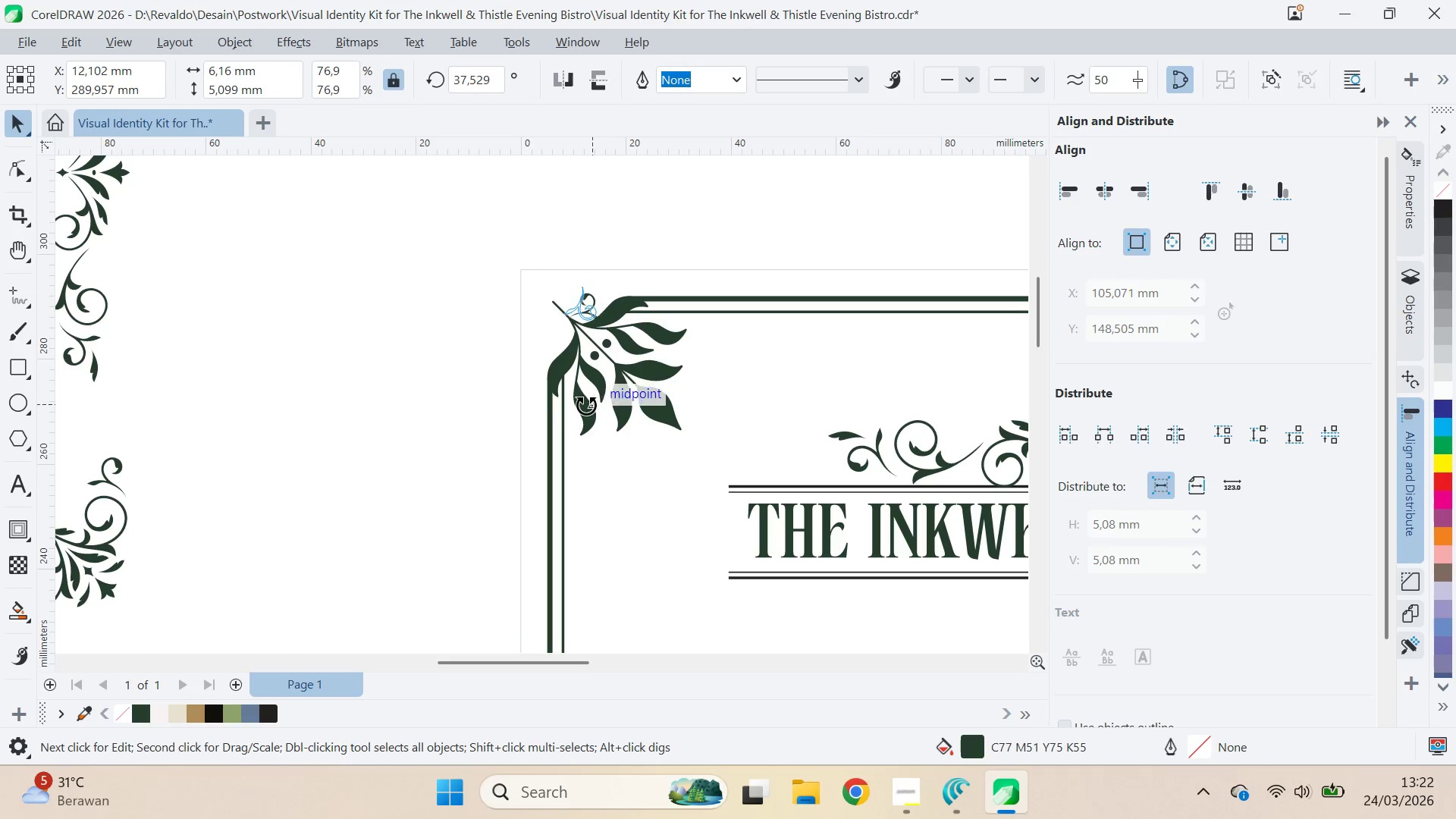 
hold_key(key=ControlLeft, duration=1.51)
 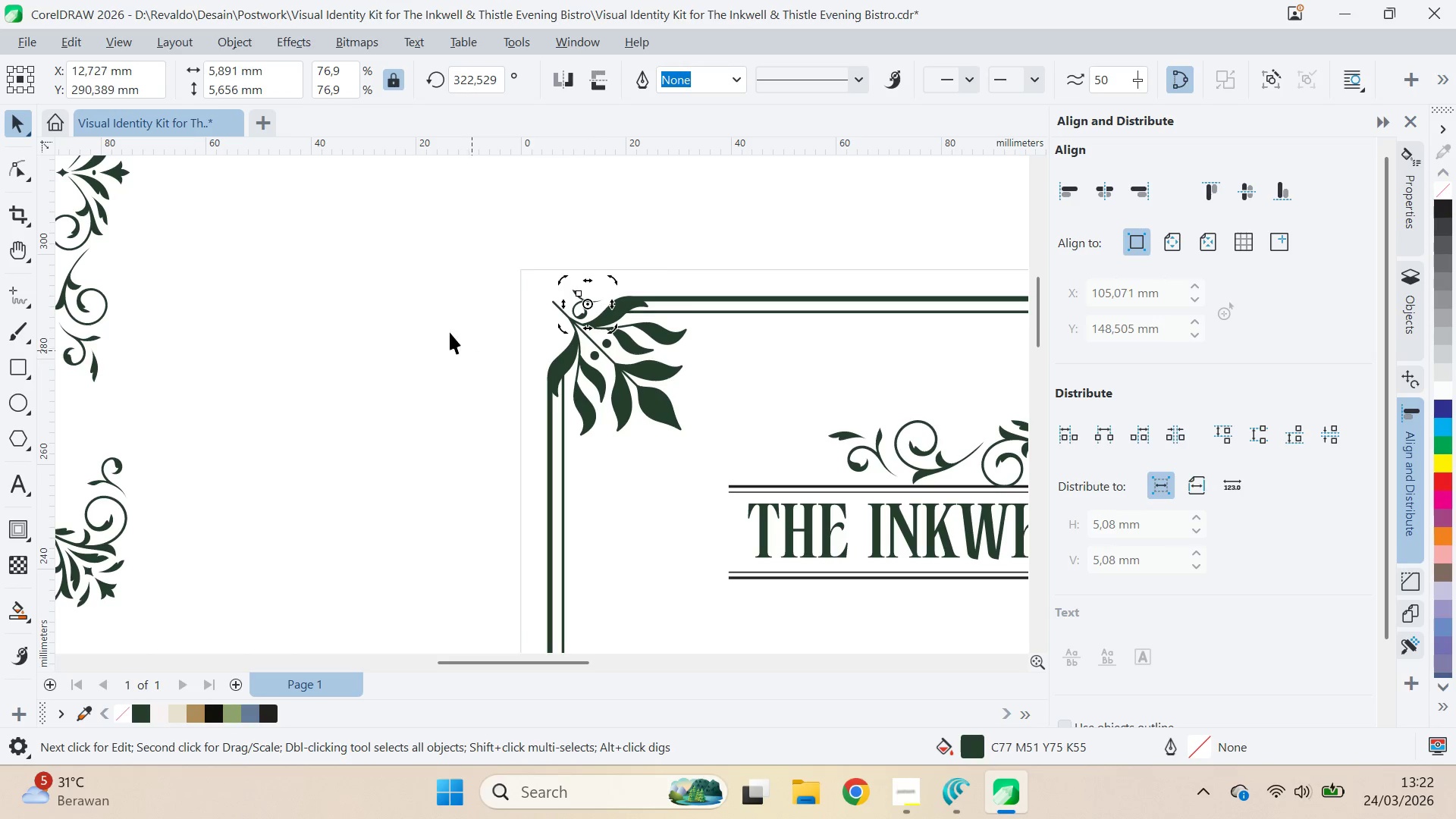 
hold_key(key=ControlLeft, duration=0.38)
 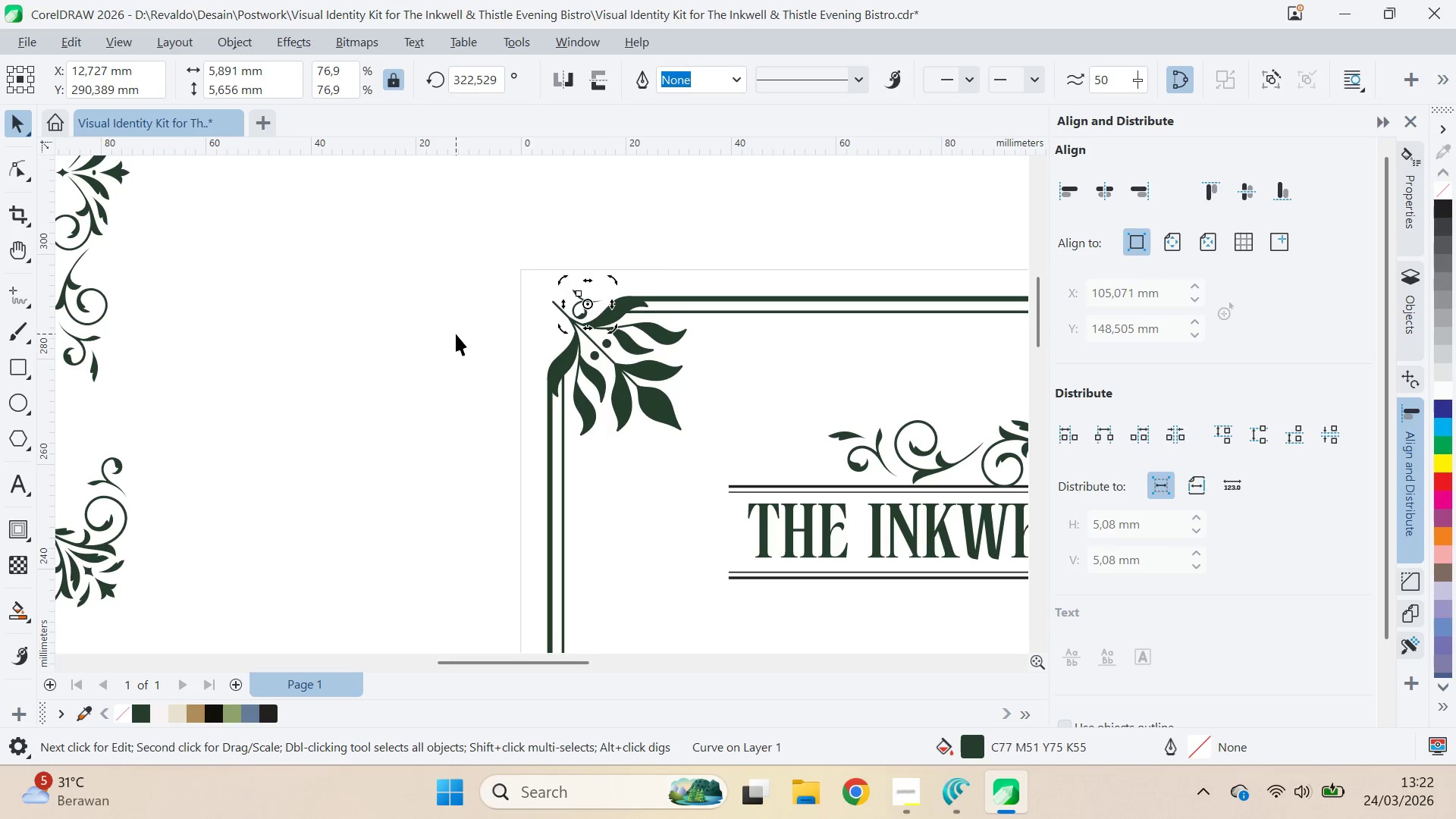 
key(Delete)
 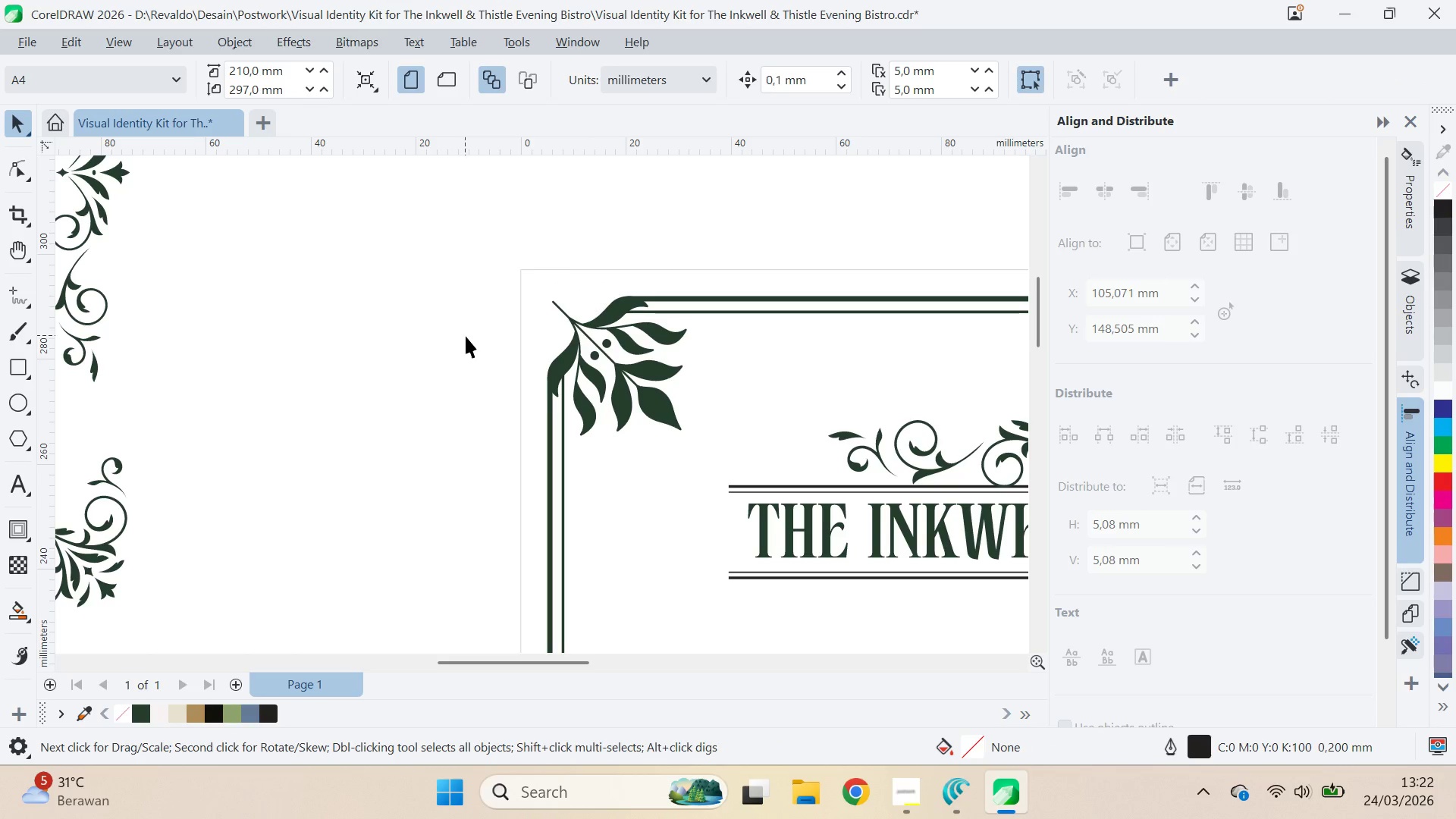 
scroll: coordinate [471, 341], scroll_direction: down, amount: 1.0
 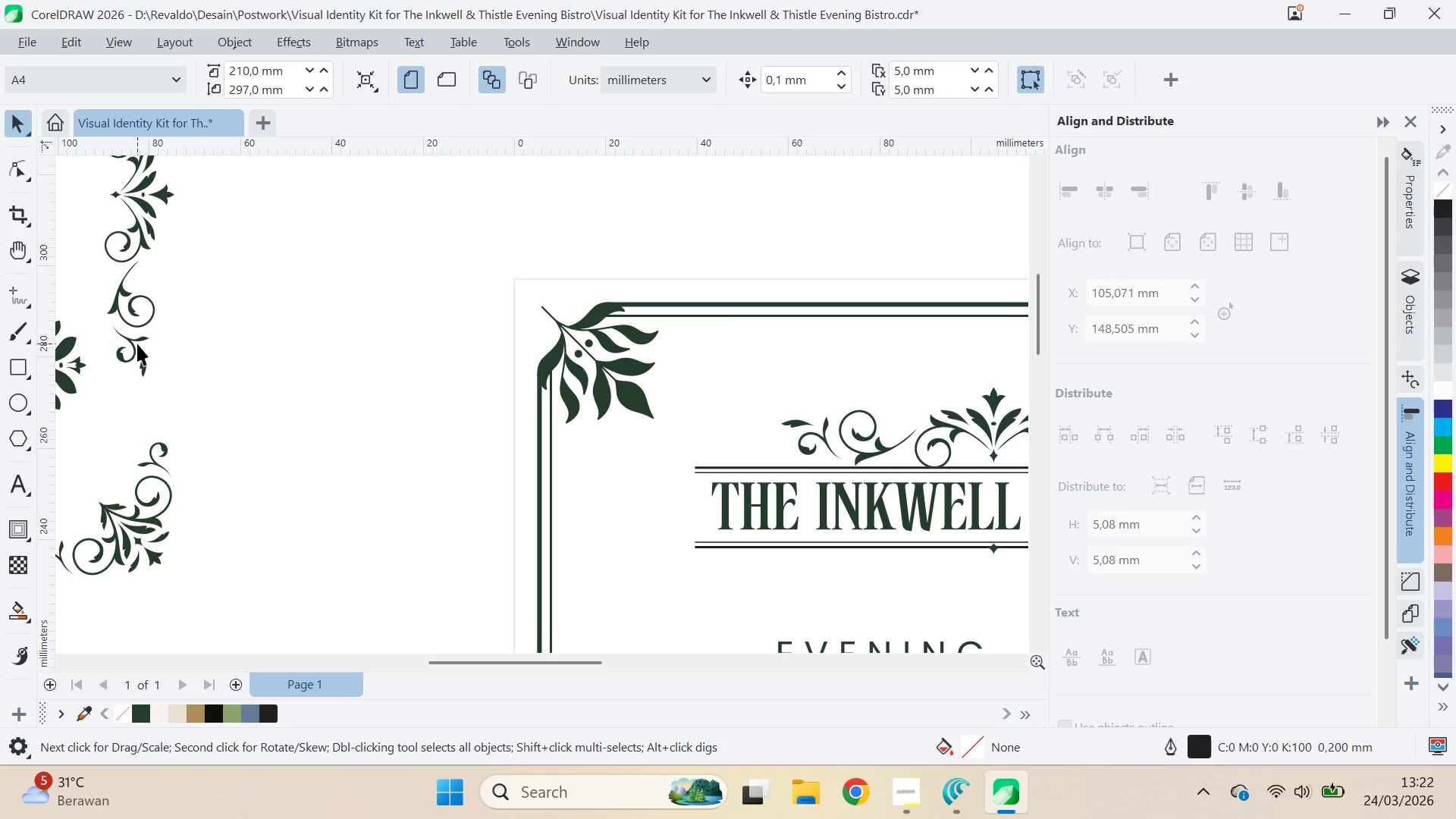 
key(Shift+ShiftLeft)
 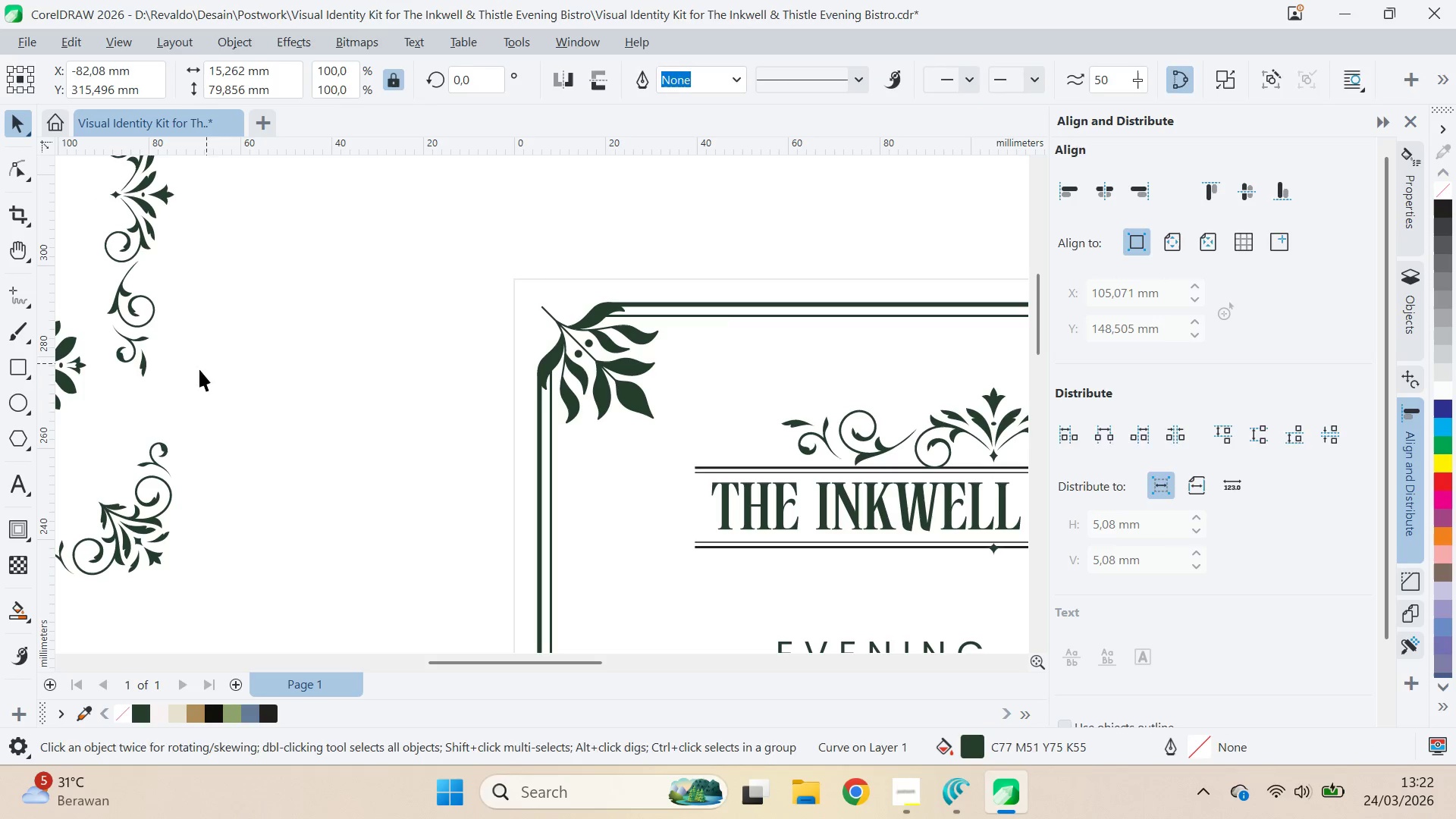 
key(Q)
 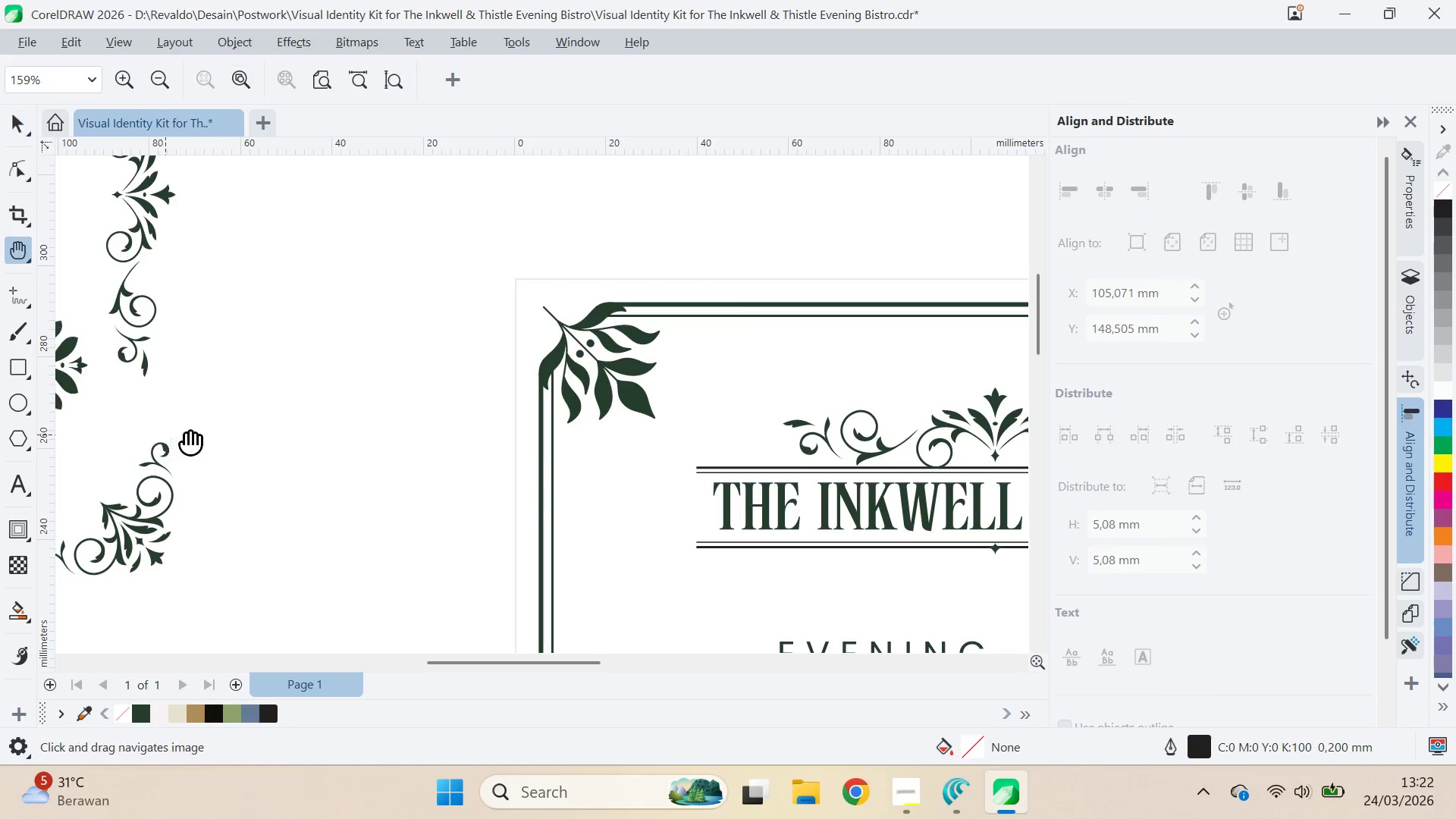 
left_click_drag(start_coordinate=[167, 435], to_coordinate=[485, 318])
 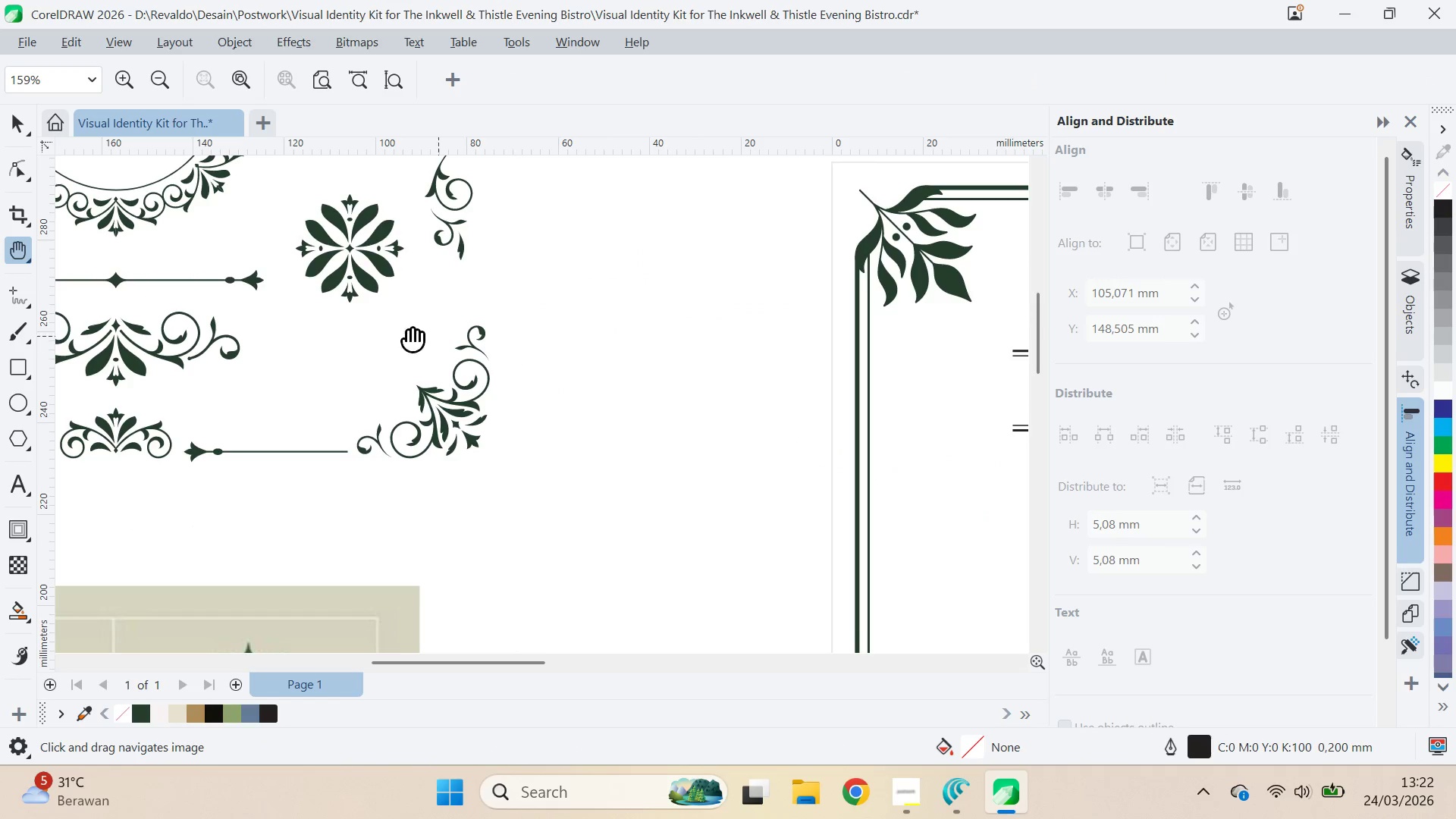 
left_click_drag(start_coordinate=[366, 330], to_coordinate=[710, 596])
 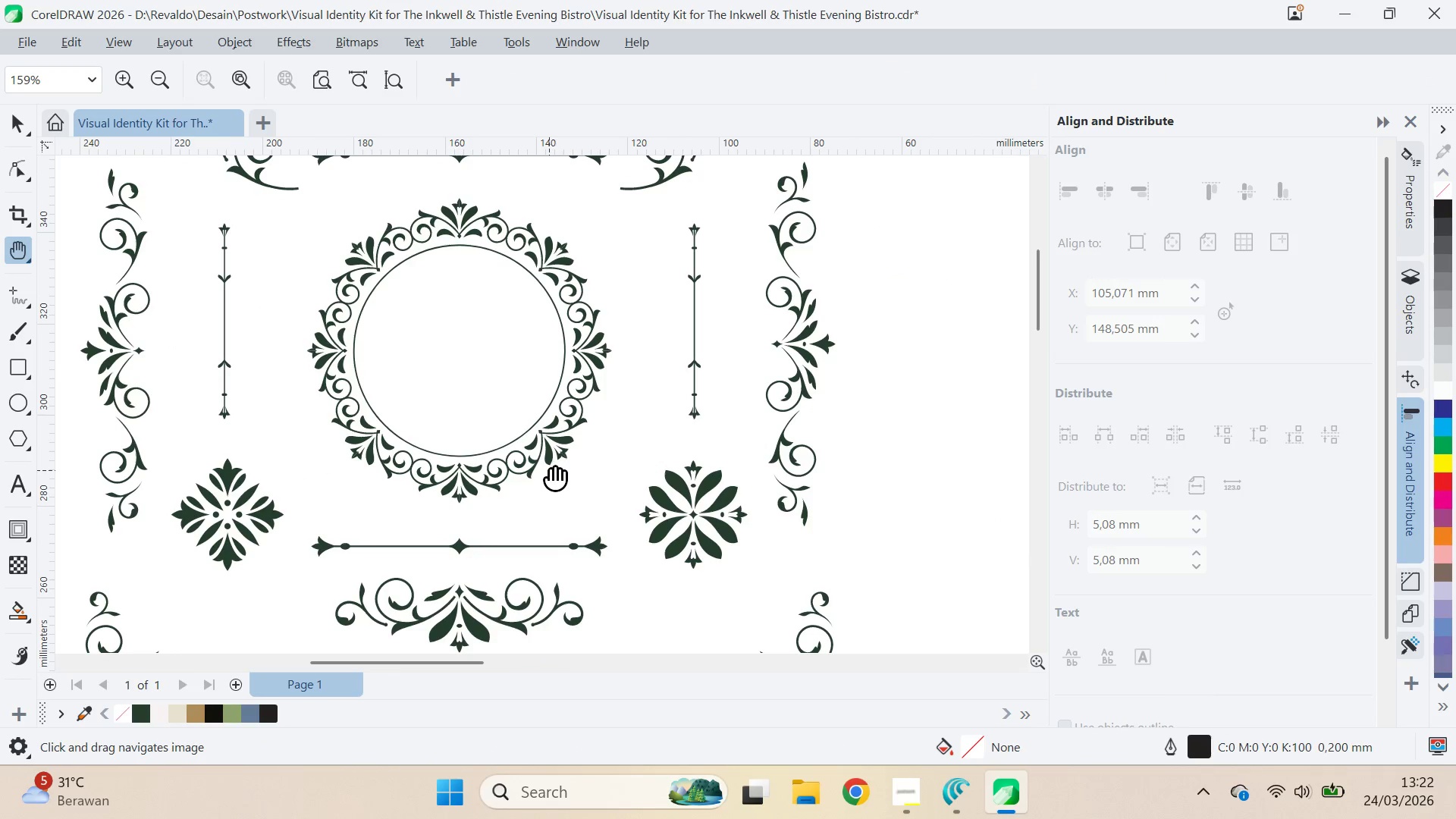 
left_click_drag(start_coordinate=[557, 473], to_coordinate=[798, 609])
 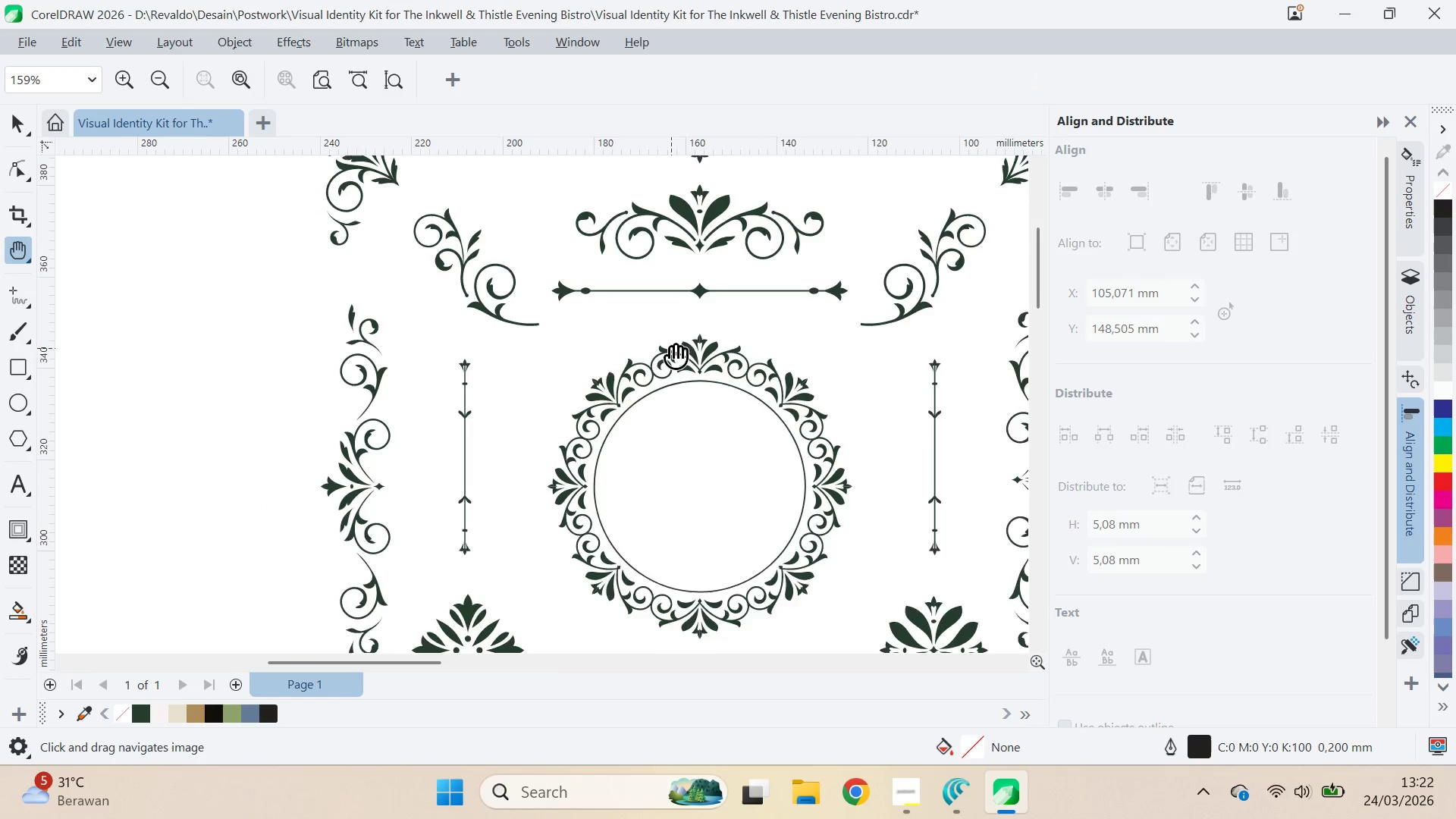 
left_click_drag(start_coordinate=[671, 348], to_coordinate=[499, 362])
 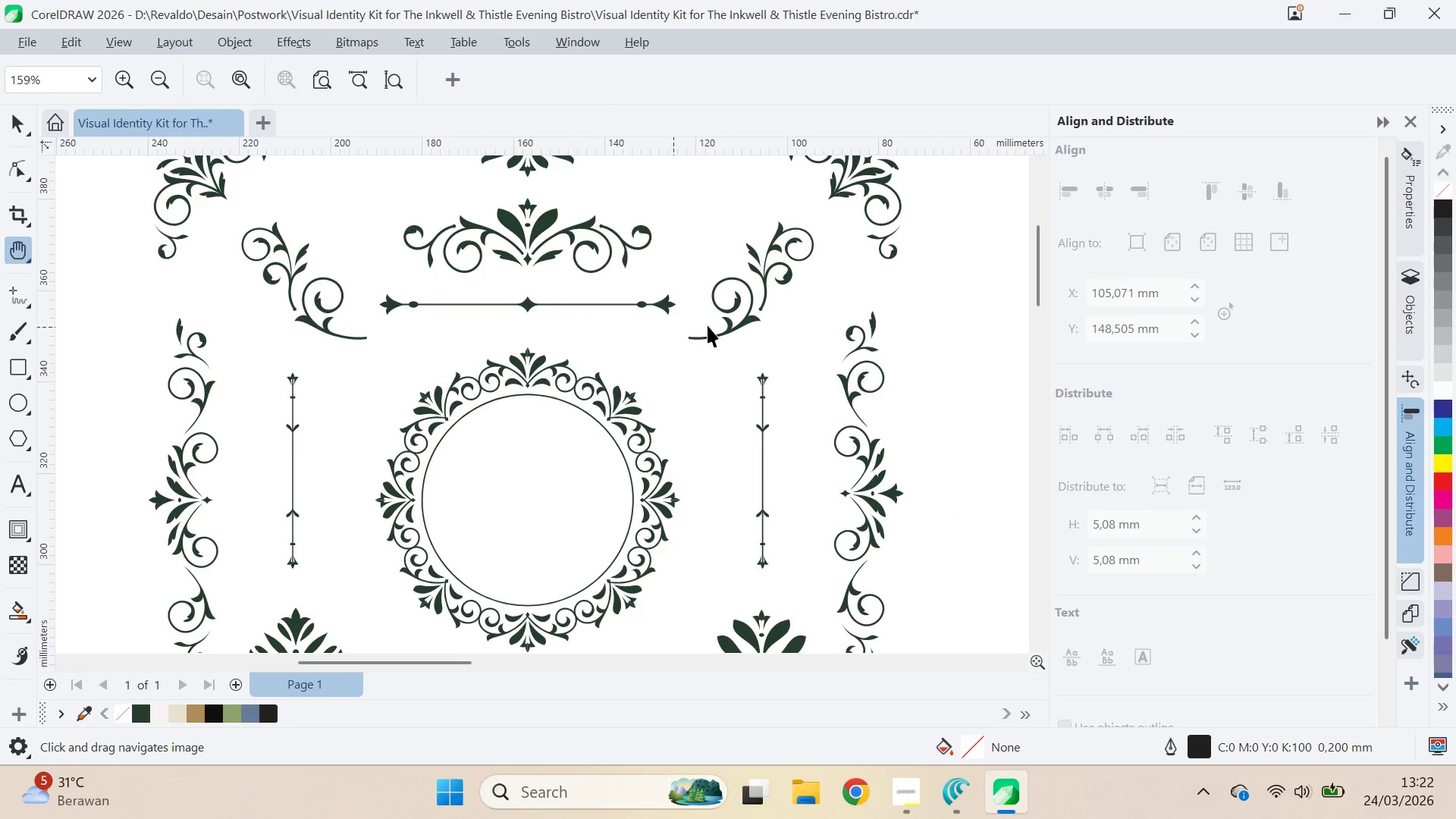 
type(vq)
 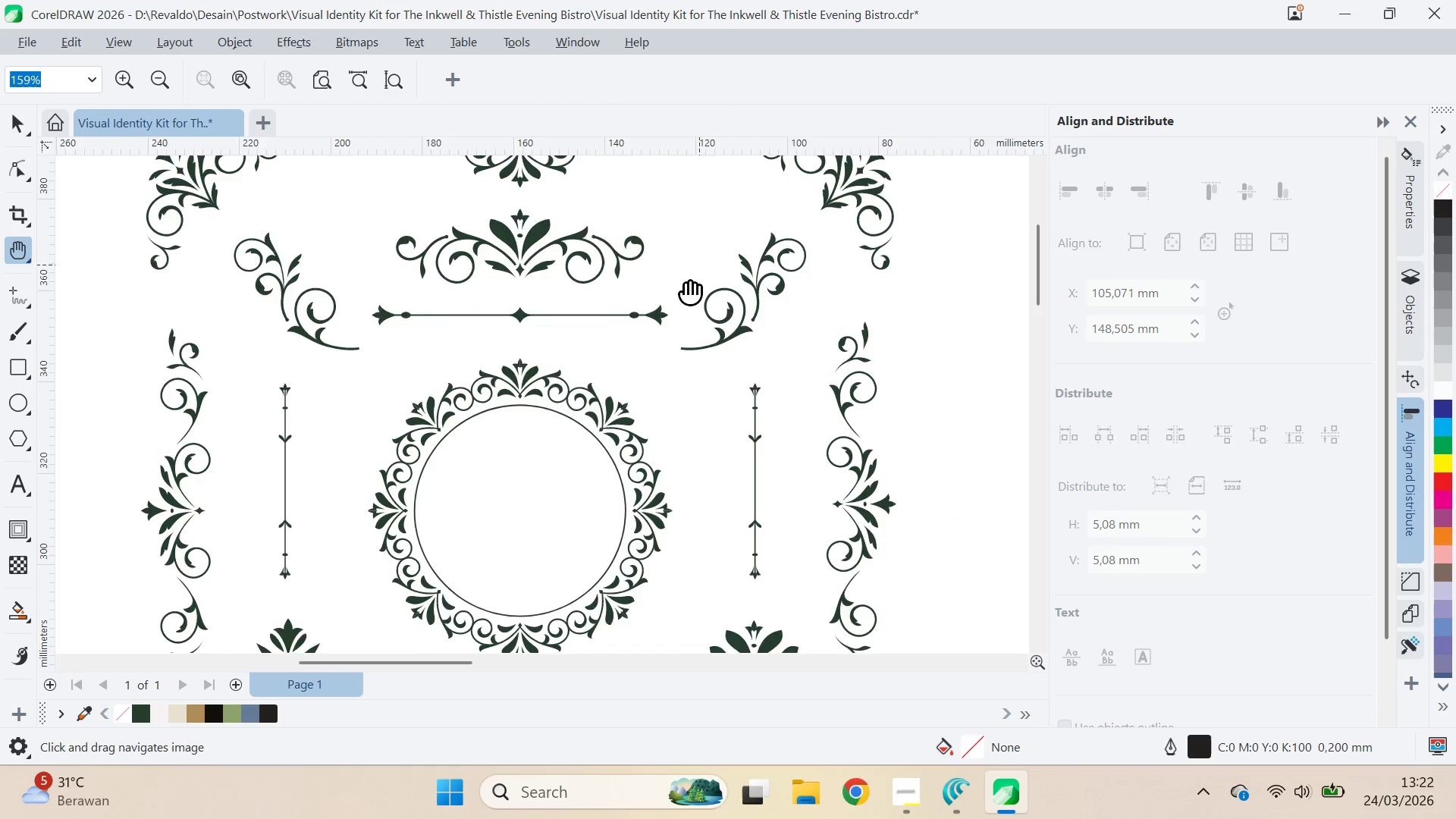 
left_click_drag(start_coordinate=[699, 265], to_coordinate=[634, 372])
 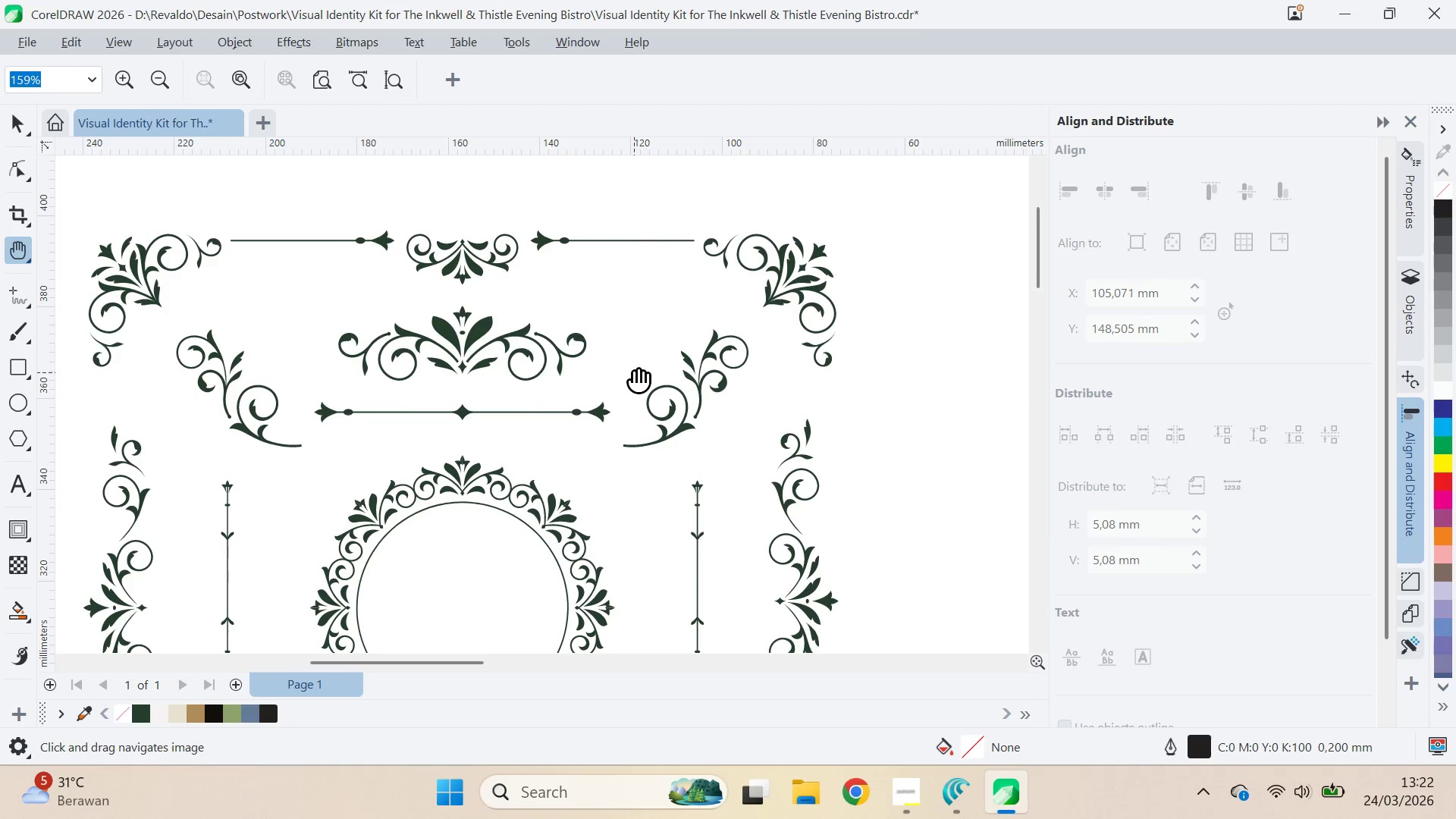 
left_click([634, 372])
 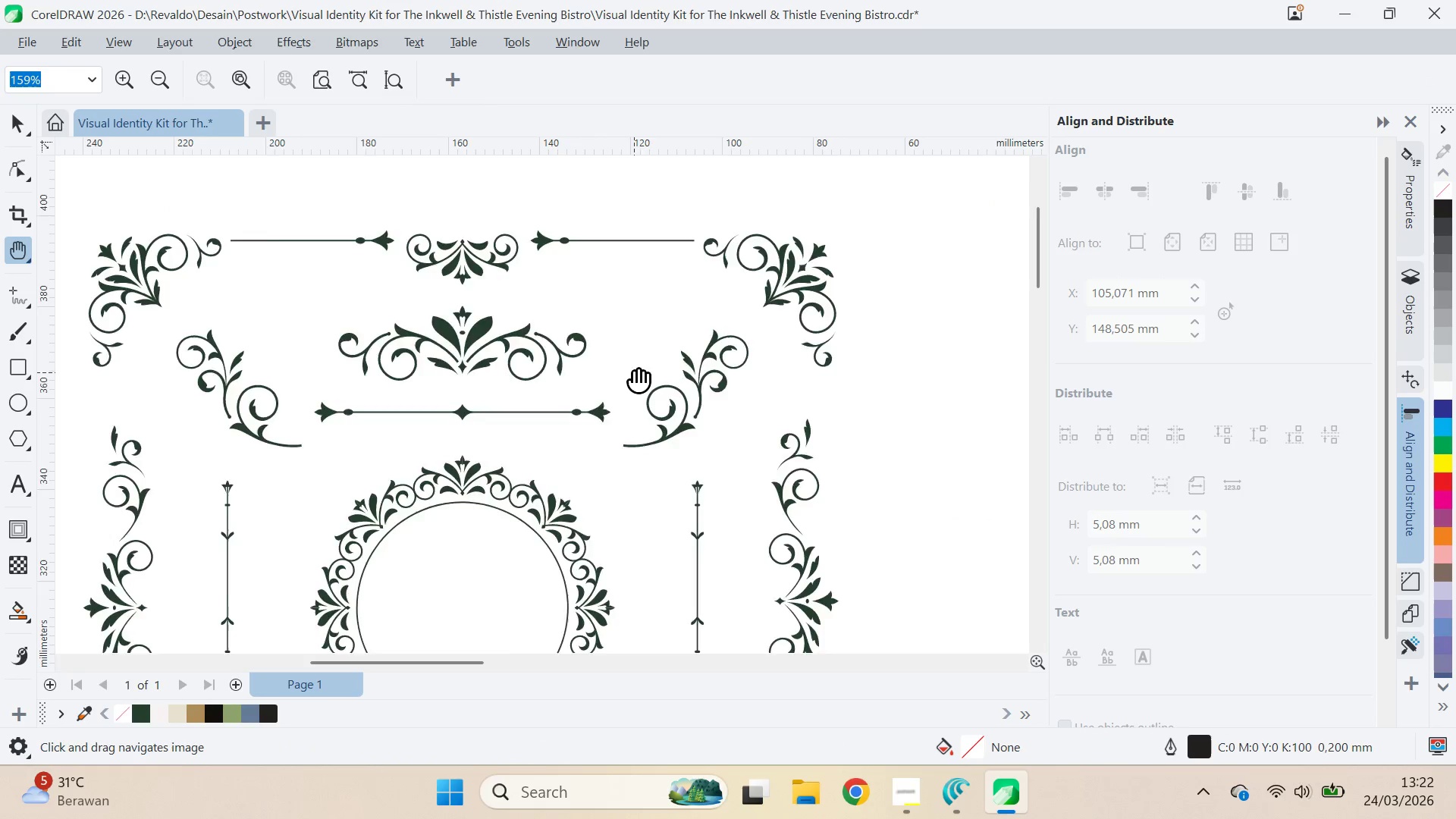 
left_click_drag(start_coordinate=[634, 372], to_coordinate=[577, 289])
 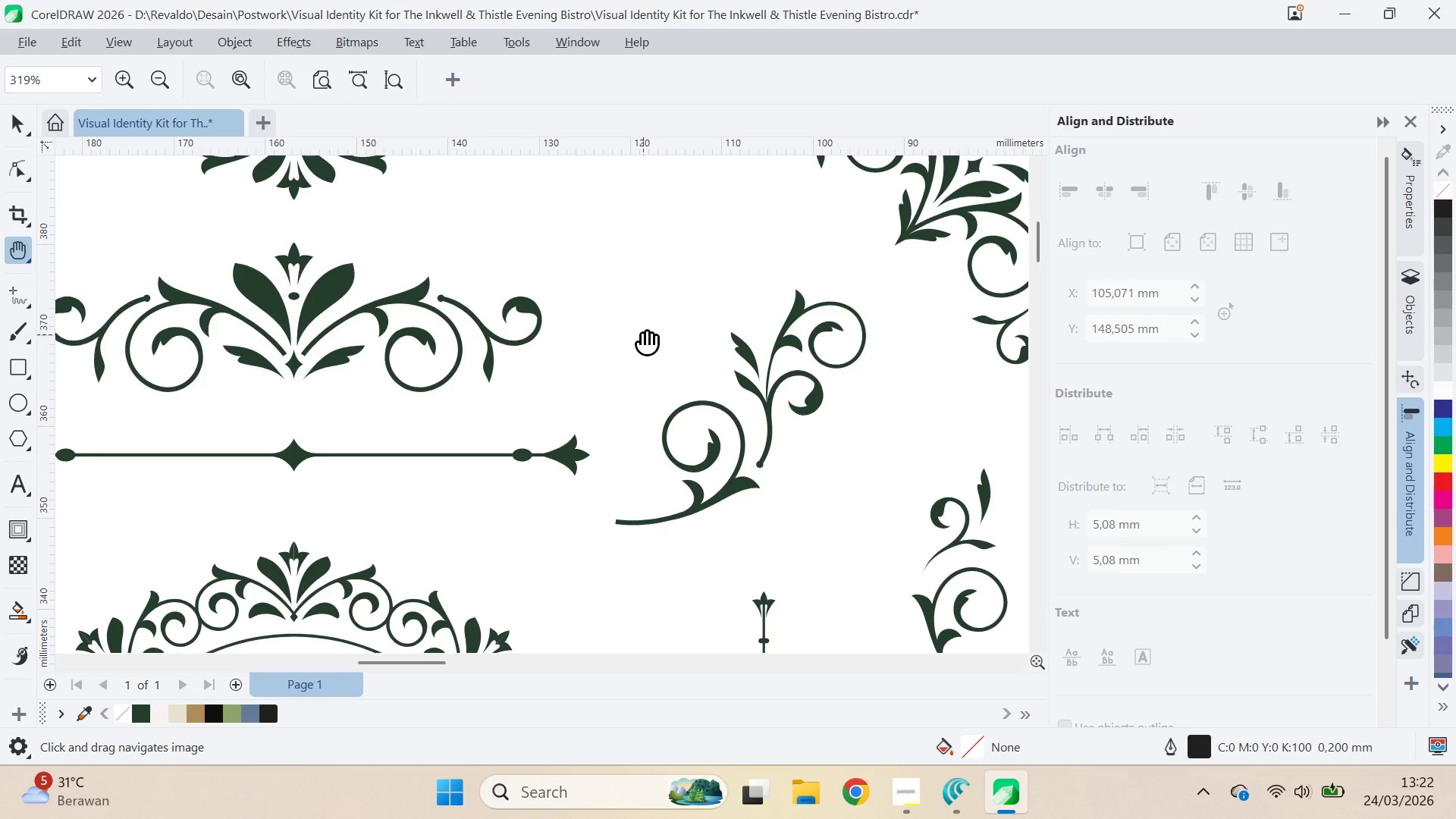 
left_click_drag(start_coordinate=[748, 479], to_coordinate=[693, 253])
 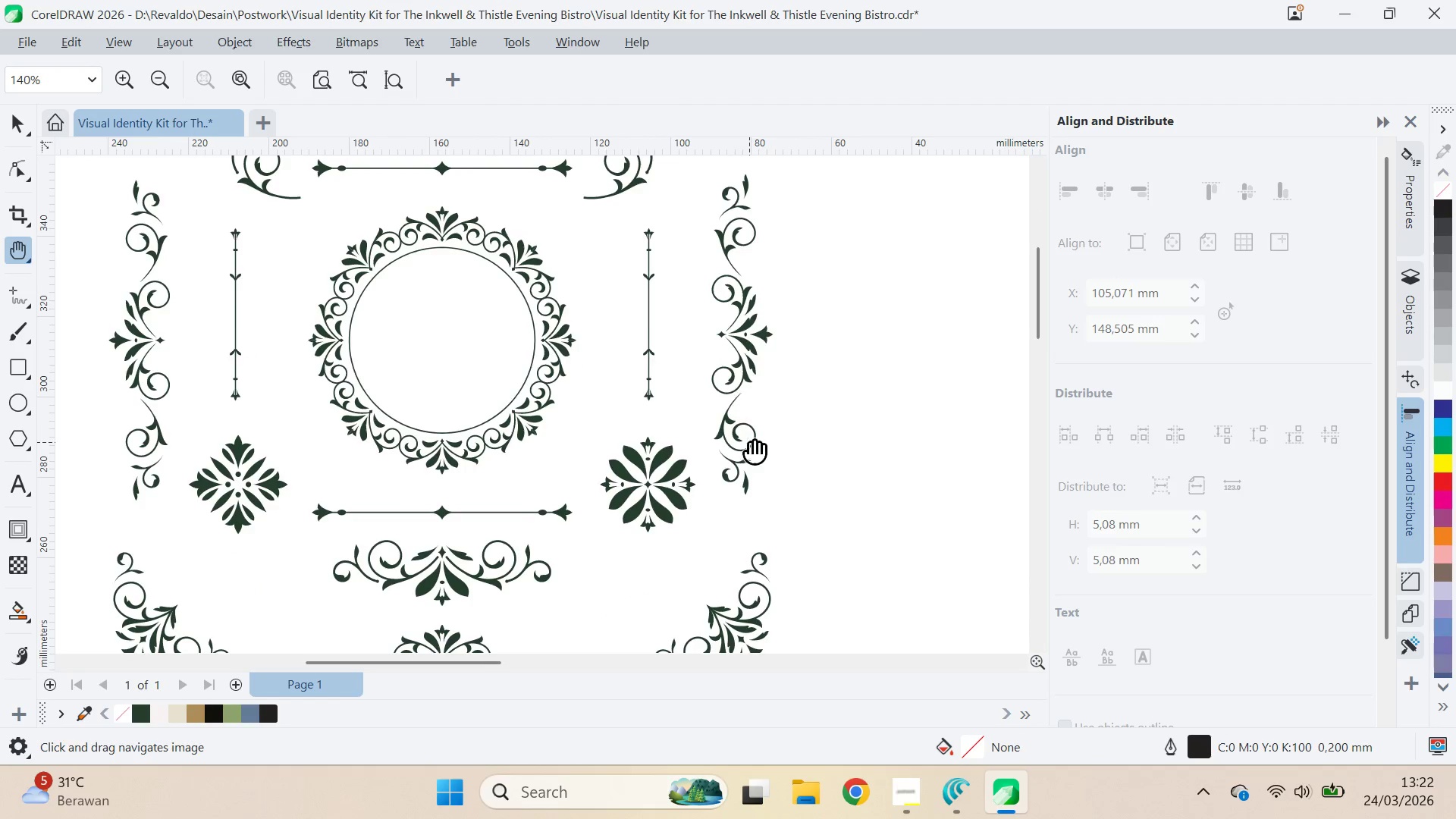 
scroll: coordinate [660, 348], scroll_direction: down, amount: 6.0
 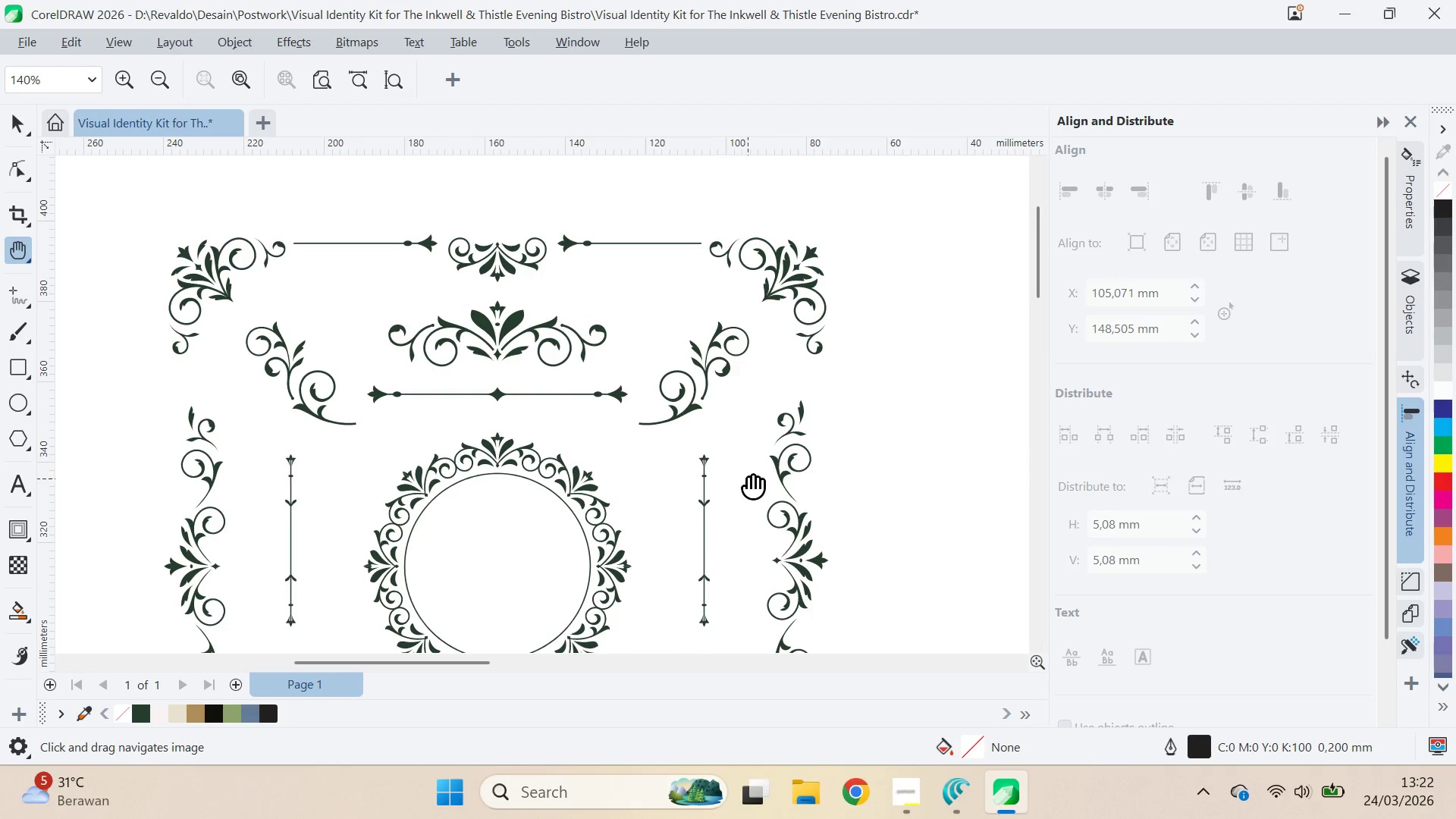 
left_click_drag(start_coordinate=[751, 444], to_coordinate=[685, 353])
 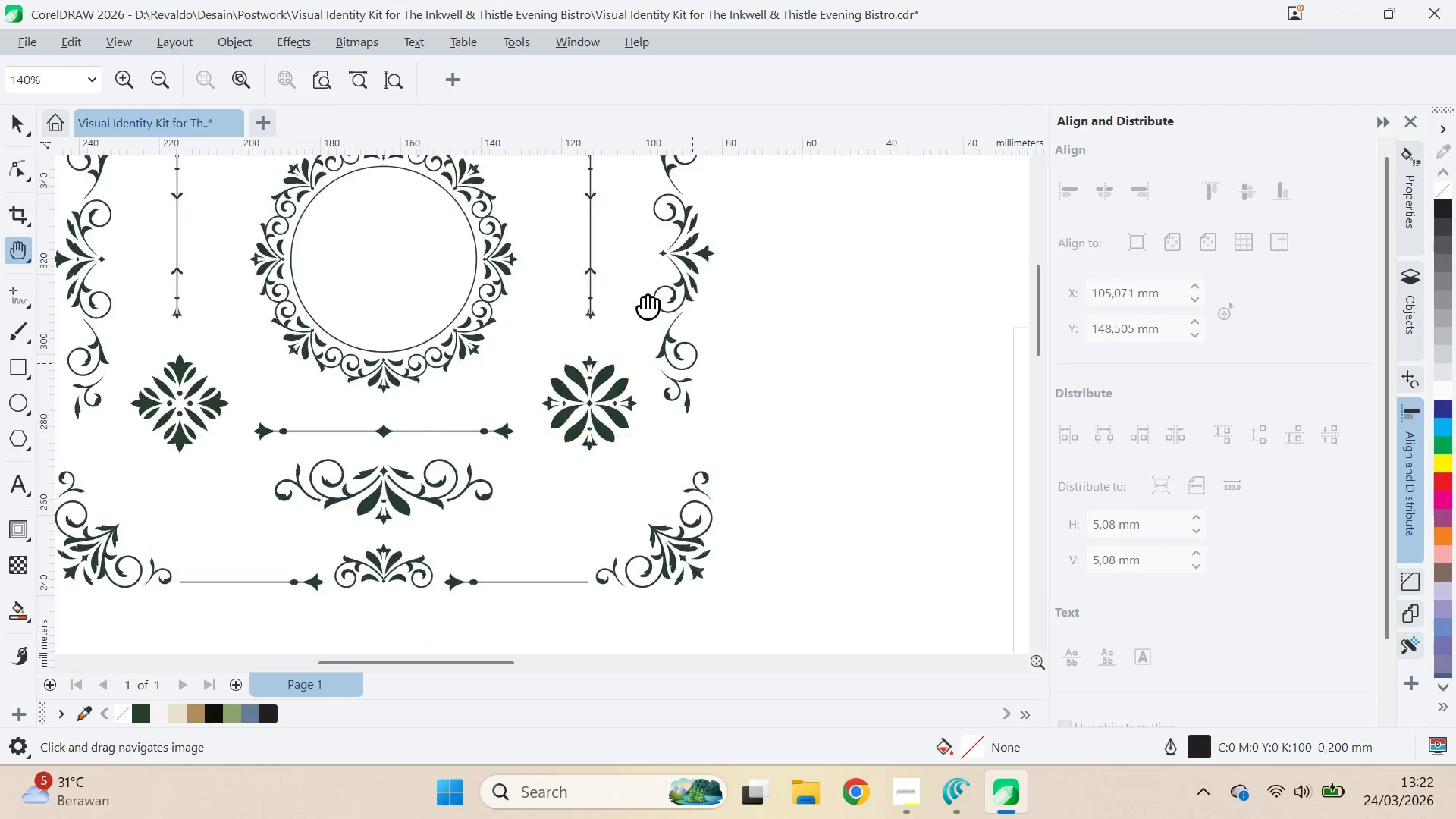 
left_click_drag(start_coordinate=[676, 344], to_coordinate=[641, 295])
 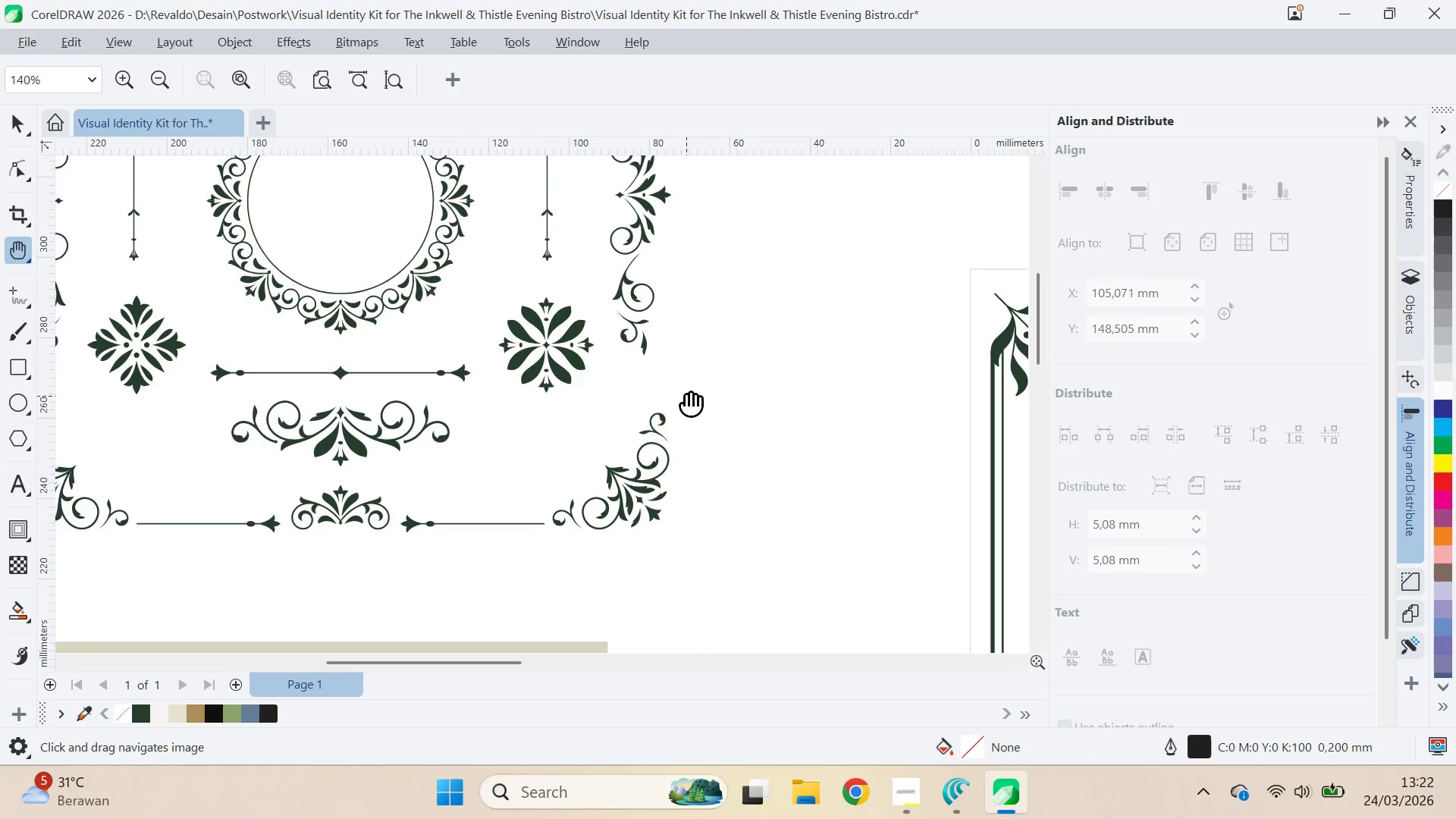 
left_click_drag(start_coordinate=[686, 396], to_coordinate=[621, 313])
 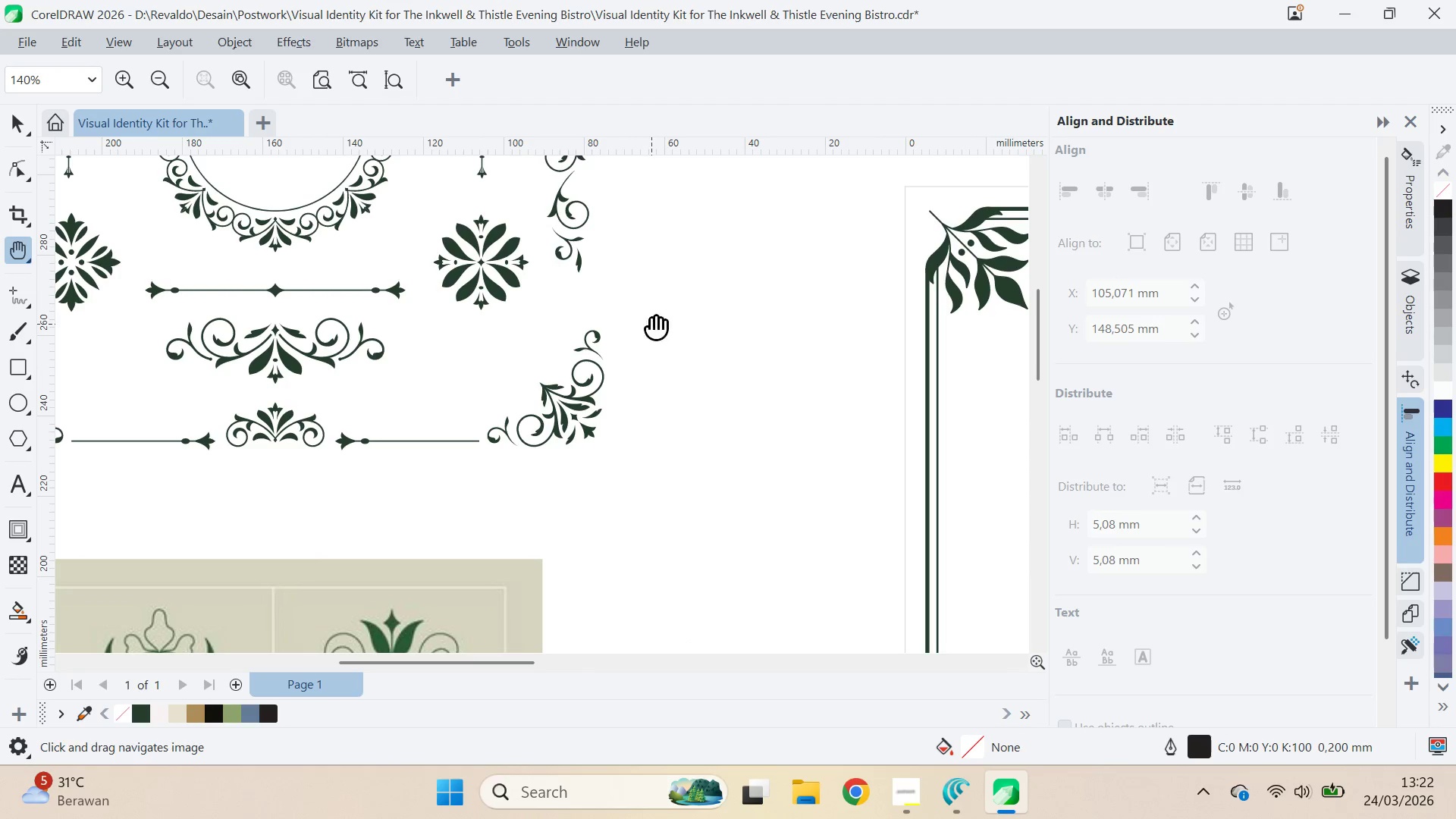 
left_click_drag(start_coordinate=[643, 298], to_coordinate=[472, 416])
 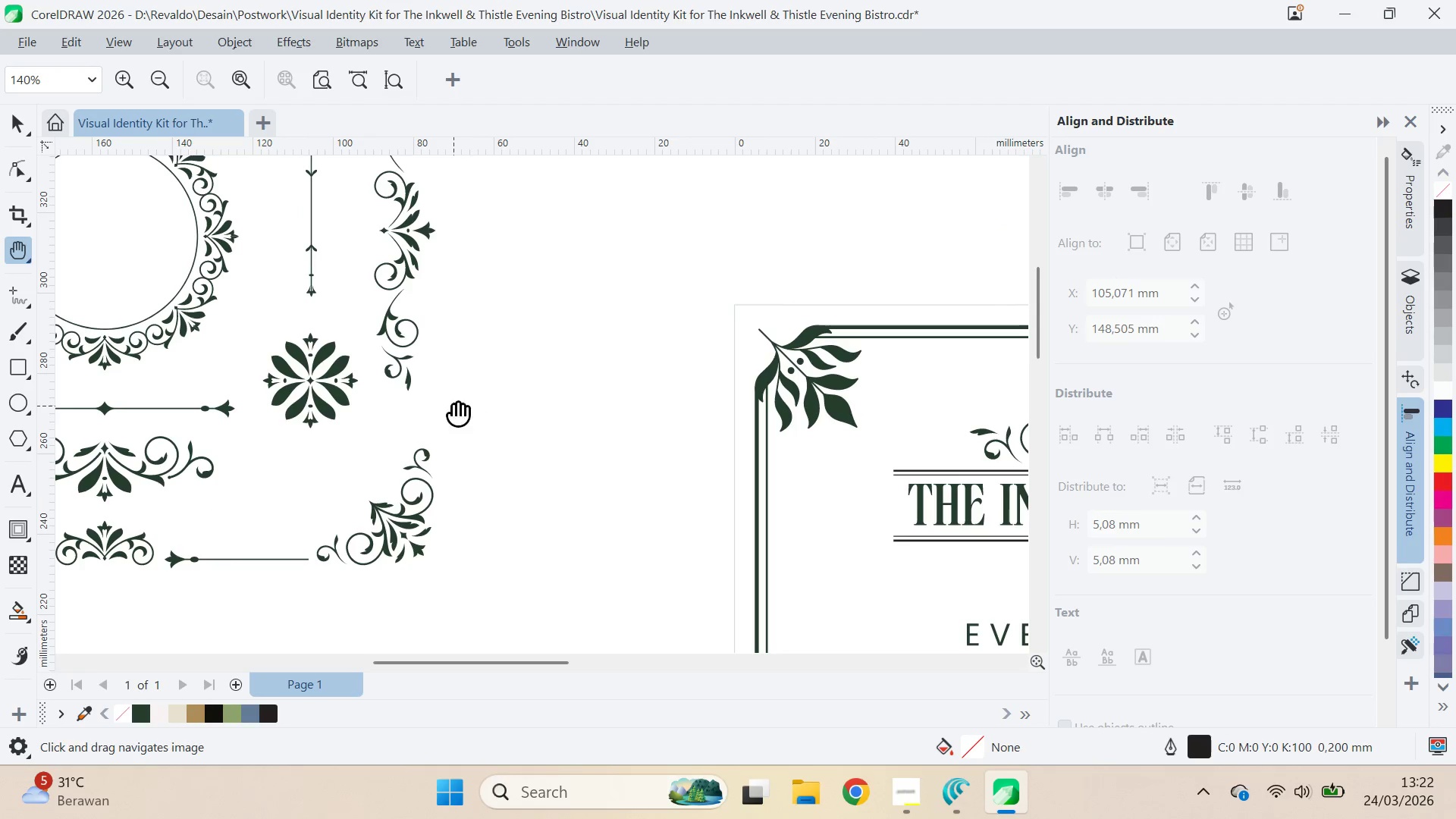 
key(V)
 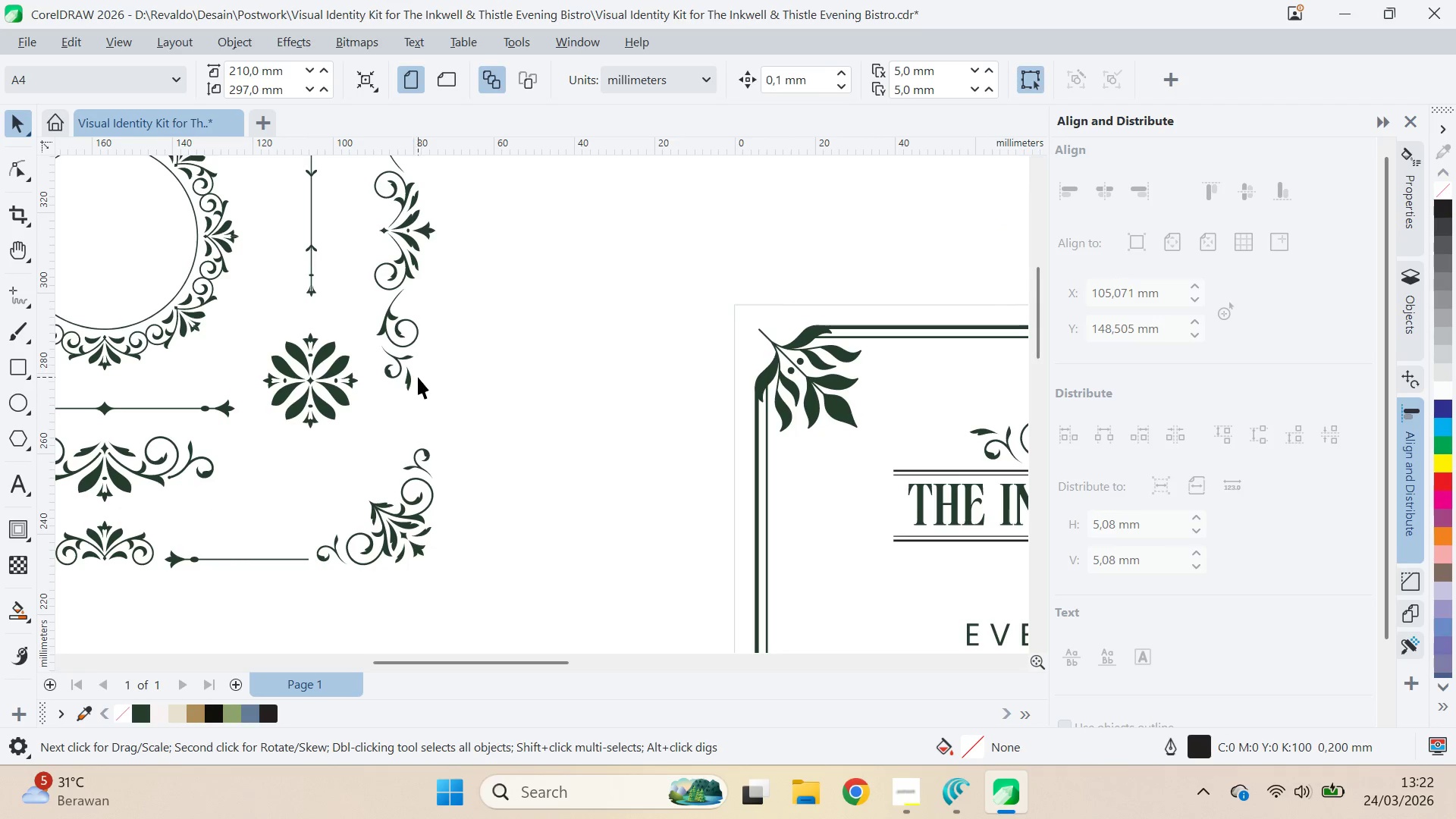 
left_click_drag(start_coordinate=[409, 376], to_coordinate=[621, 417])
 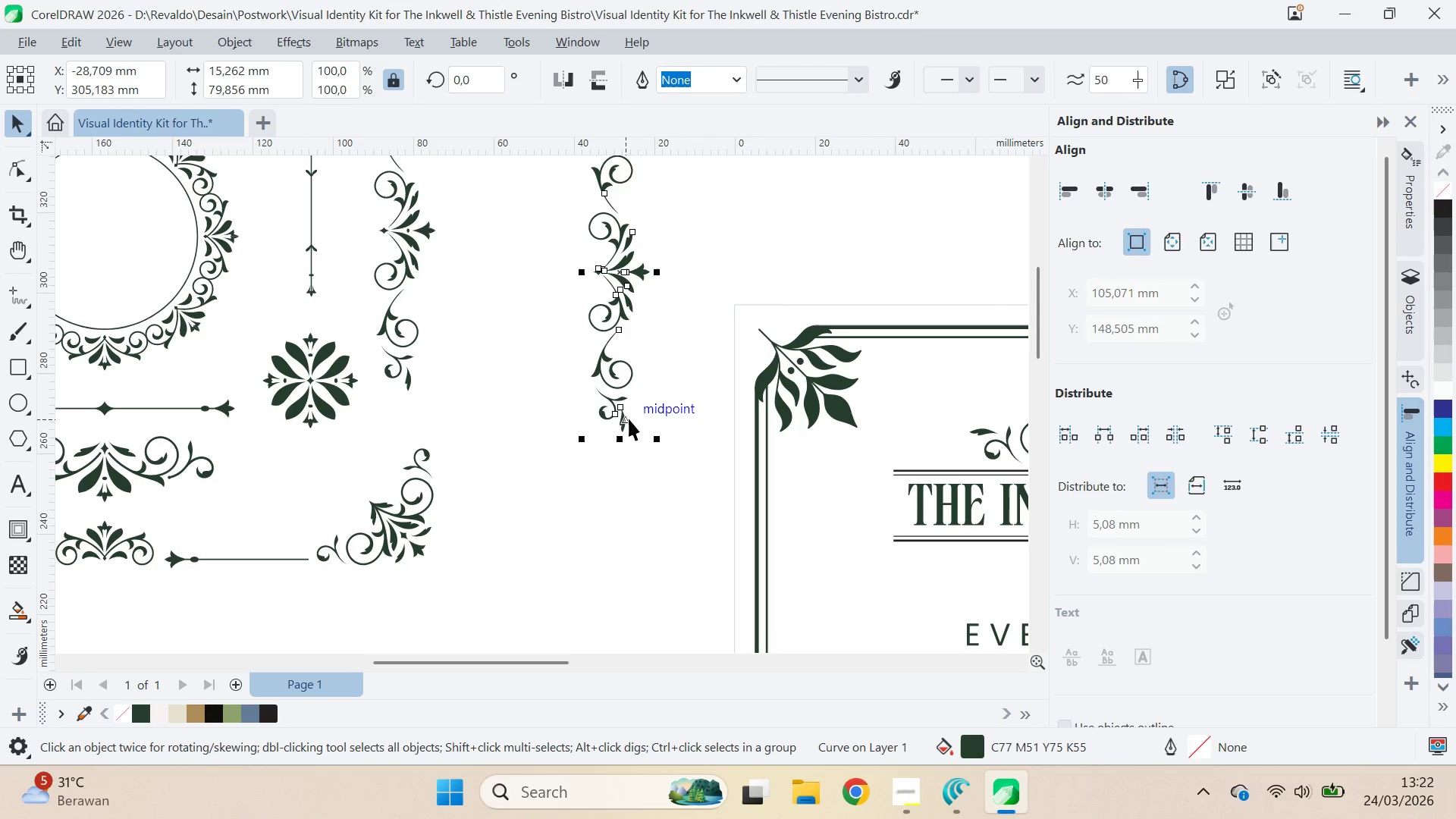 
left_click([621, 417])
 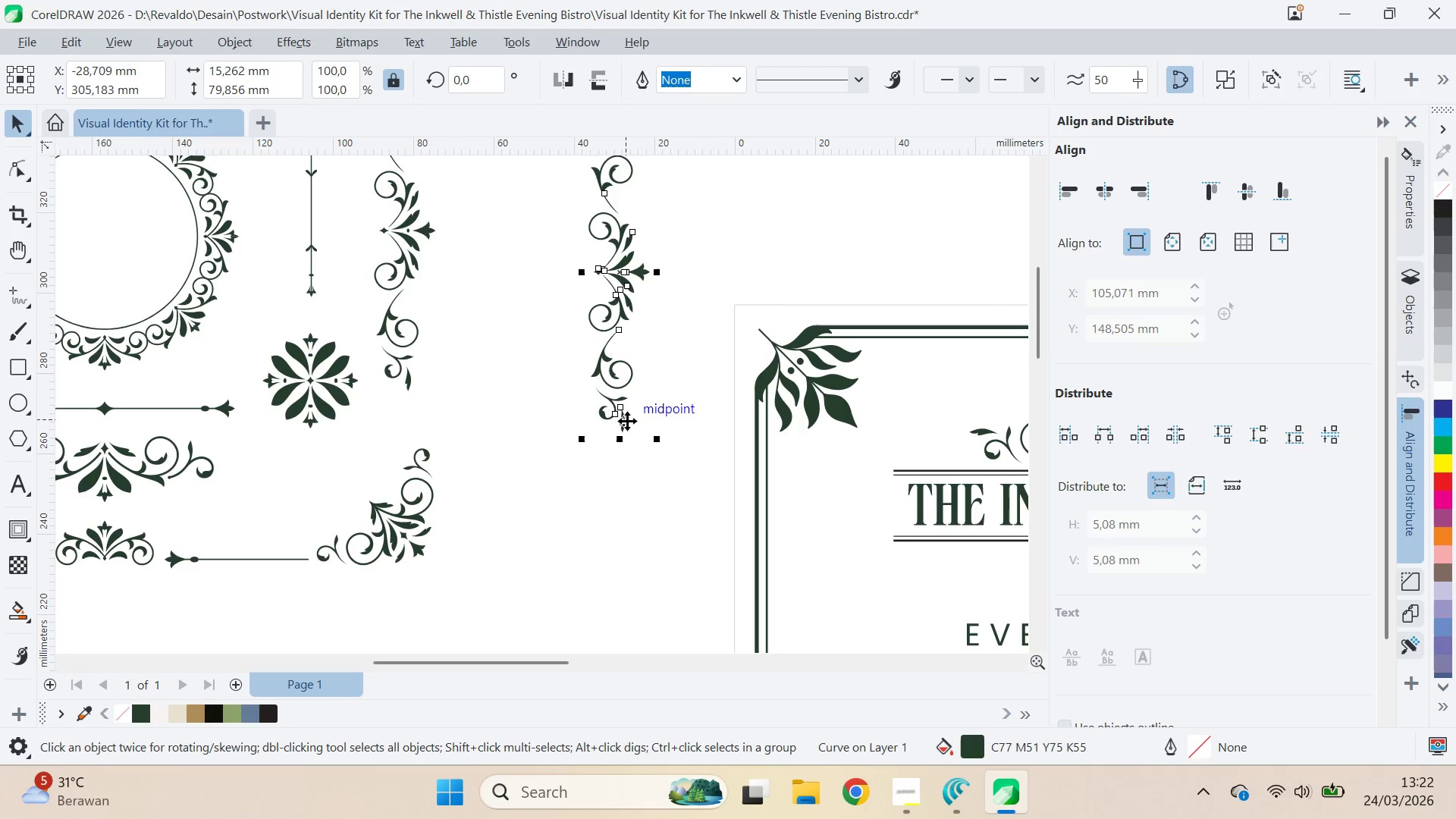 
right_click([621, 417])
 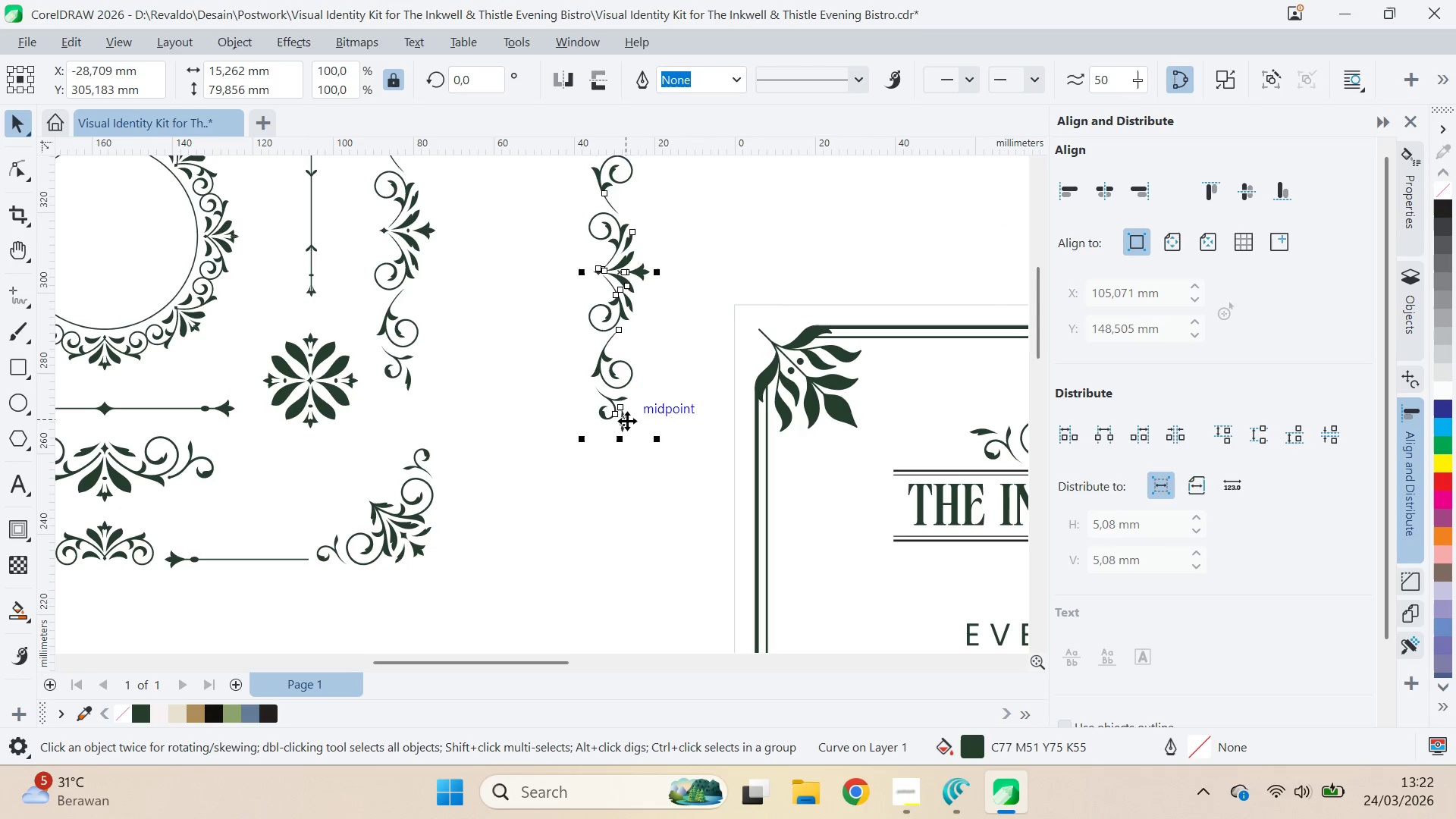 
key(Control+K)
 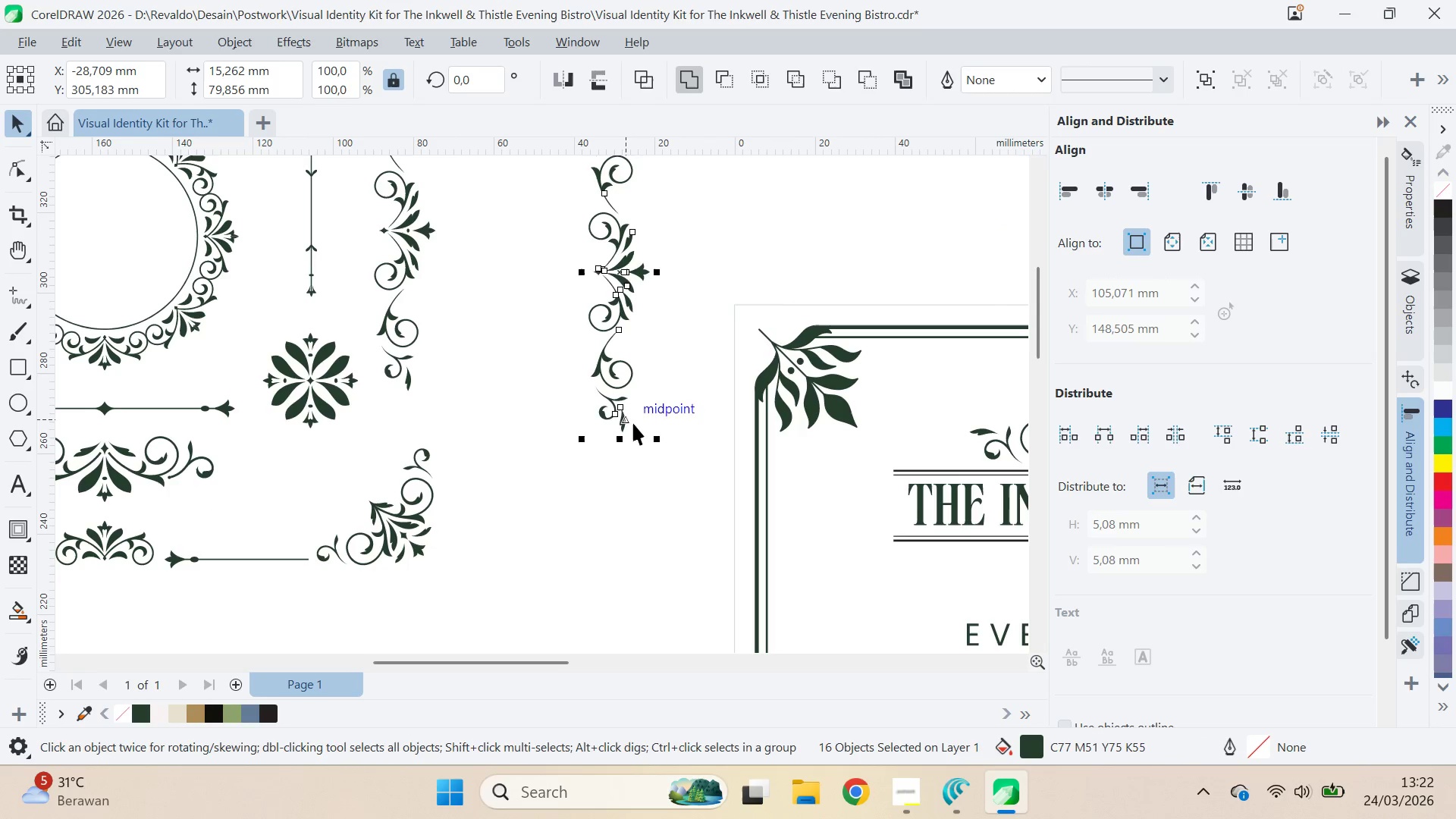 
left_click_drag(start_coordinate=[666, 457], to_coordinate=[671, 460])
 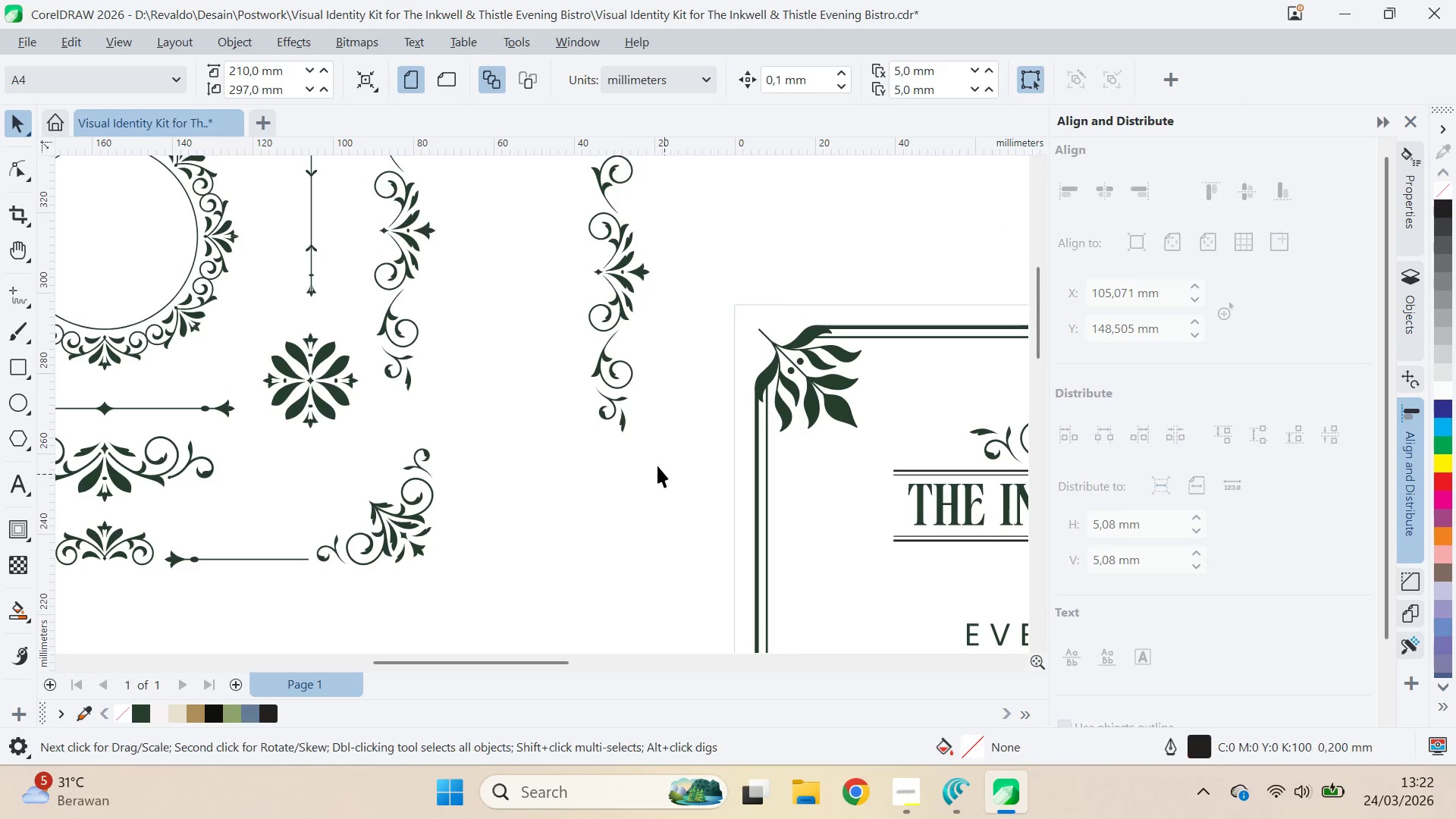 
left_click_drag(start_coordinate=[664, 474], to_coordinate=[578, 381])
 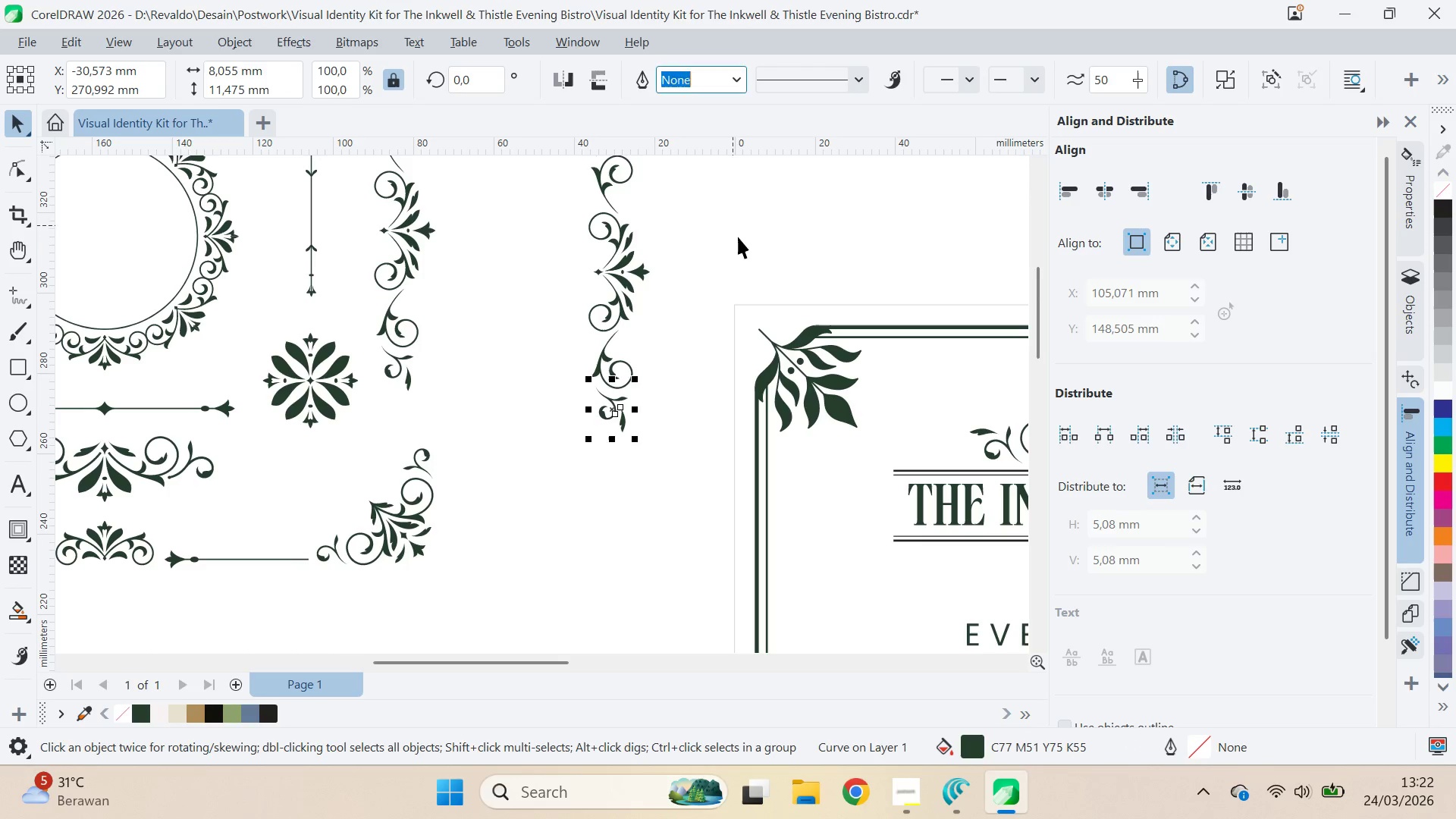 
left_click_drag(start_coordinate=[657, 445], to_coordinate=[579, 385])
 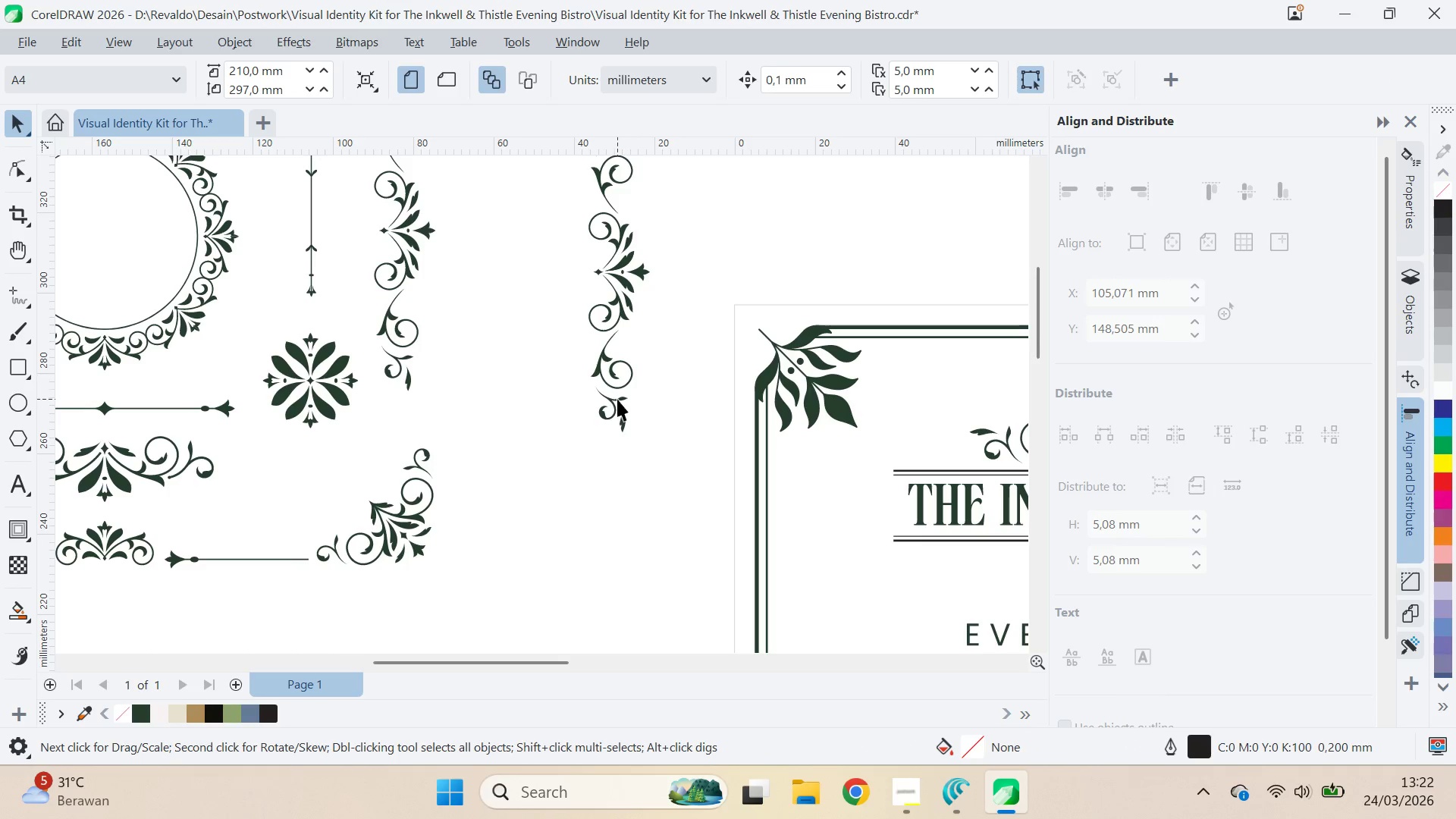 
double_click([617, 400])
 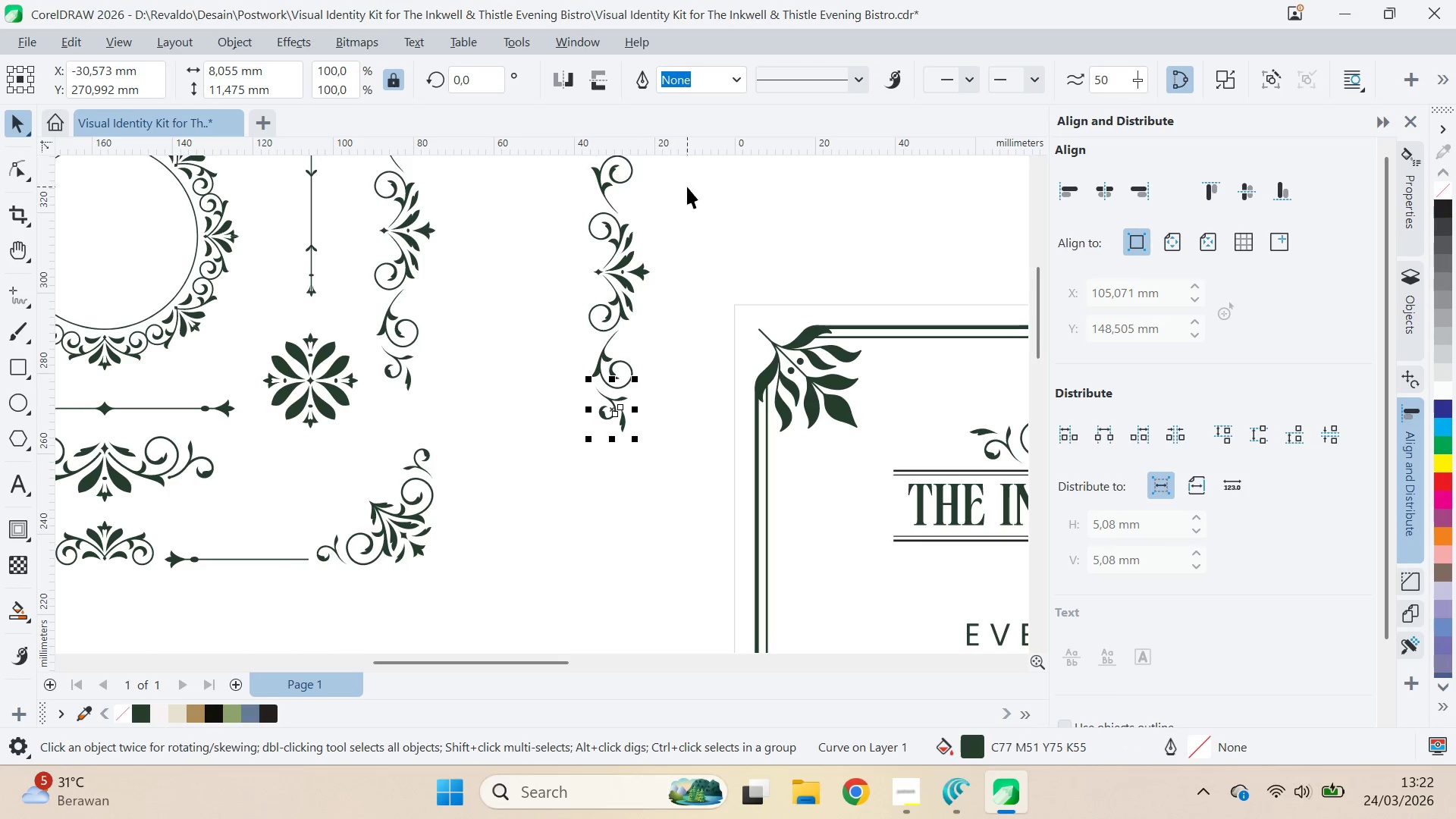 
type(qv[Delete])
 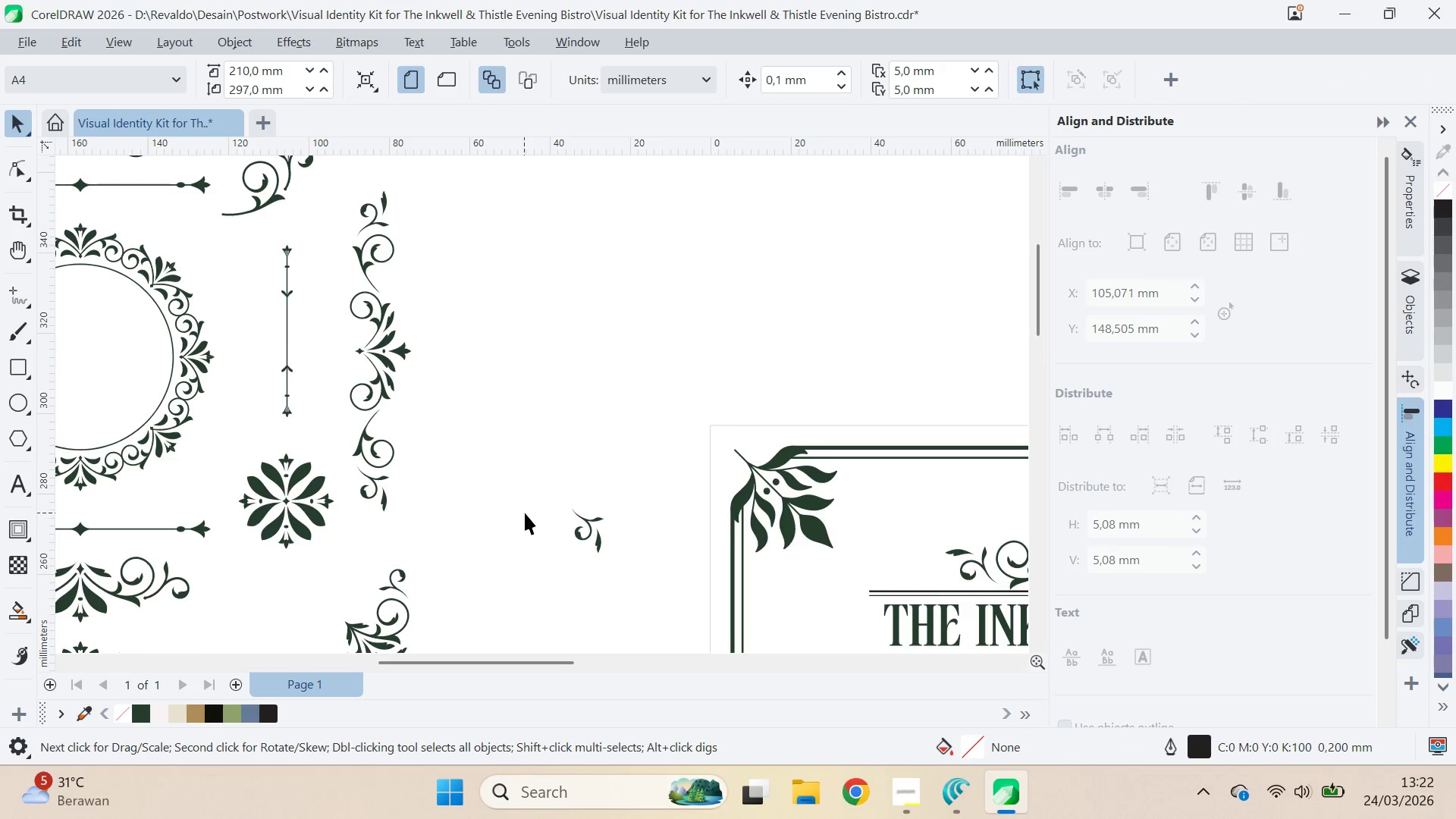 
left_click_drag(start_coordinate=[707, 255], to_coordinate=[682, 375])
 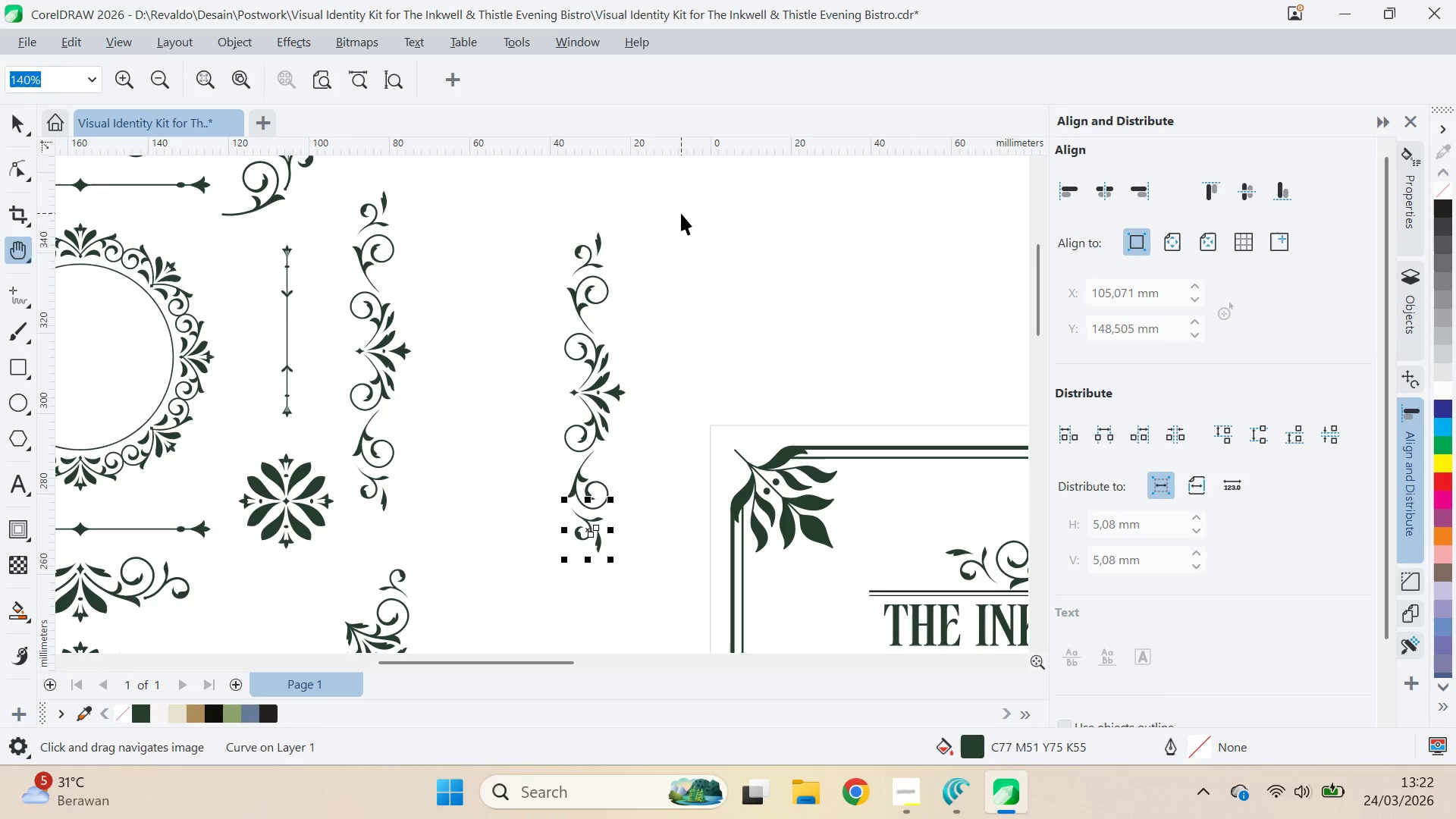 
left_click_drag(start_coordinate=[681, 212], to_coordinate=[518, 516])
 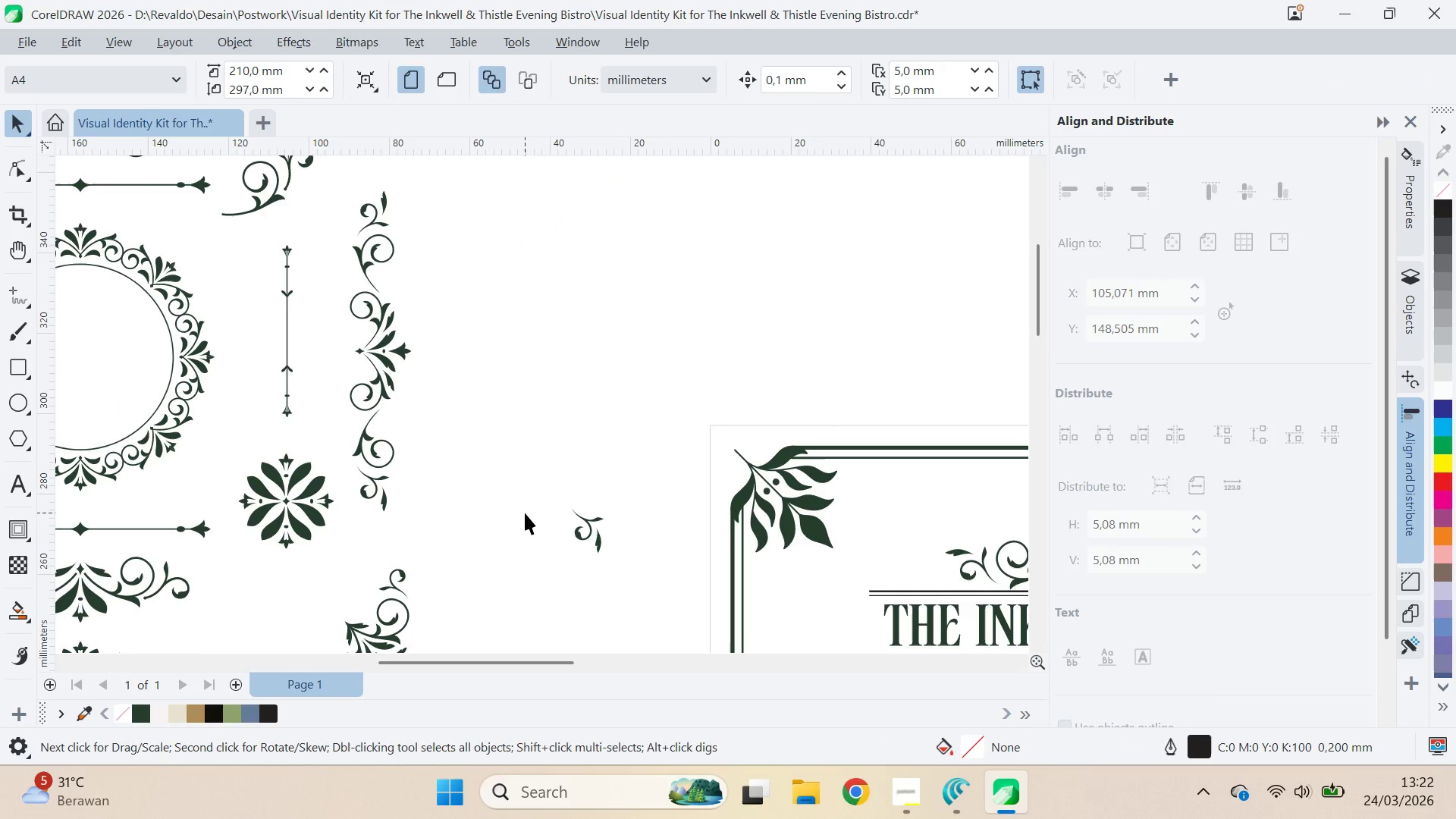 
type(qv)
 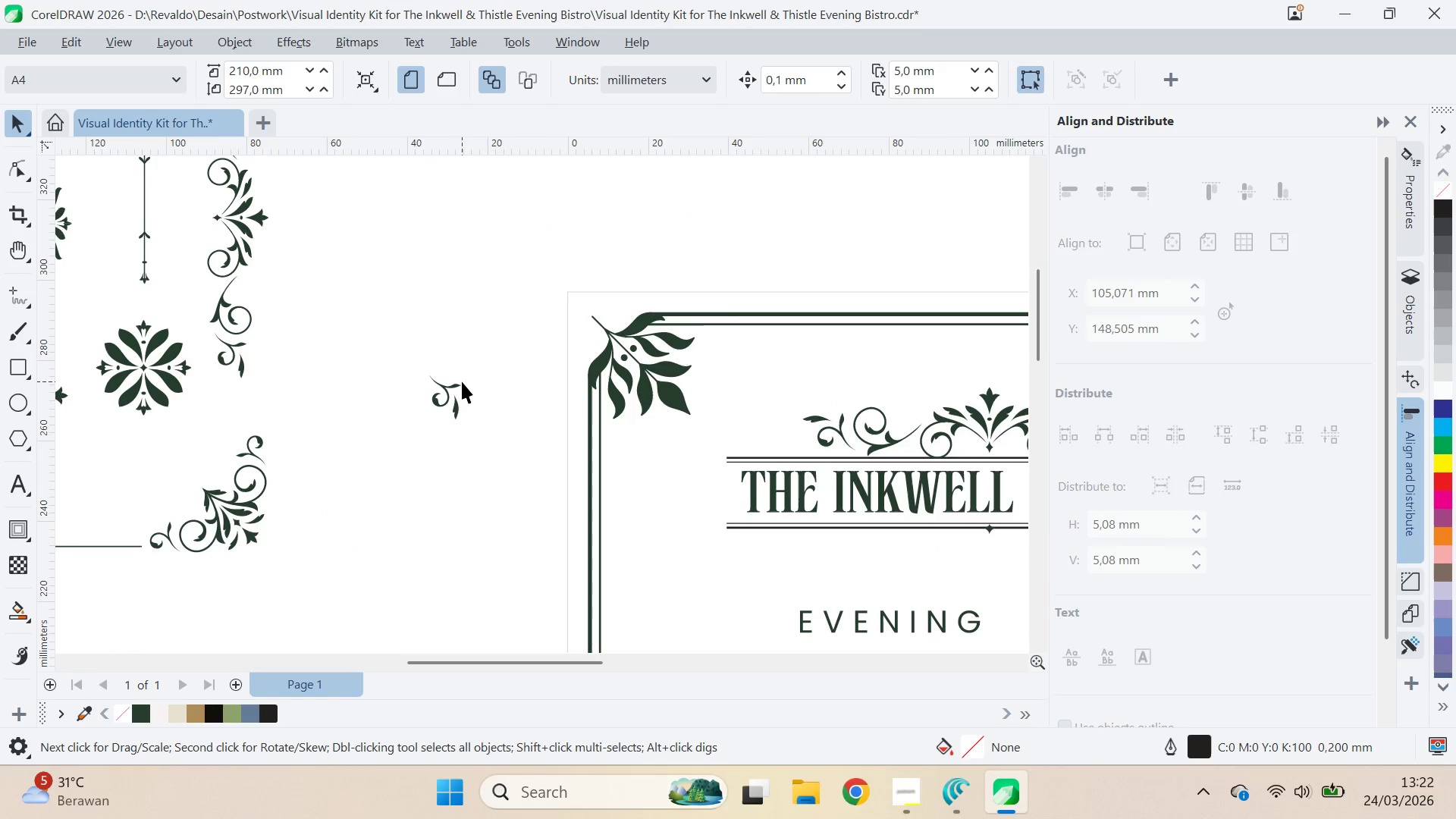 
left_click_drag(start_coordinate=[655, 485], to_coordinate=[513, 351])
 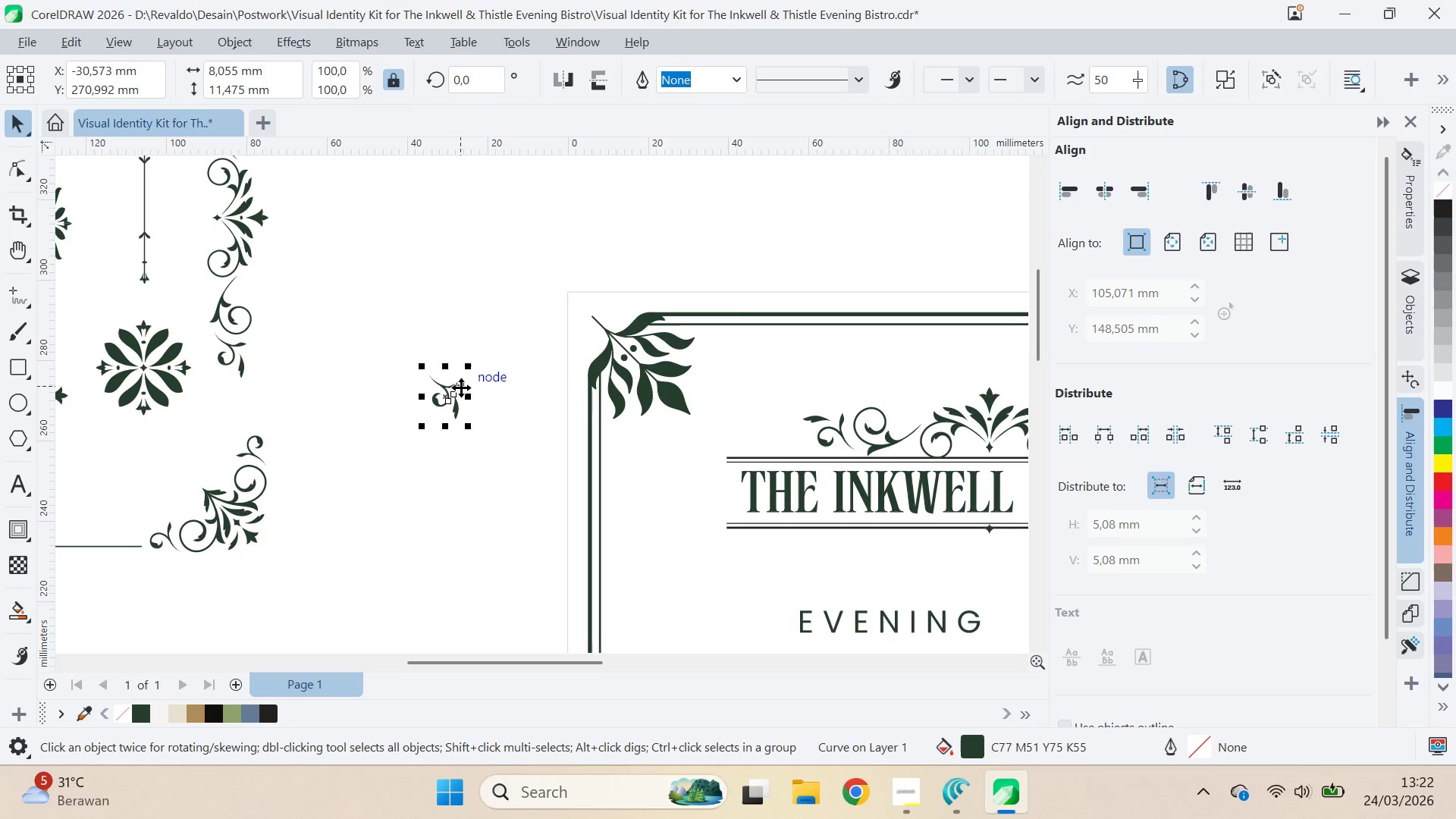 
hold_key(key=ControlLeft, duration=1.5)
left_click_drag(start_coordinate=[475, 359], to_coordinate=[440, 519])
 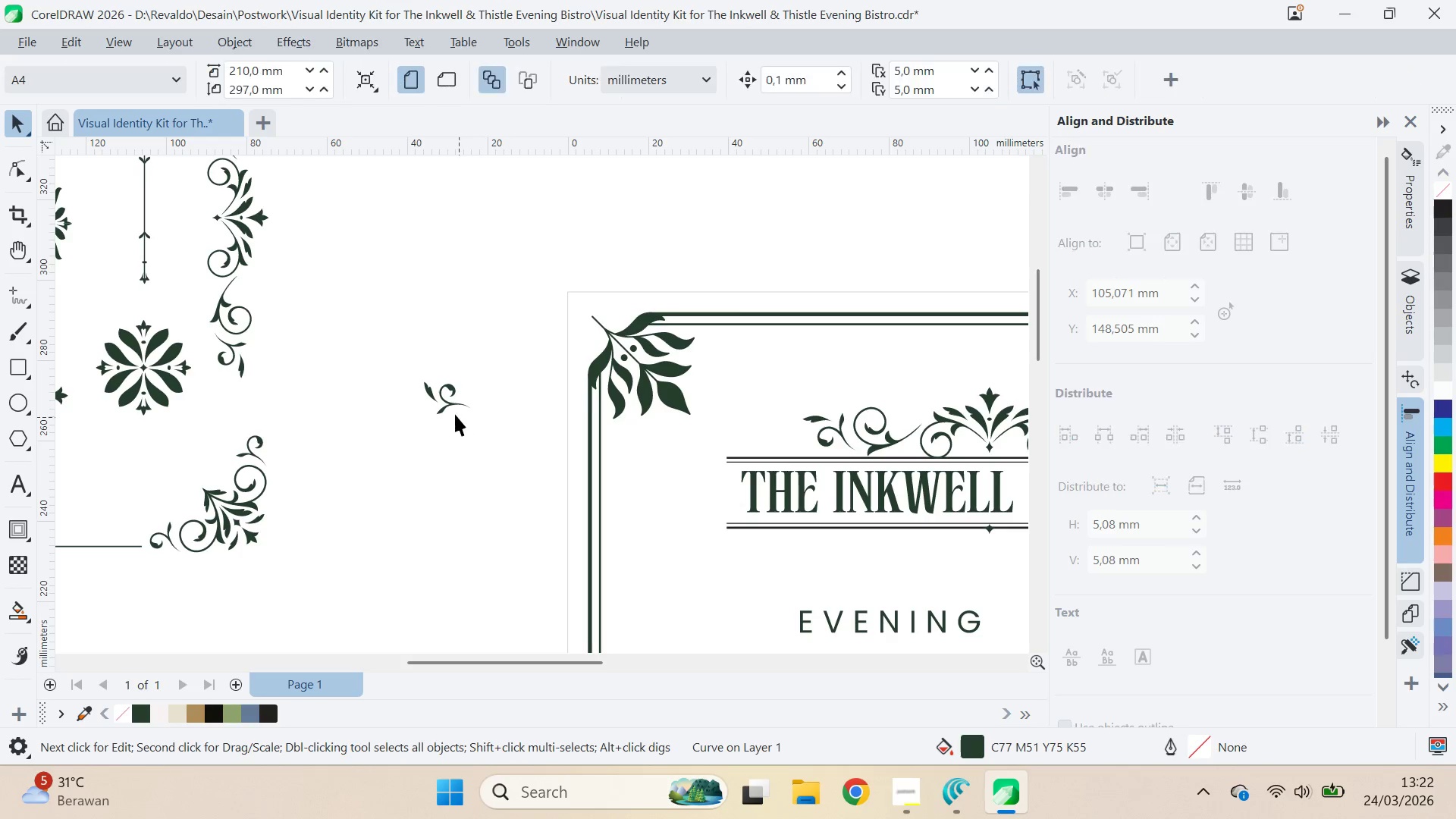 
hold_key(key=ControlLeft, duration=1.52)
 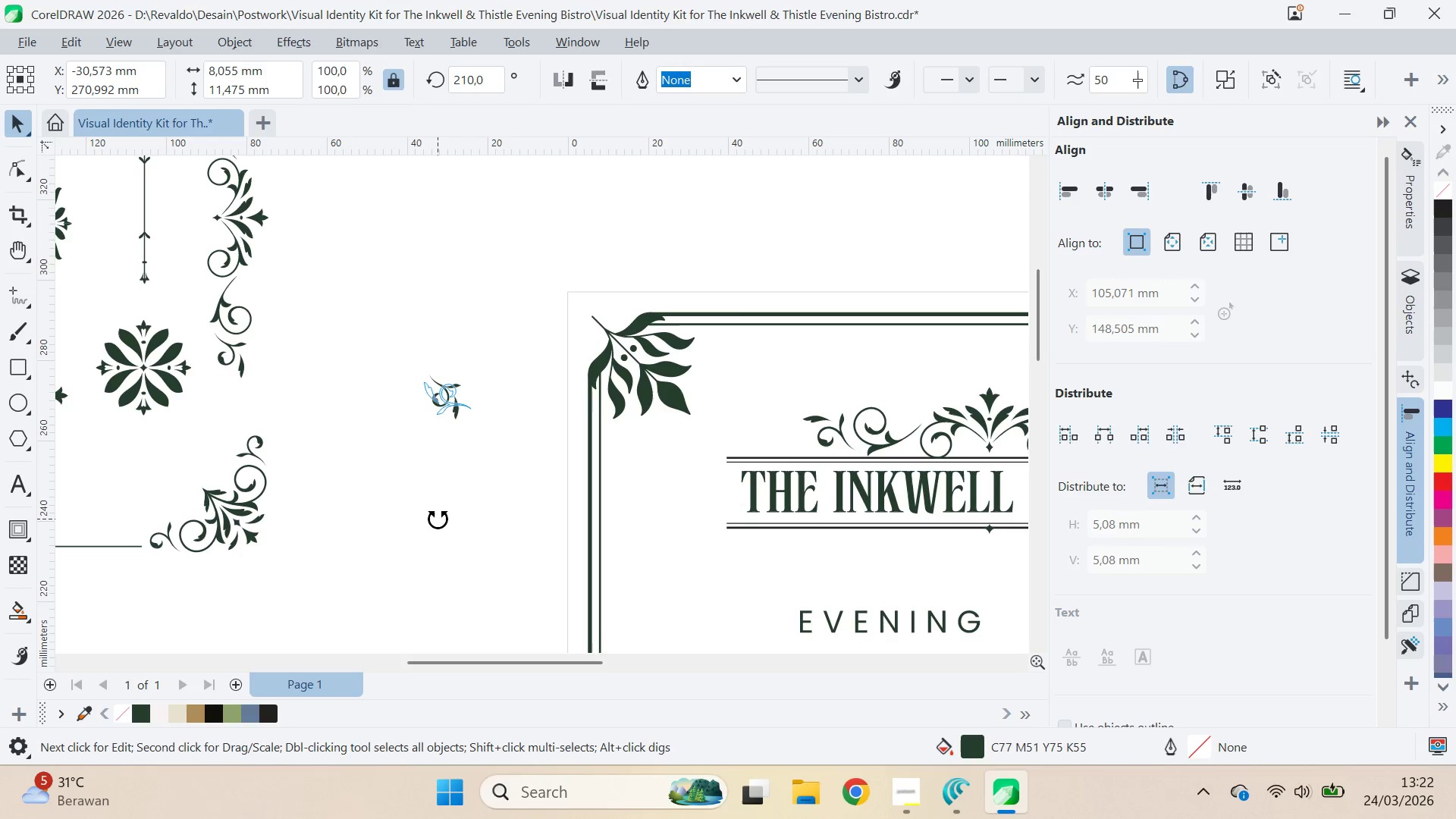 
hold_key(key=ControlLeft, duration=1.16)
 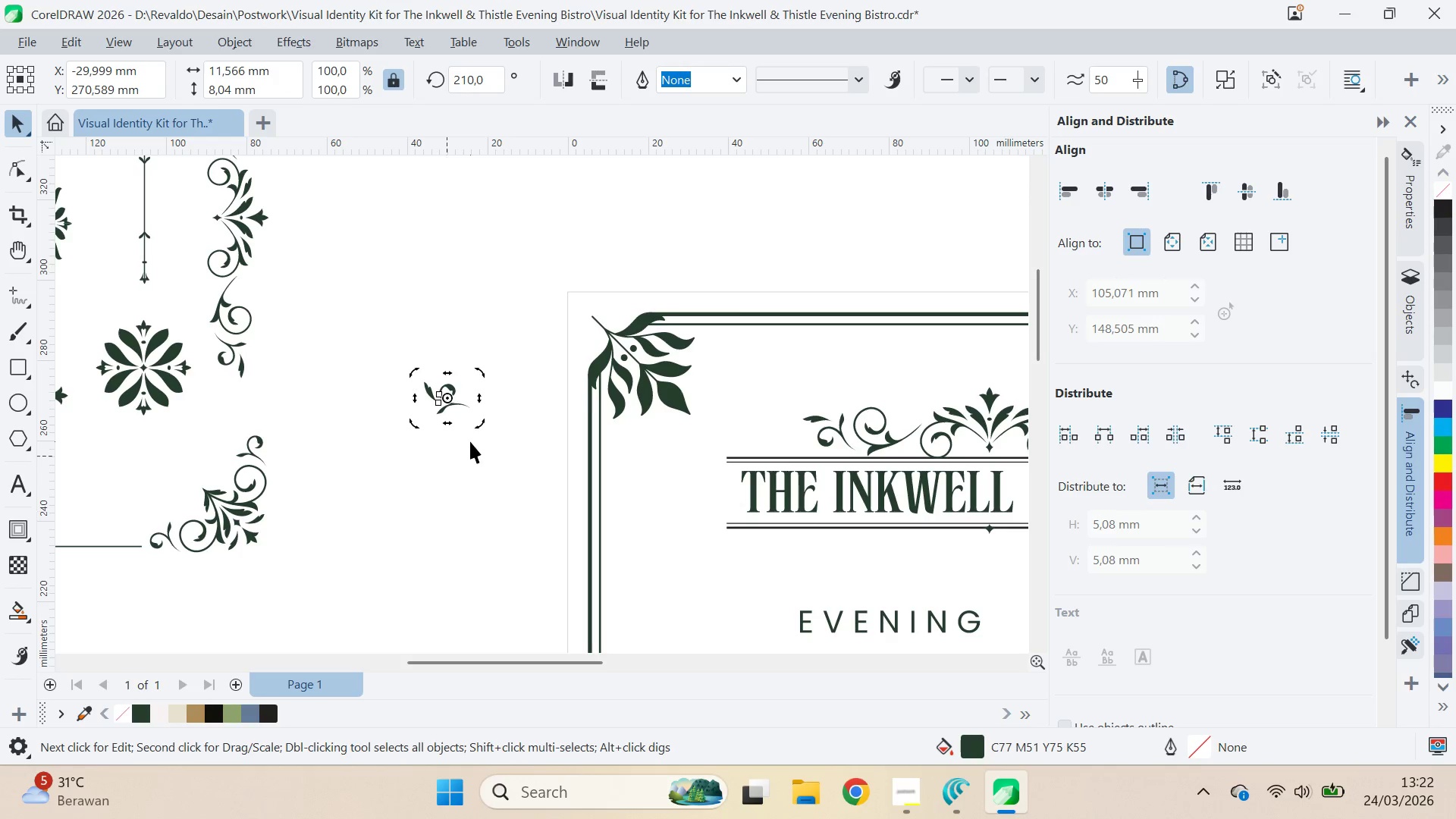 
left_click([471, 441])
 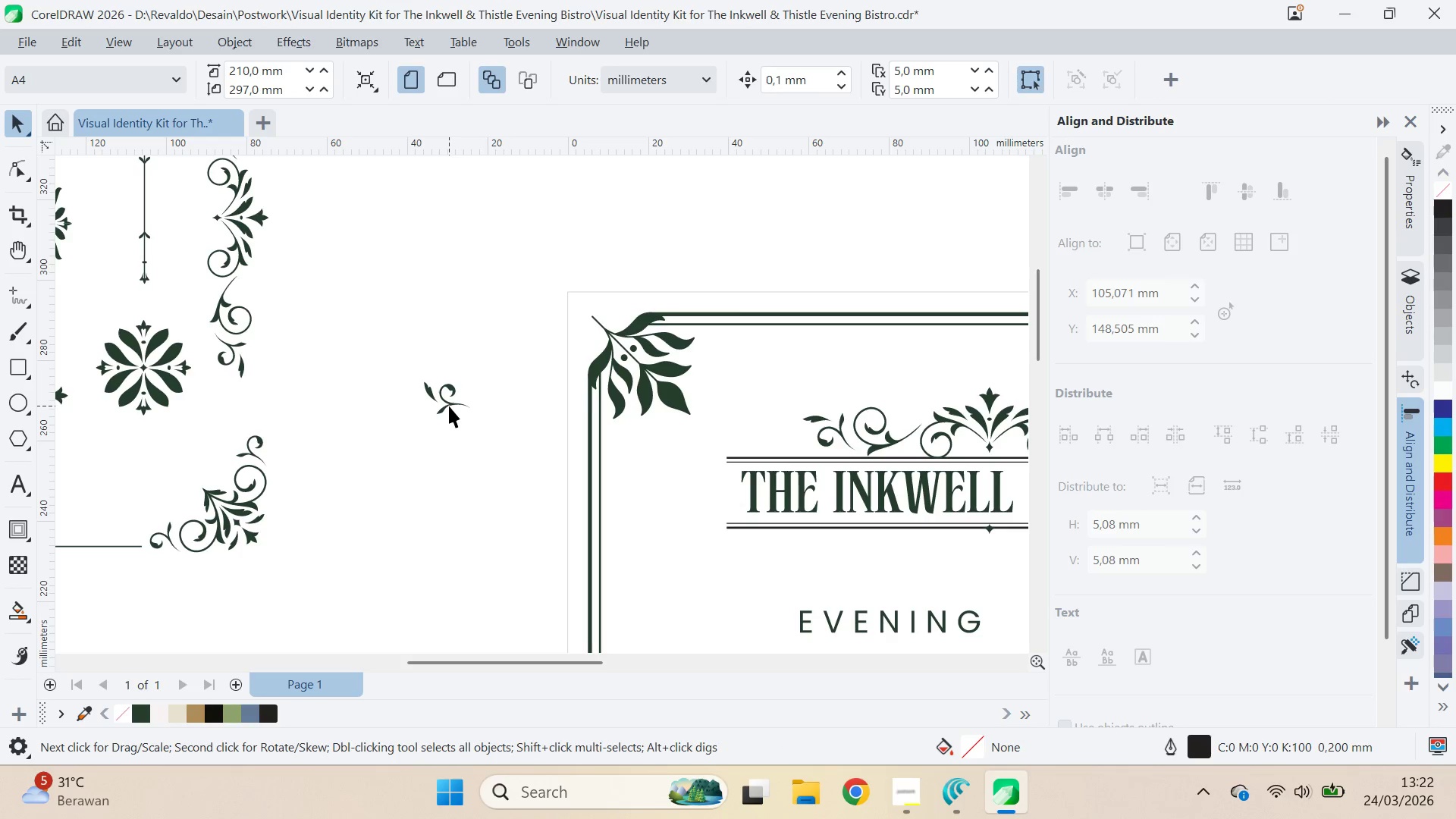 
left_click_drag(start_coordinate=[449, 406], to_coordinate=[721, 460])
 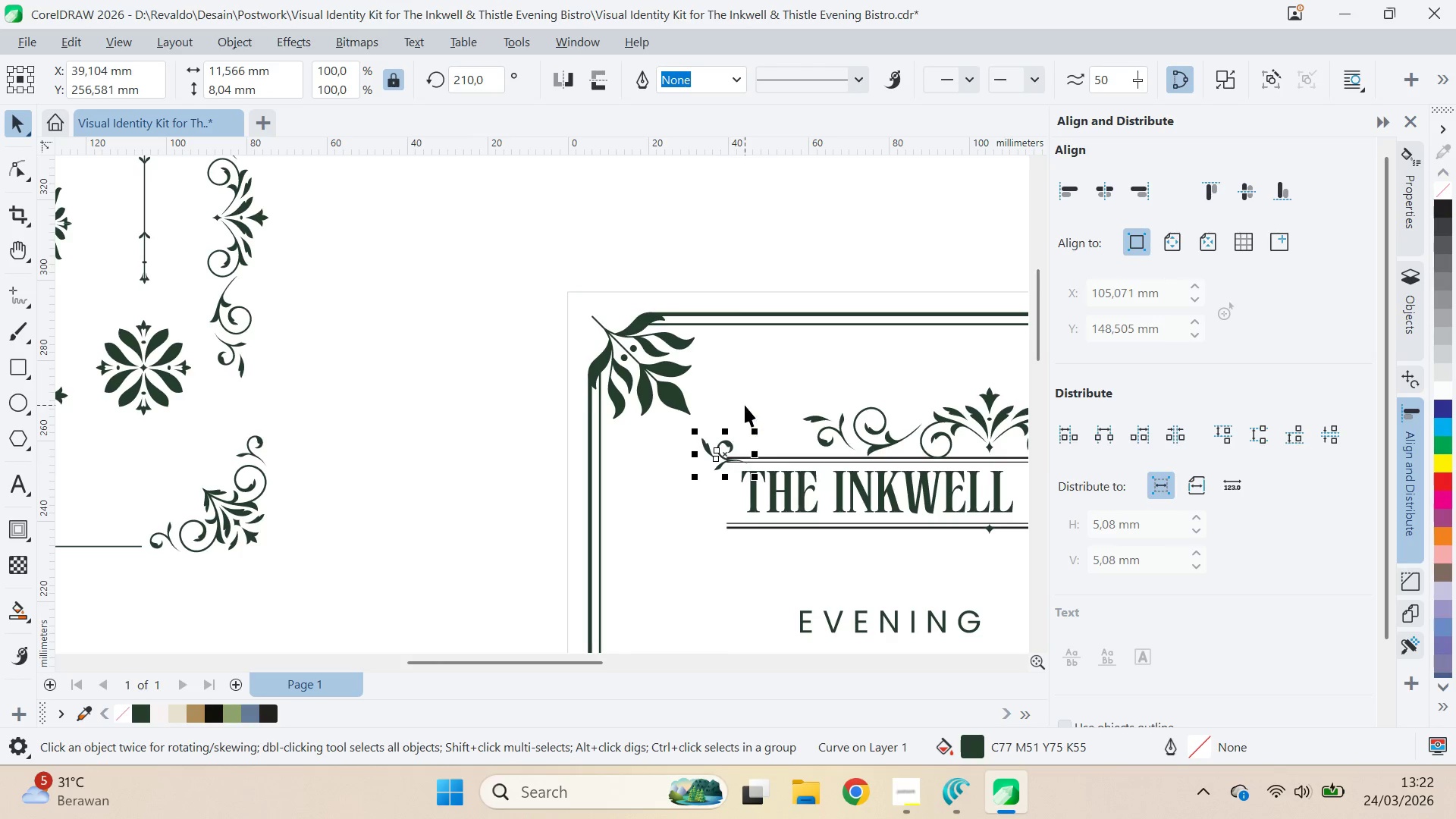 
scroll: coordinate [759, 418], scroll_direction: up, amount: 8.0
 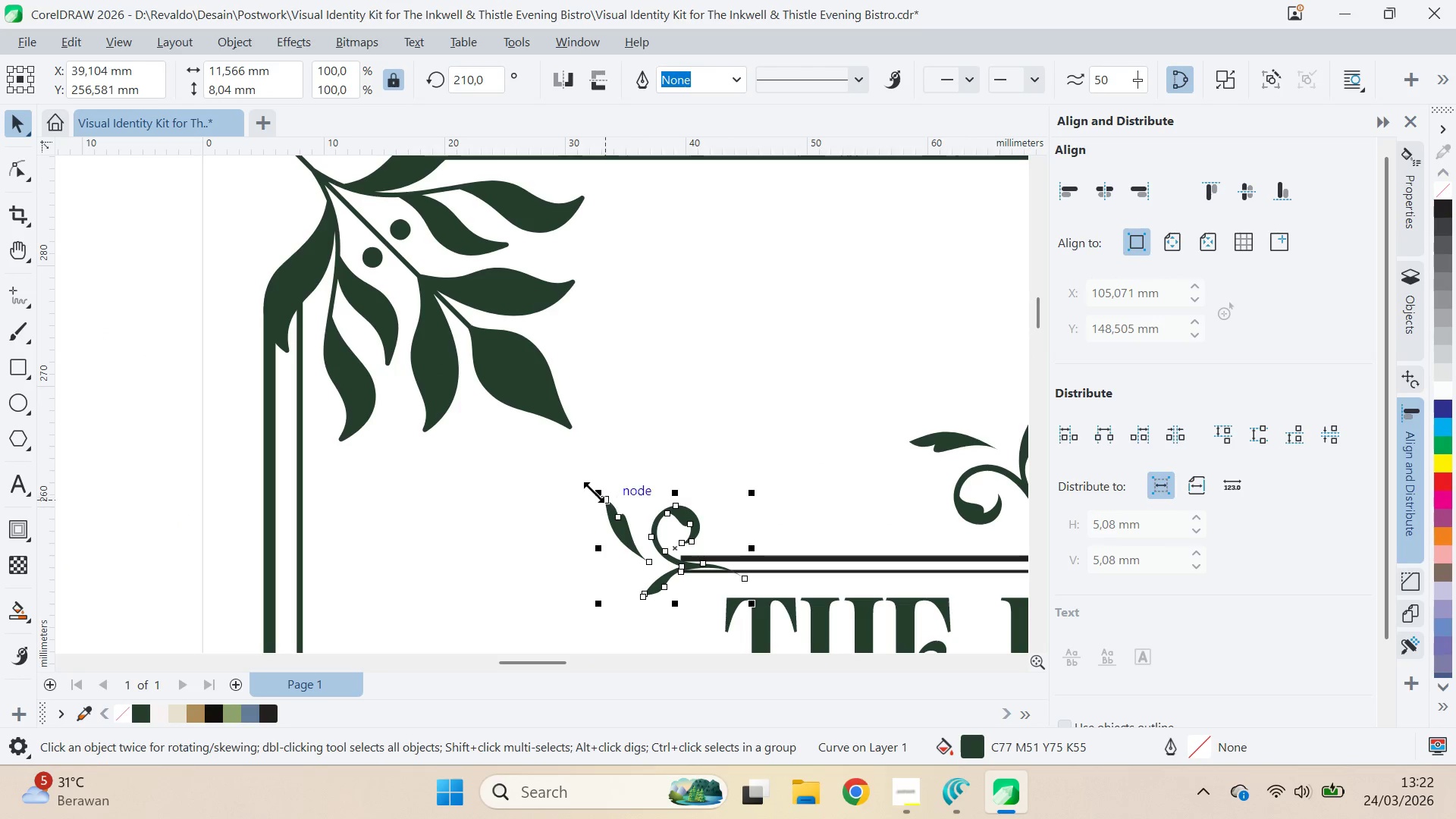 
left_click_drag(start_coordinate=[600, 491], to_coordinate=[567, 465])
 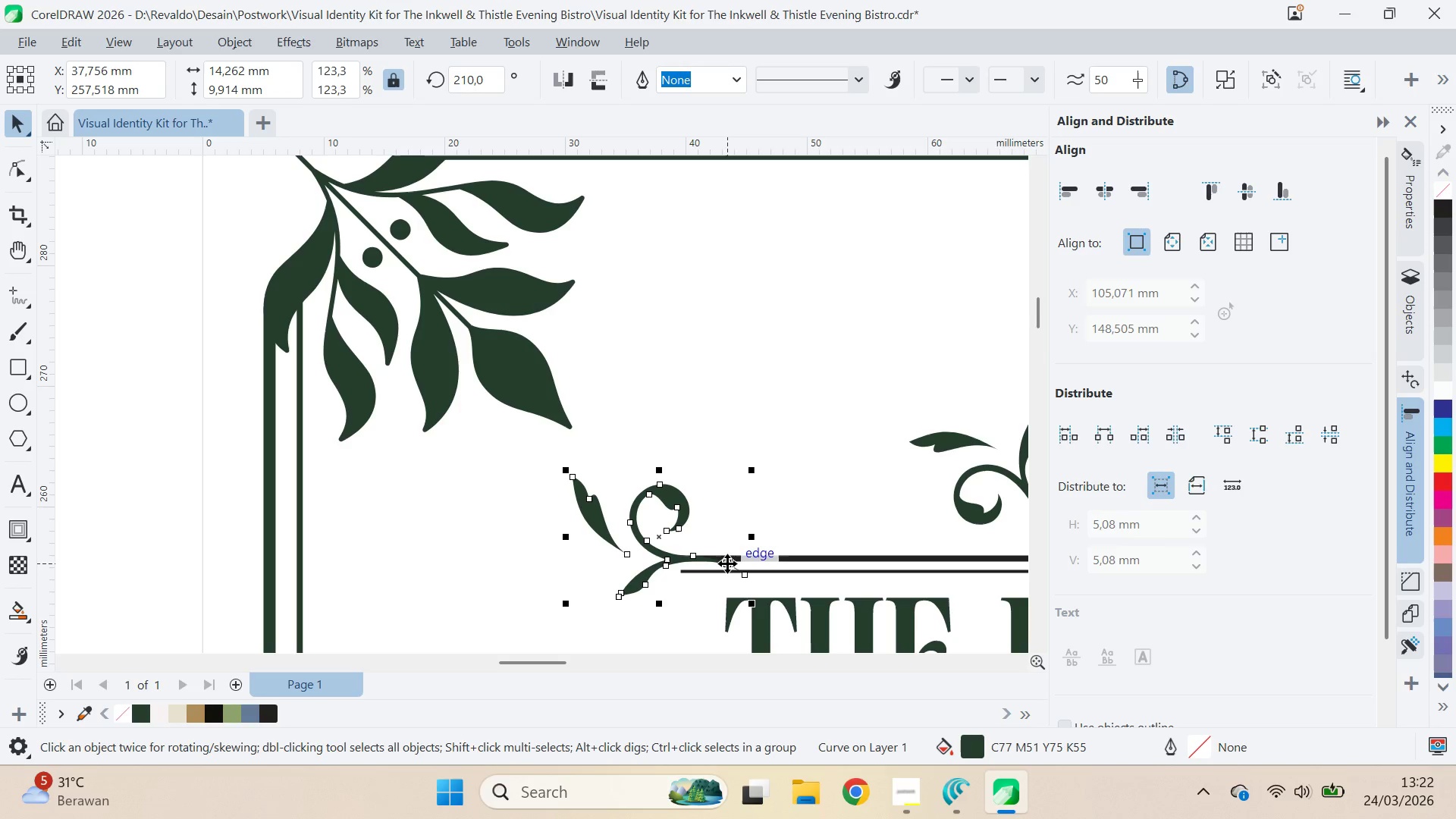 
left_click_drag(start_coordinate=[729, 563], to_coordinate=[723, 560])
 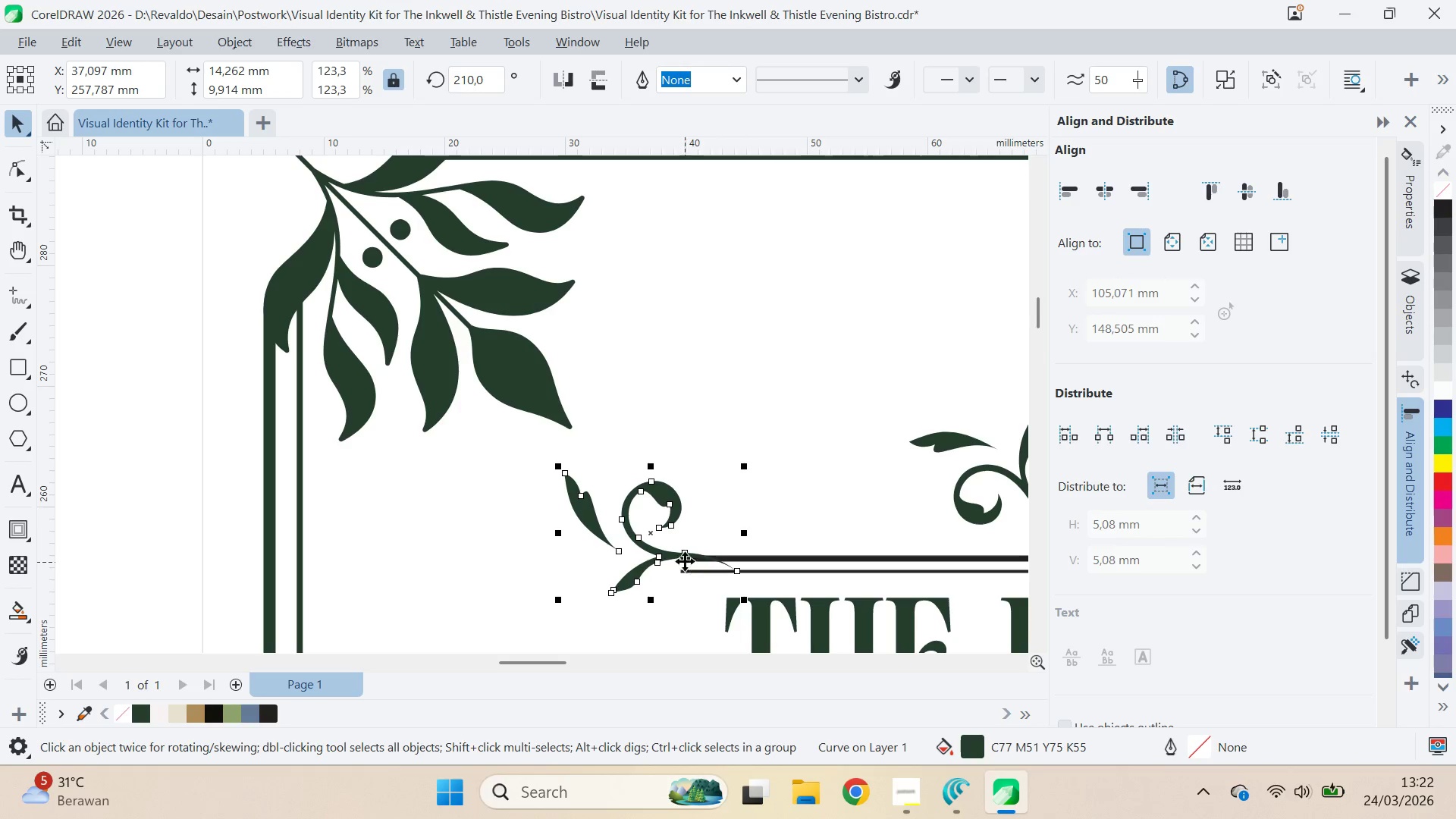 
left_click_drag(start_coordinate=[682, 560], to_coordinate=[739, 566])
 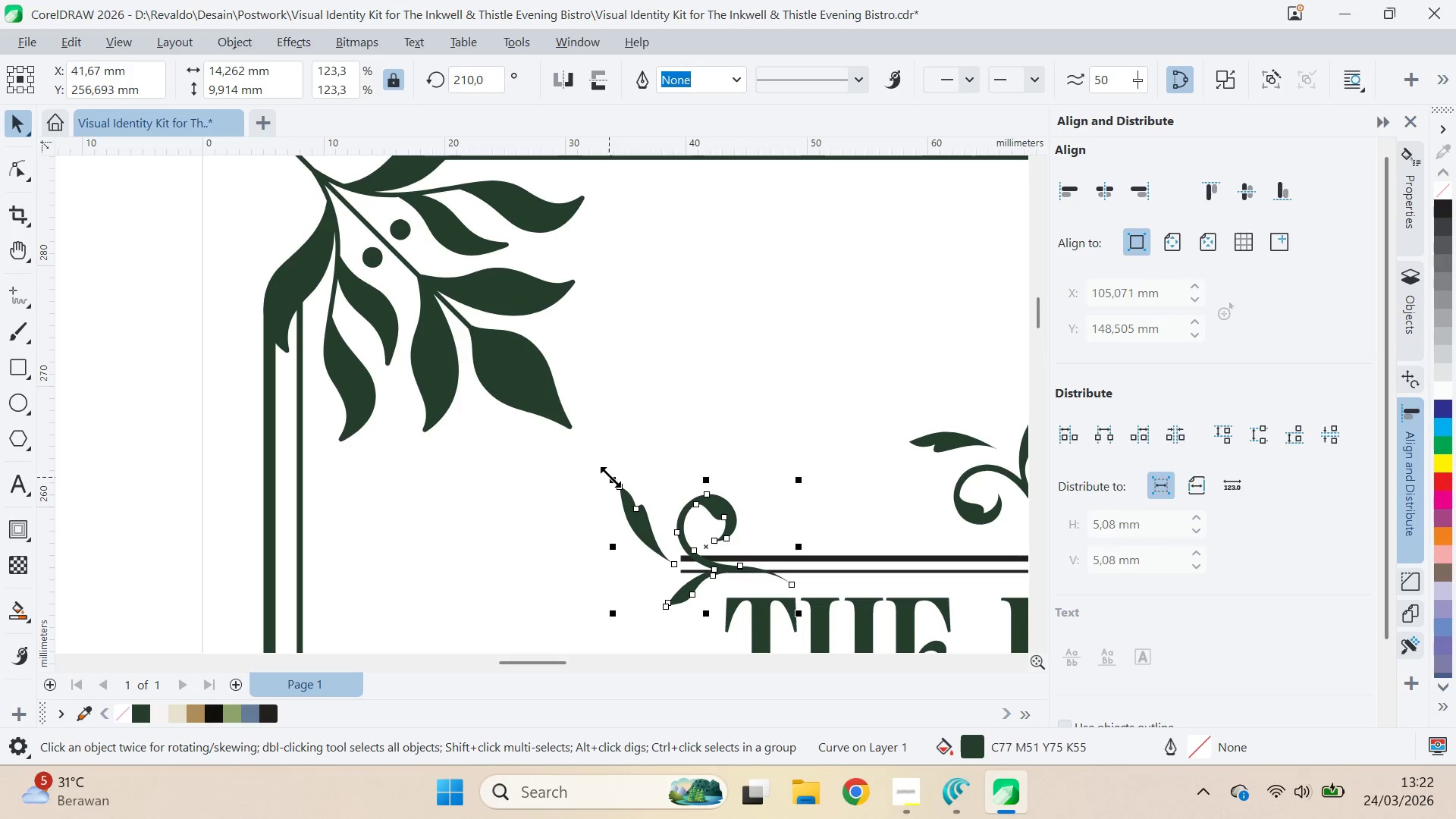 
left_click_drag(start_coordinate=[612, 479], to_coordinate=[413, 417])
 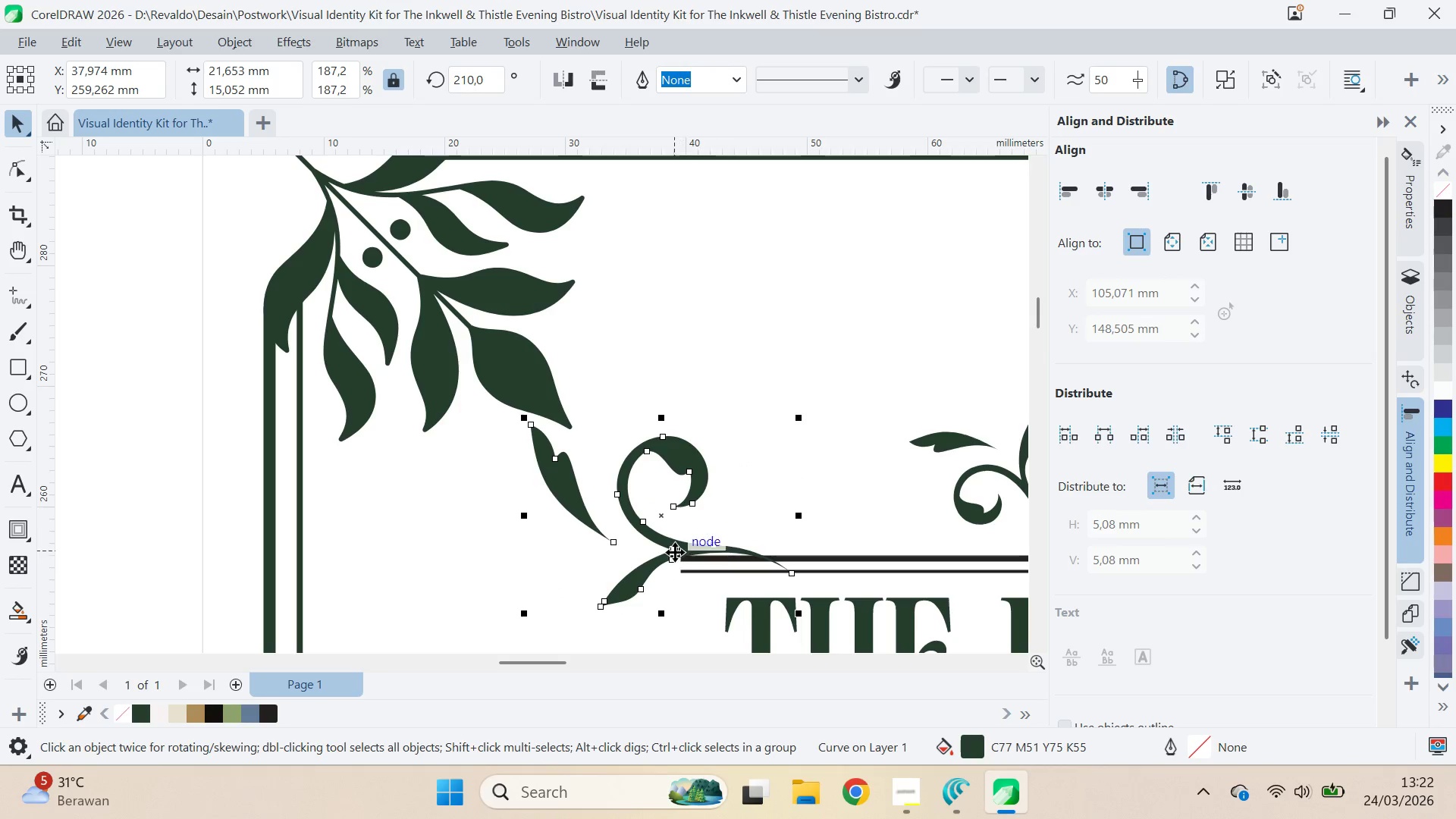 
left_click_drag(start_coordinate=[672, 551], to_coordinate=[674, 567])
 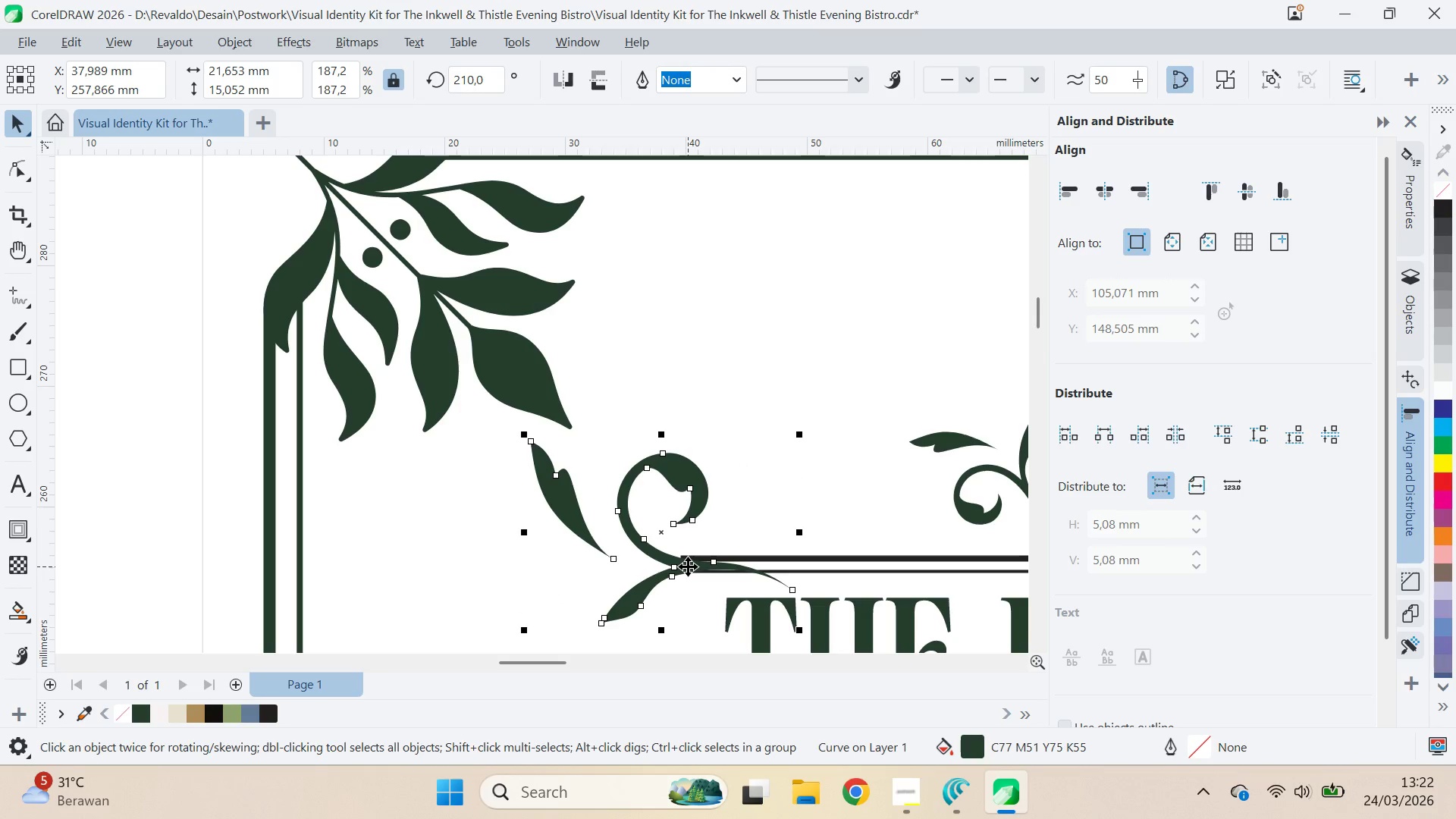 
key(ArrowRight)
 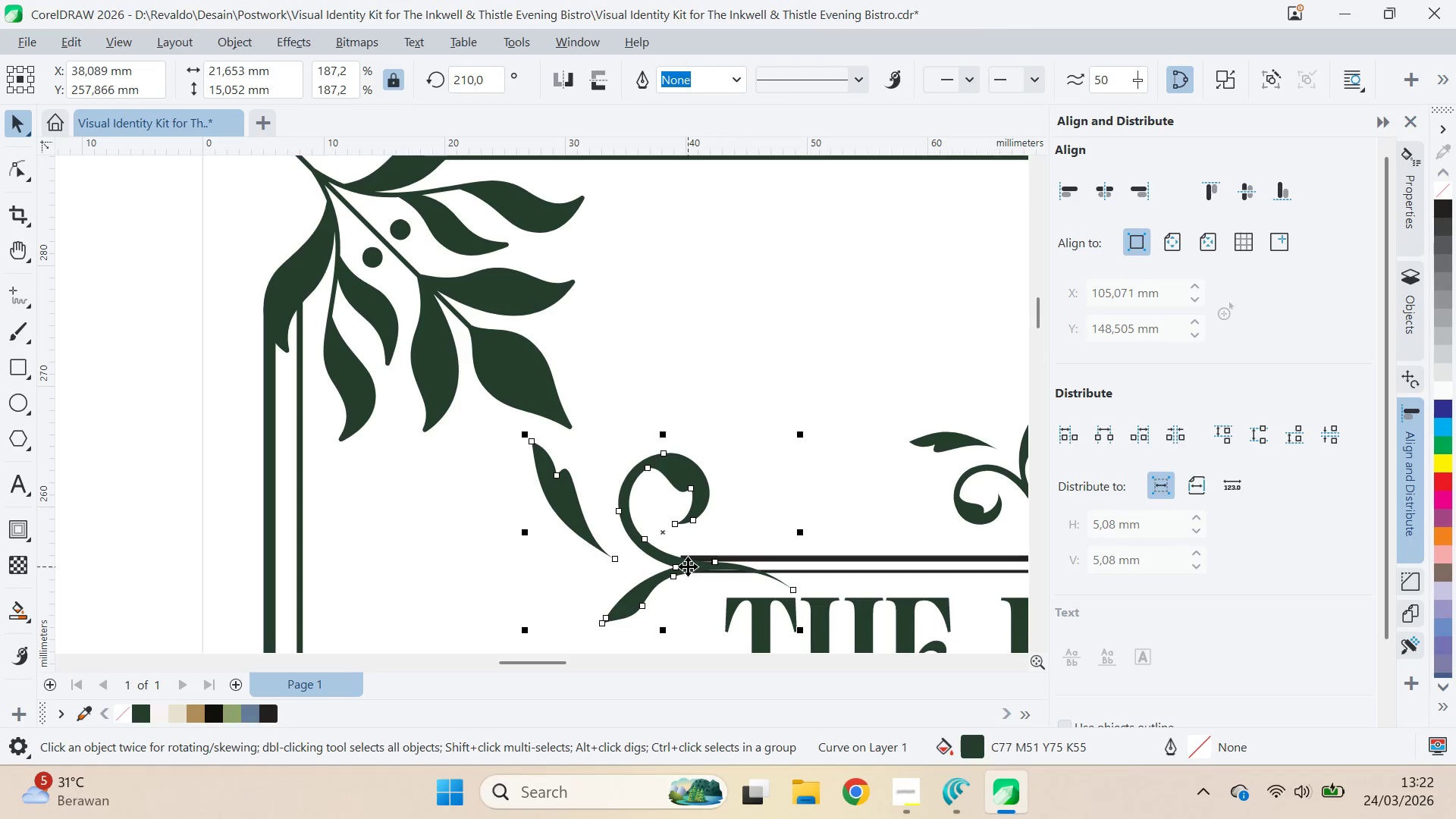 
key(ArrowUp)
 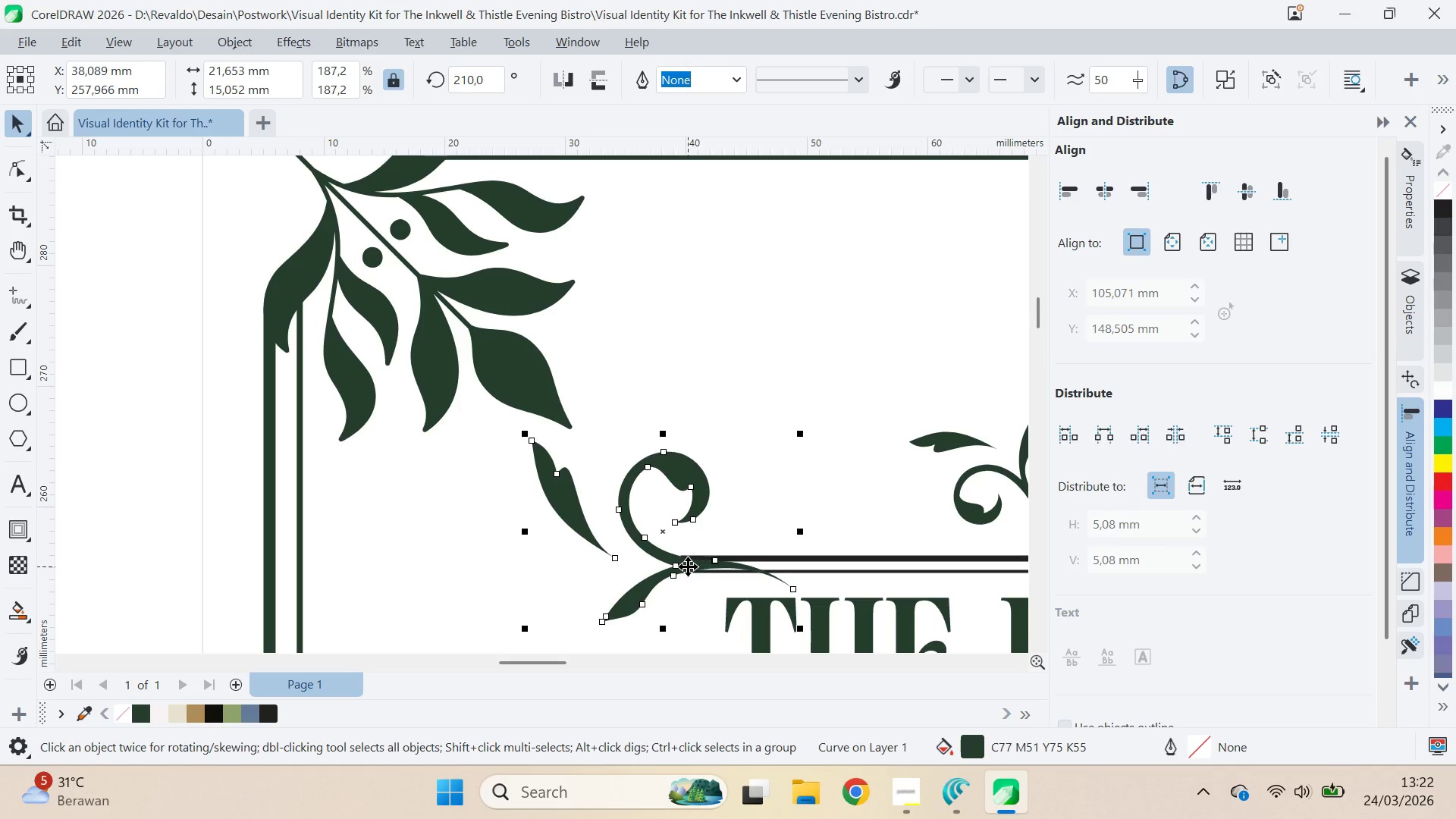 
key(ArrowUp)
 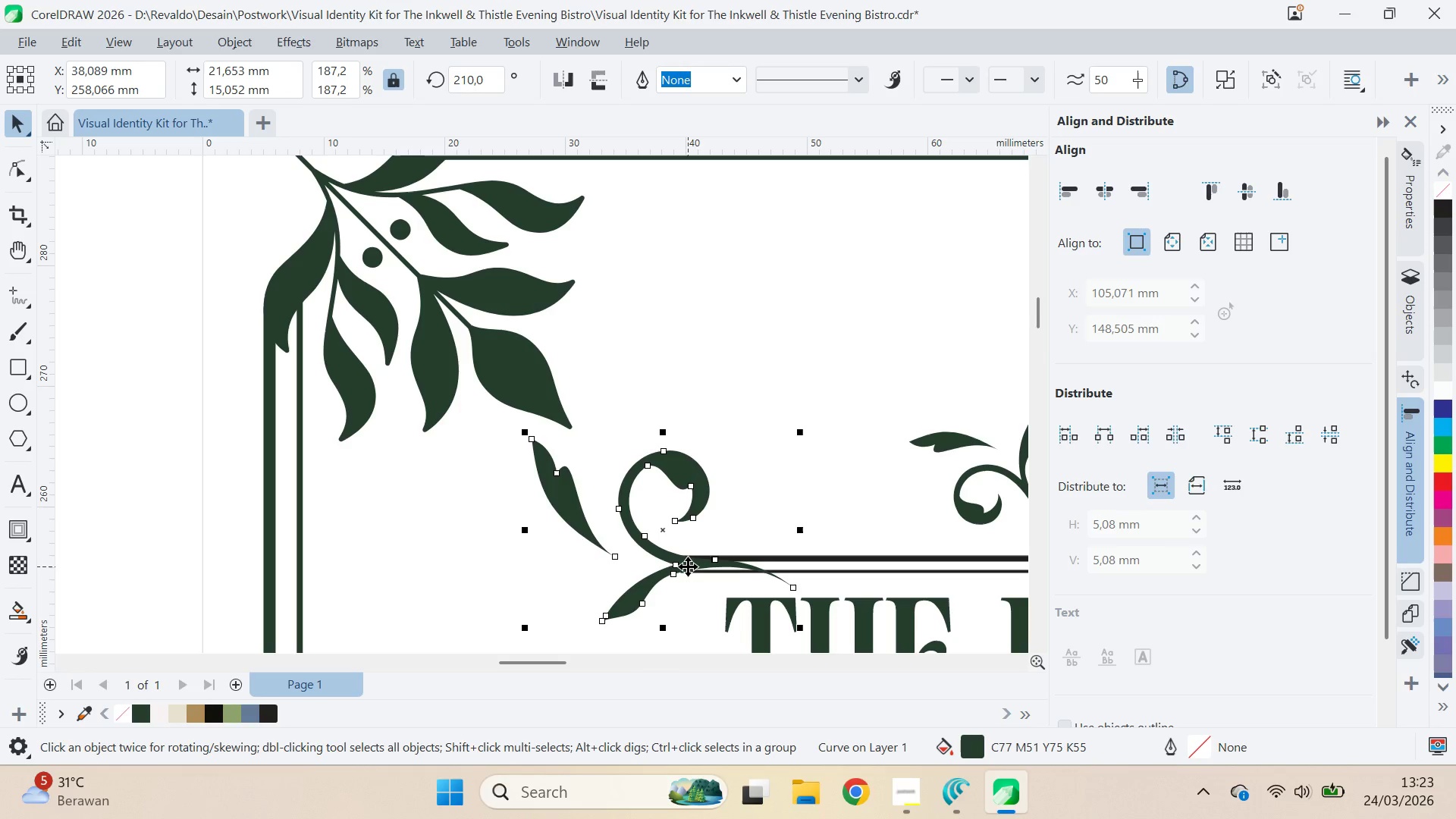 
key(ArrowRight)
 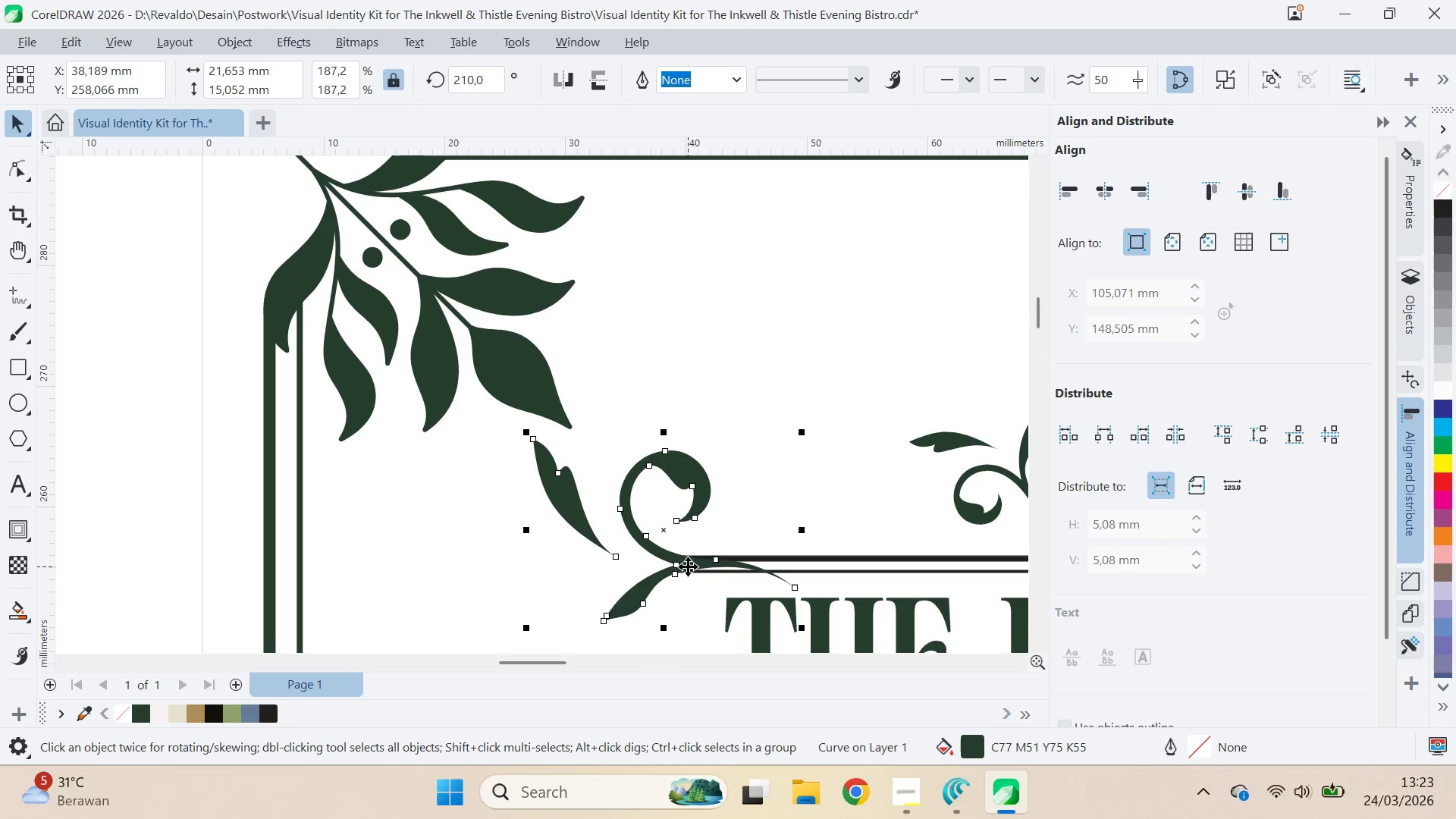 
key(ArrowRight)
 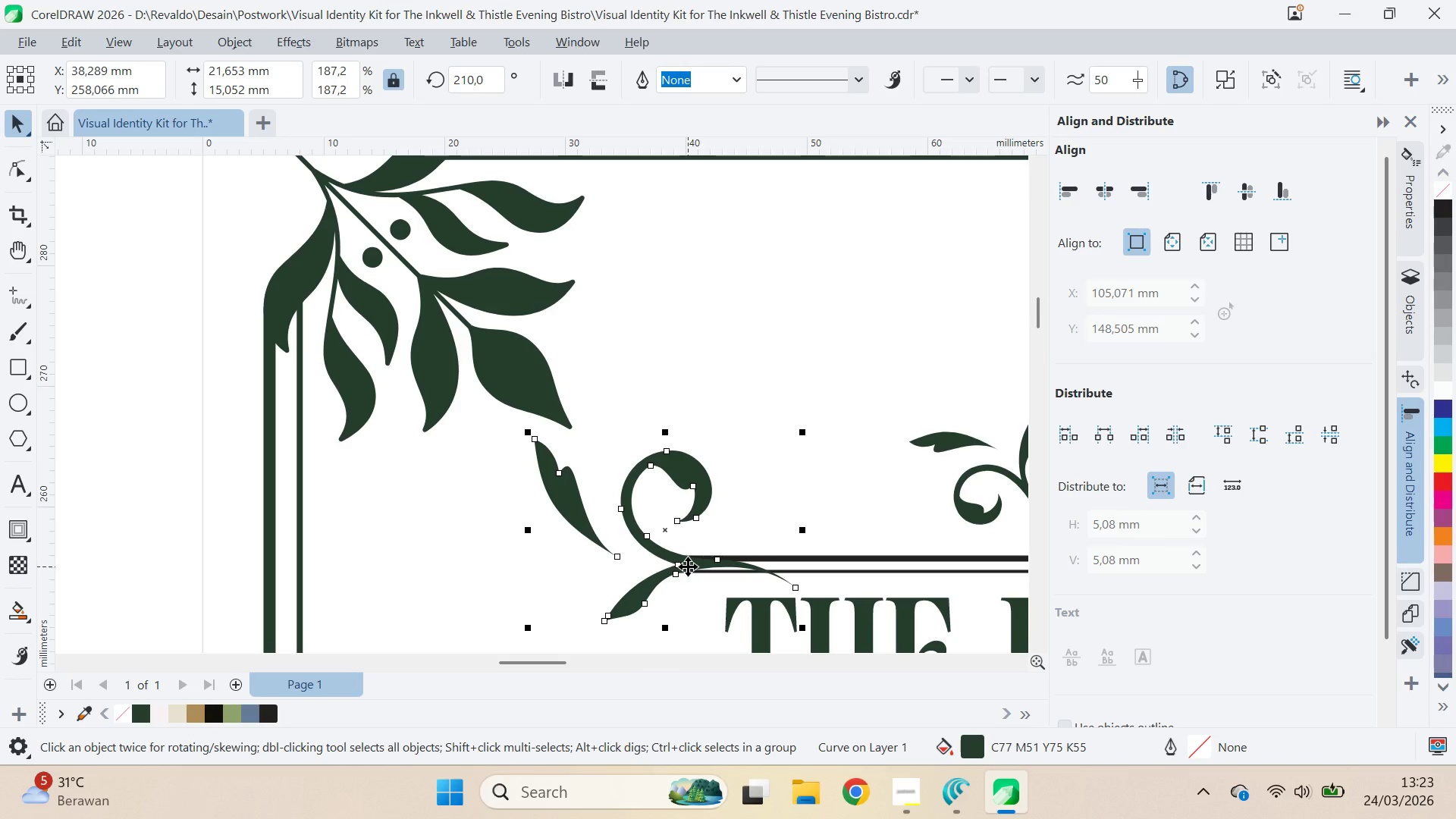 
key(ArrowLeft)
 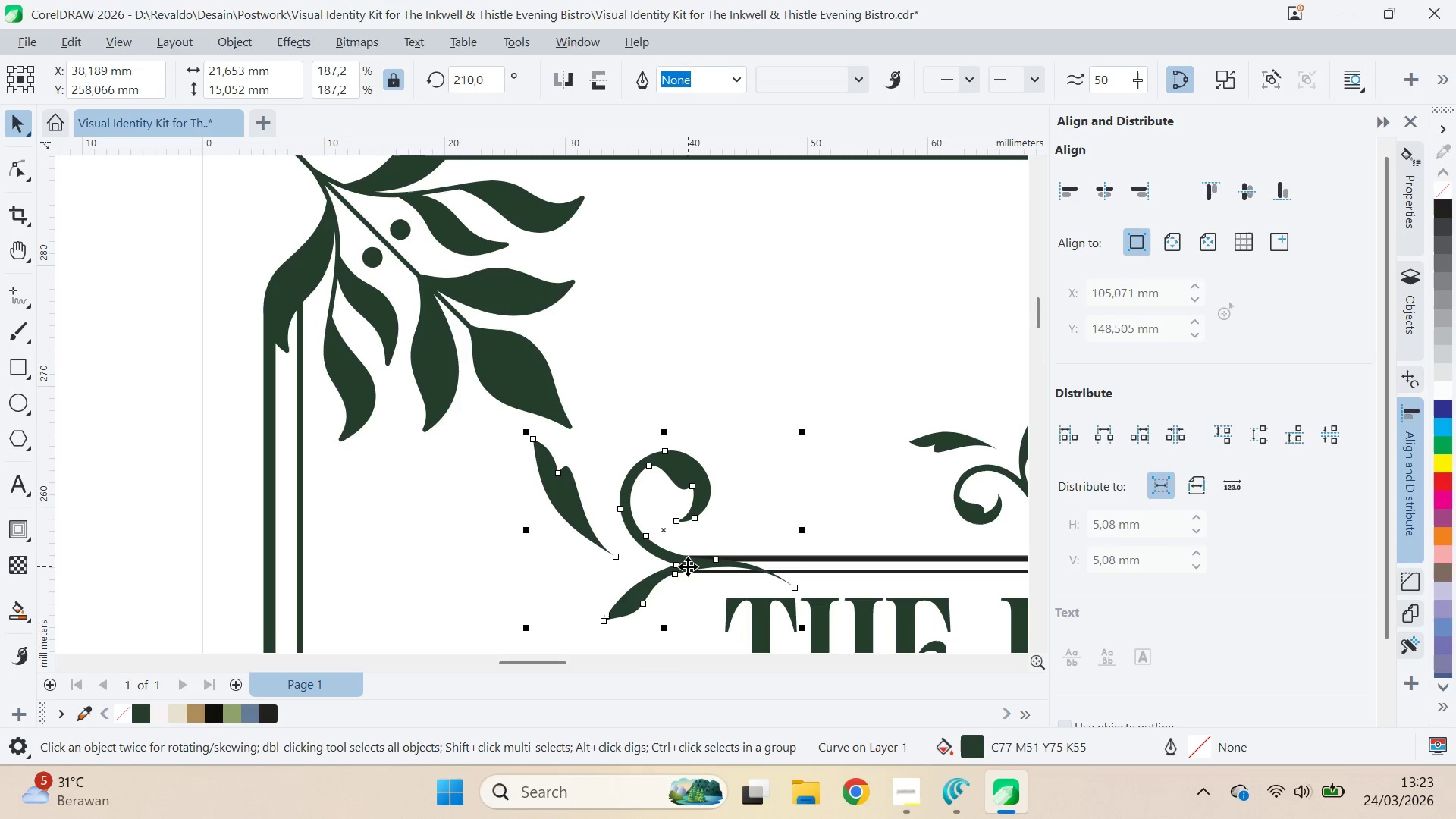 
key(ArrowRight)
 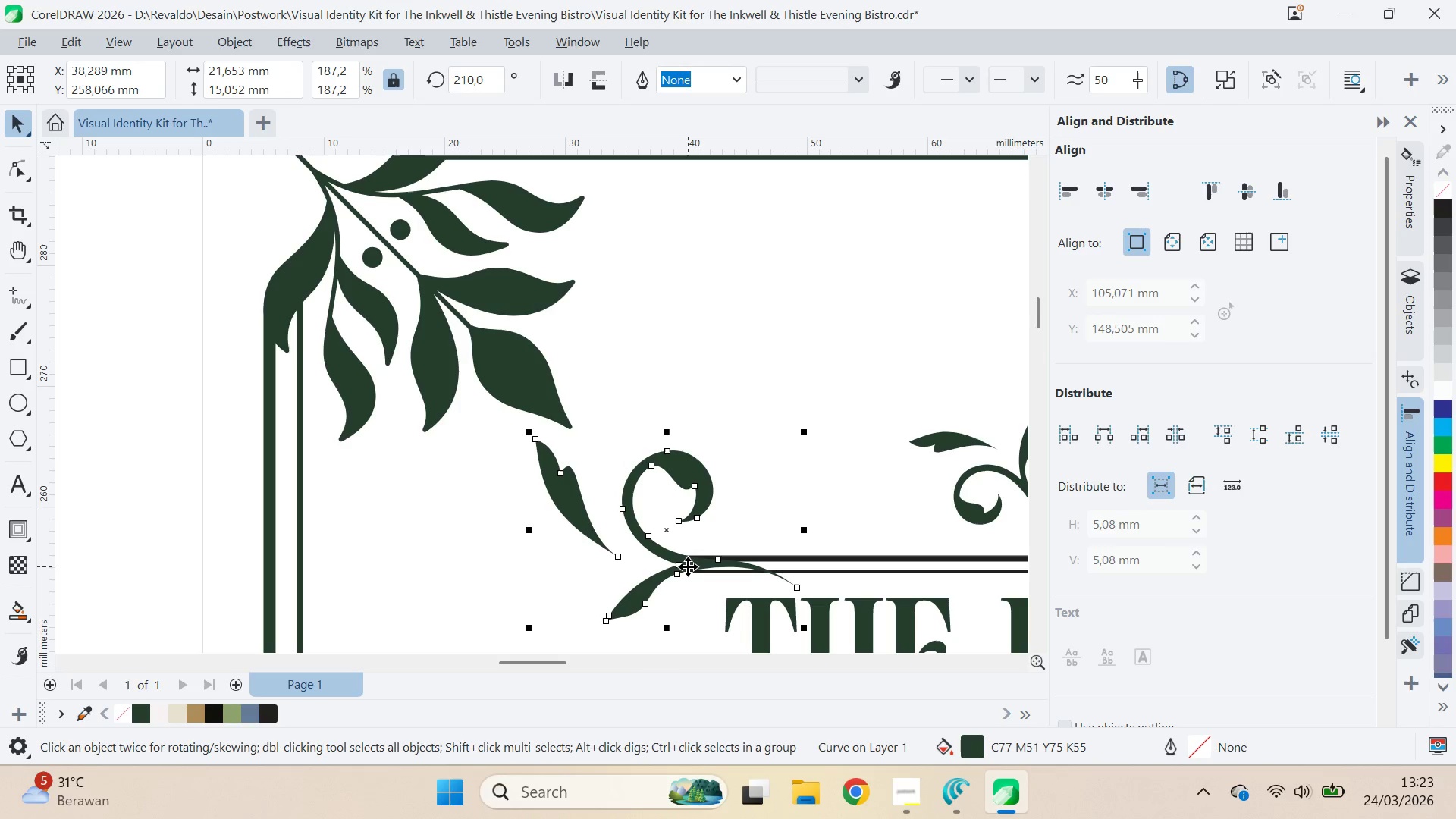 
key(ArrowRight)
 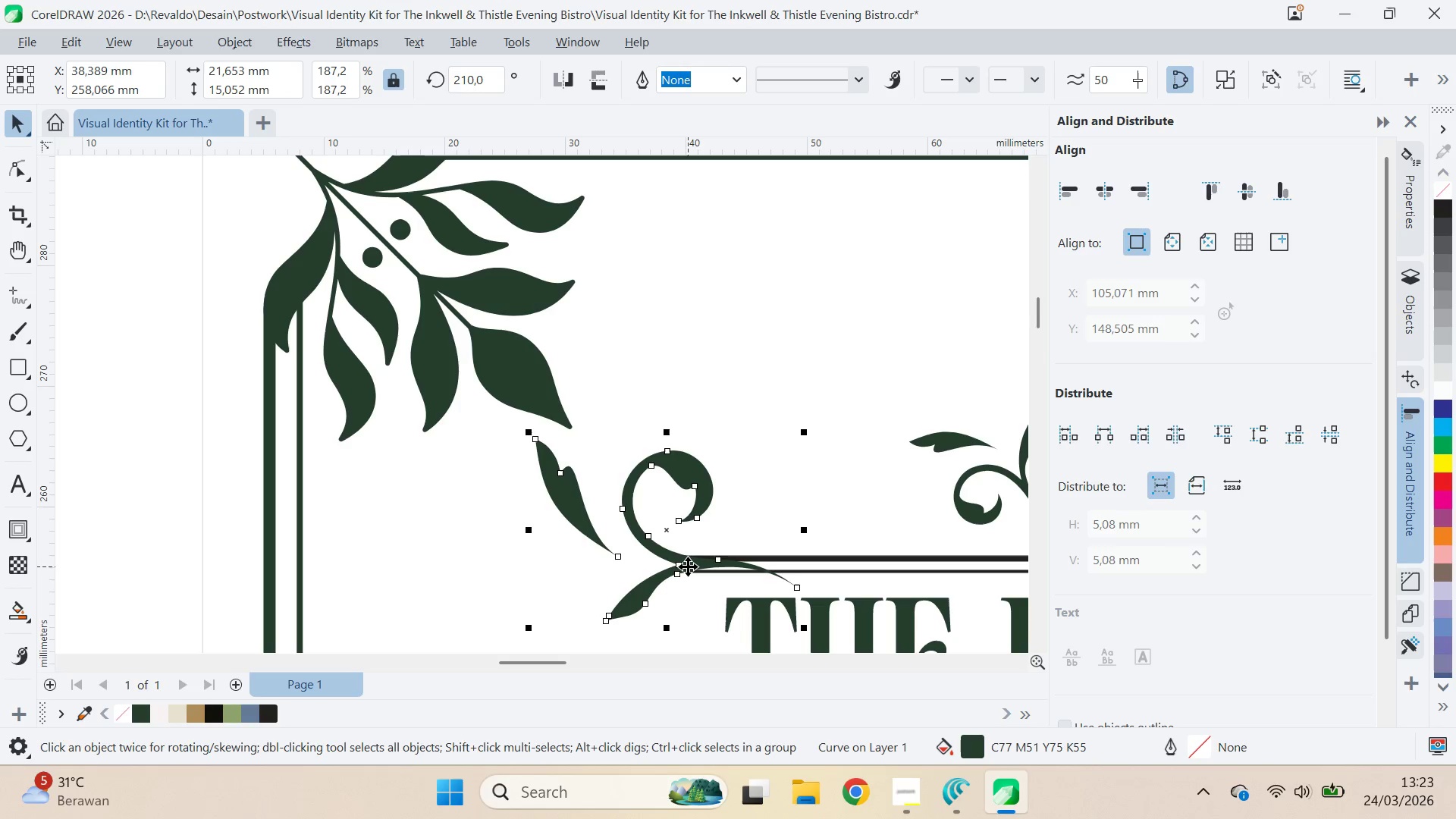 
key(ArrowLeft)
 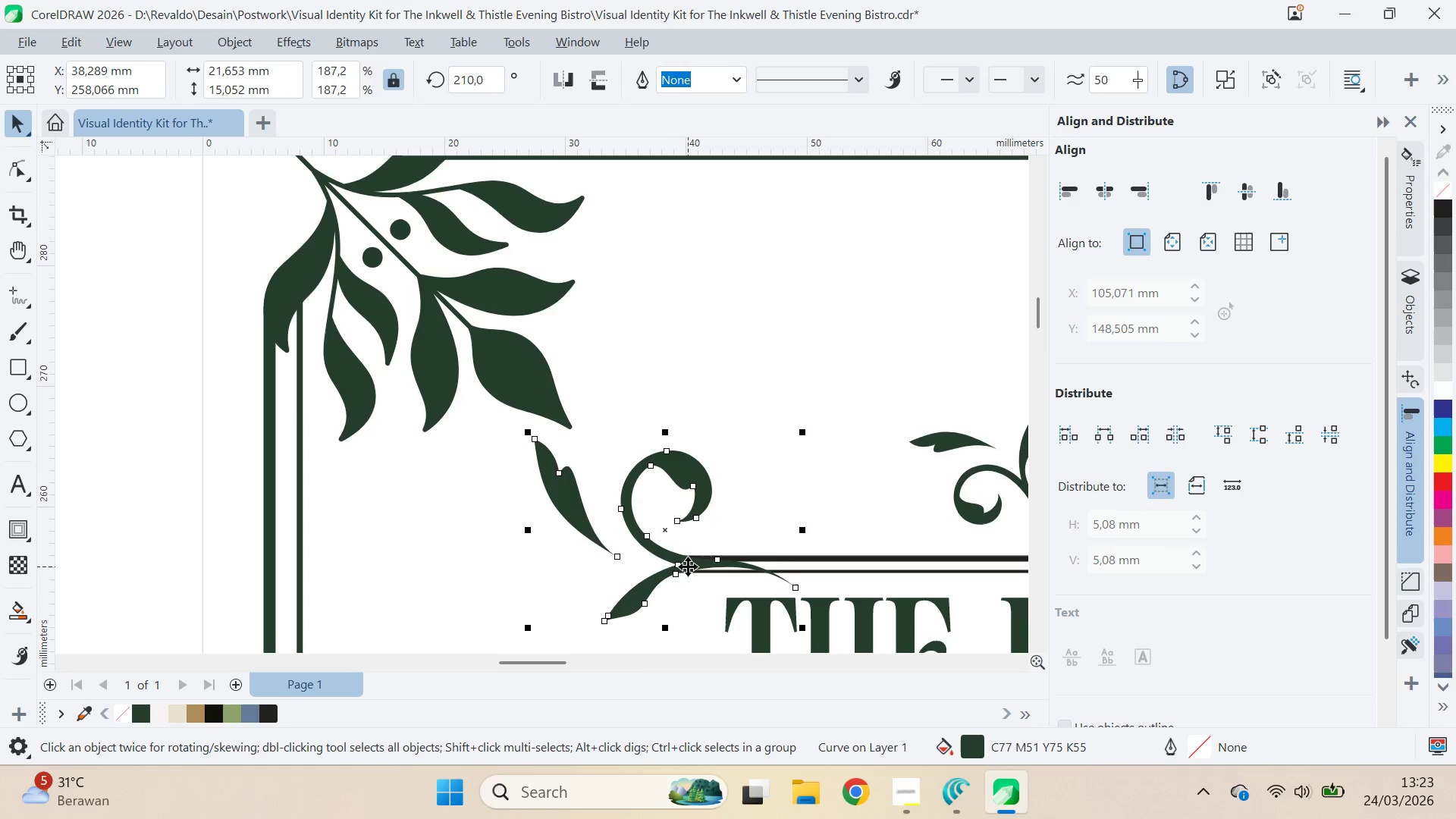 
scroll: coordinate [701, 543], scroll_direction: none, amount: 0.0
 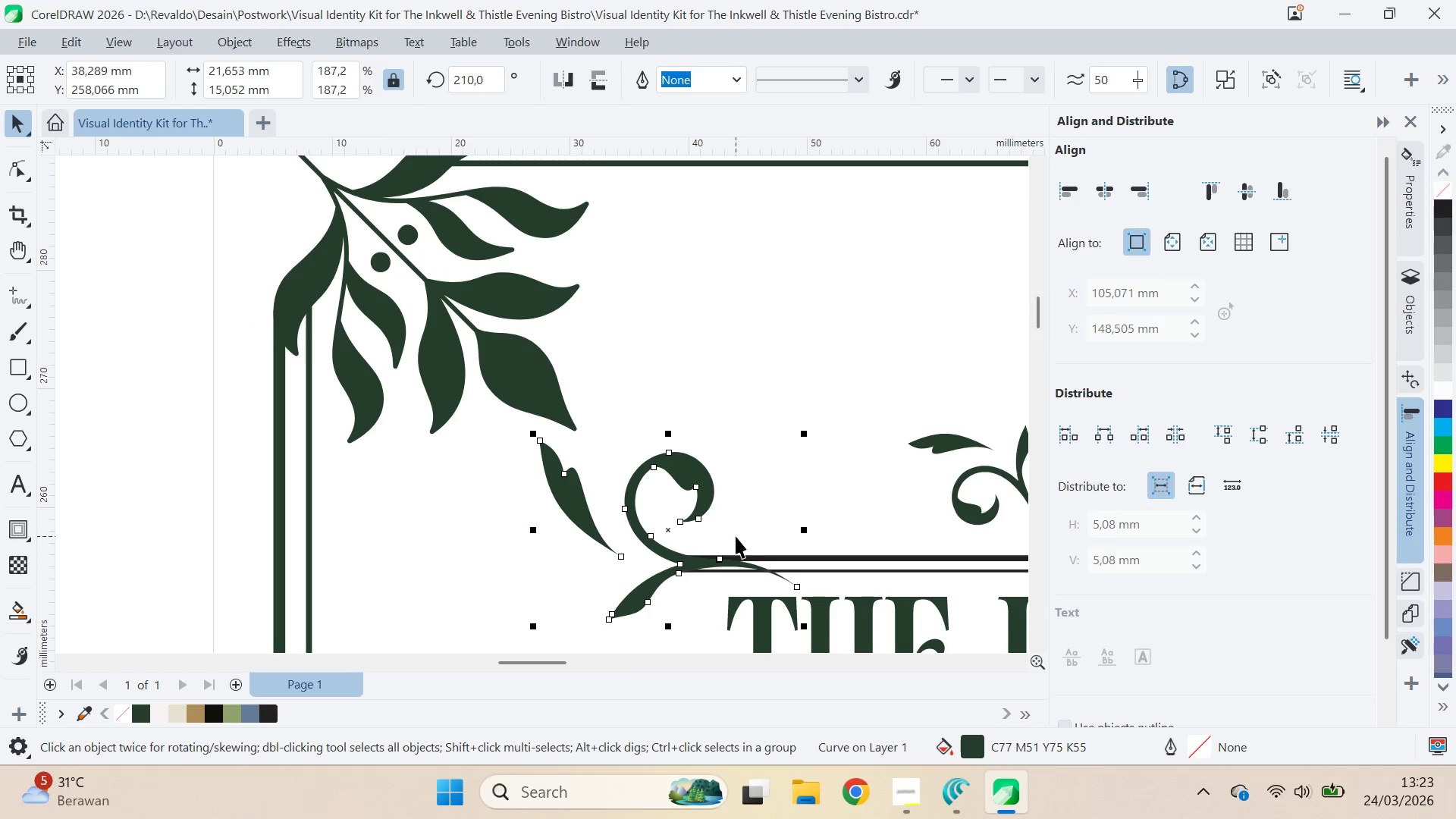 
scroll: coordinate [737, 535], scroll_direction: up, amount: 2.0
 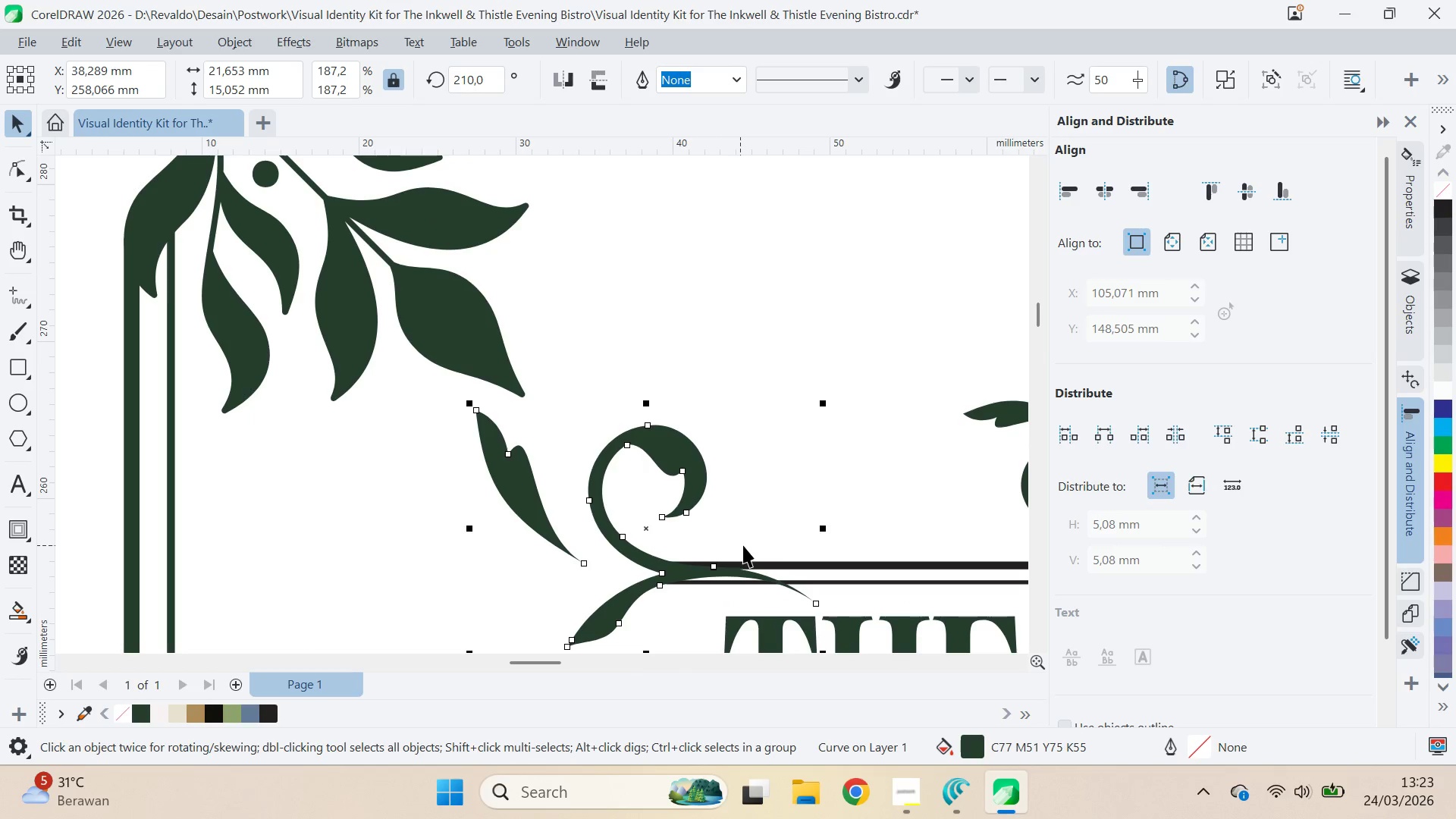 
key(Q)
 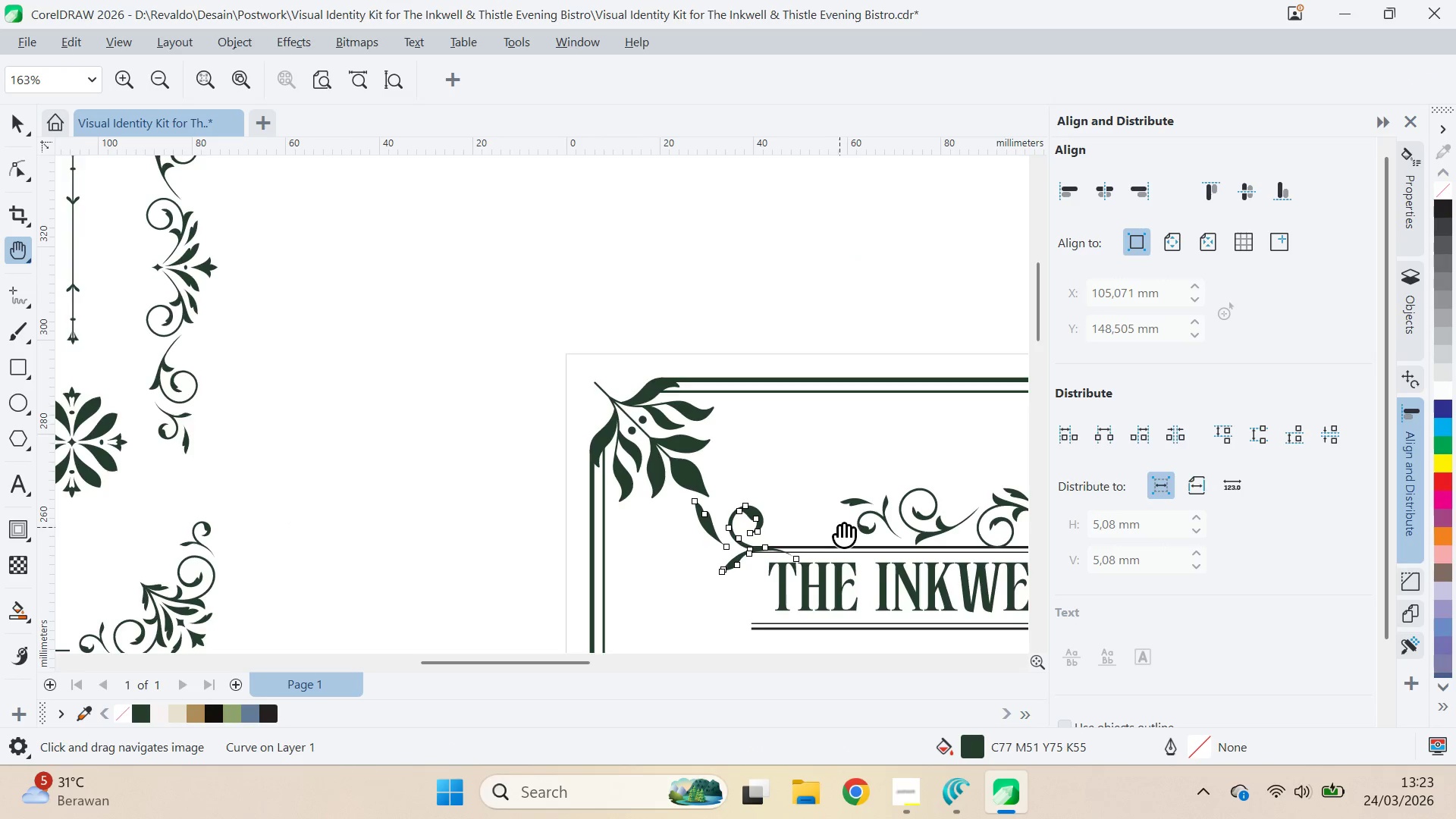 
left_click_drag(start_coordinate=[839, 527], to_coordinate=[451, 381])
 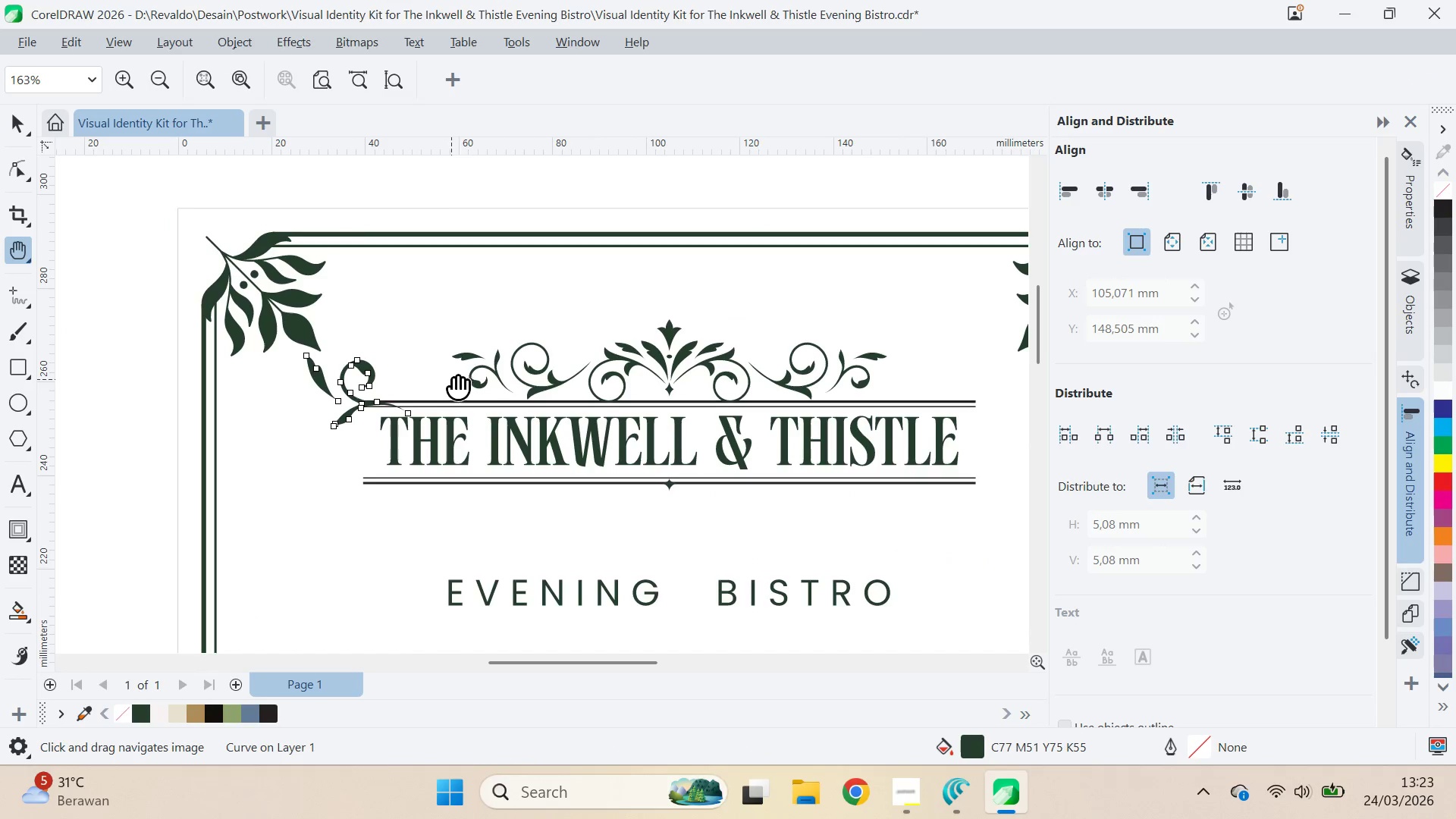 
scroll: coordinate [814, 539], scroll_direction: down, amount: 9.0
 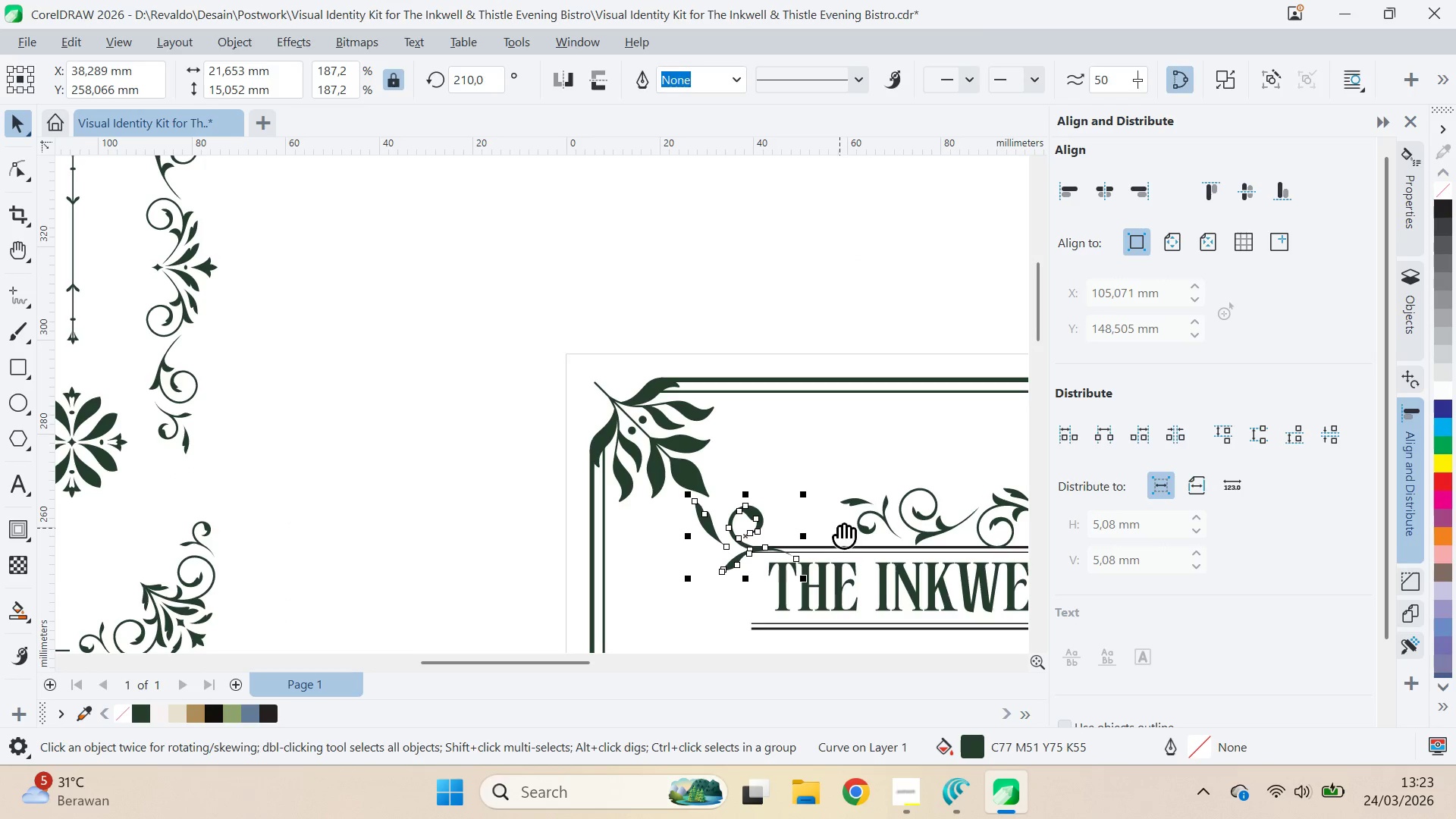 
key(V)
 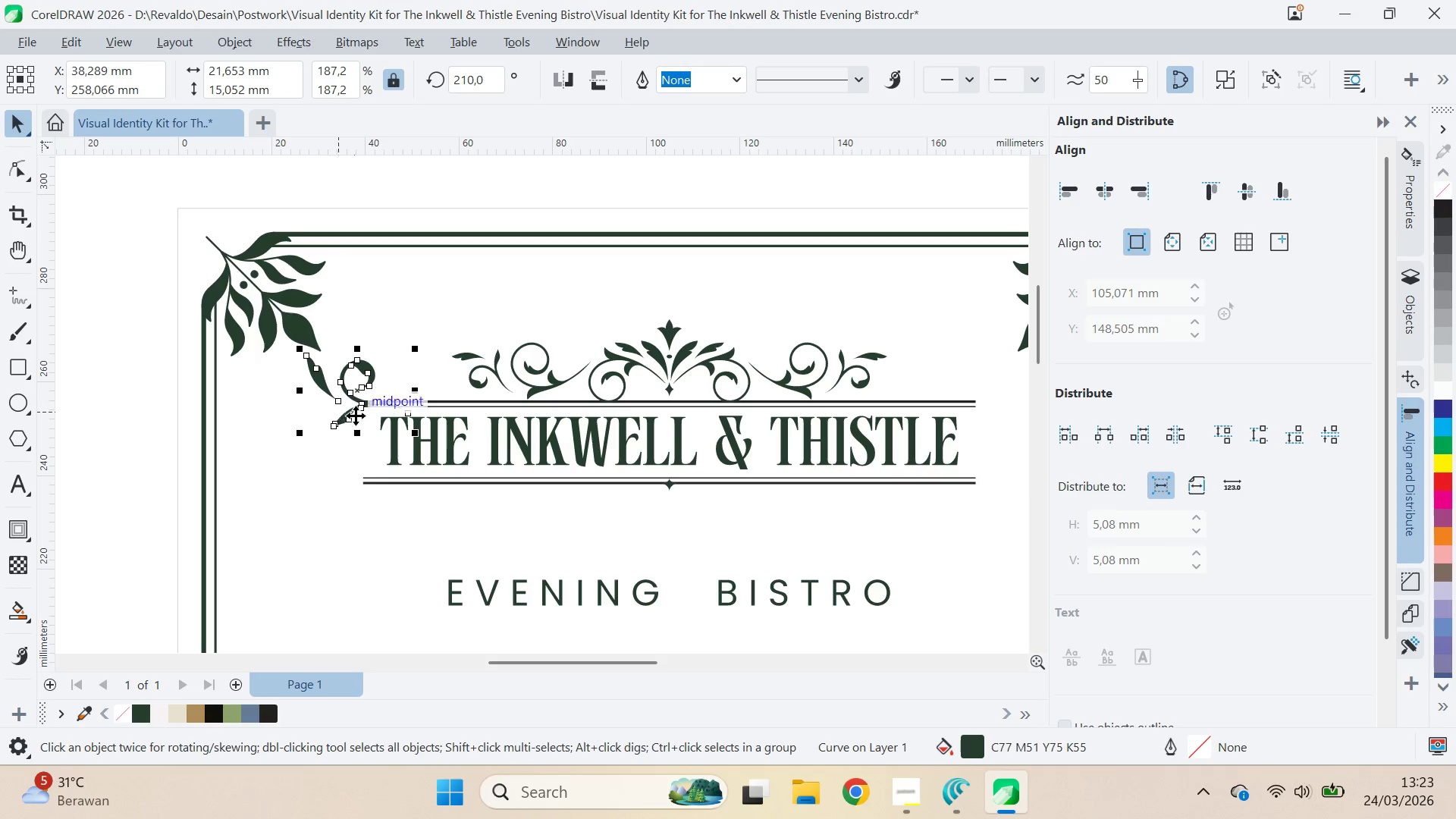 
left_click([408, 479])
 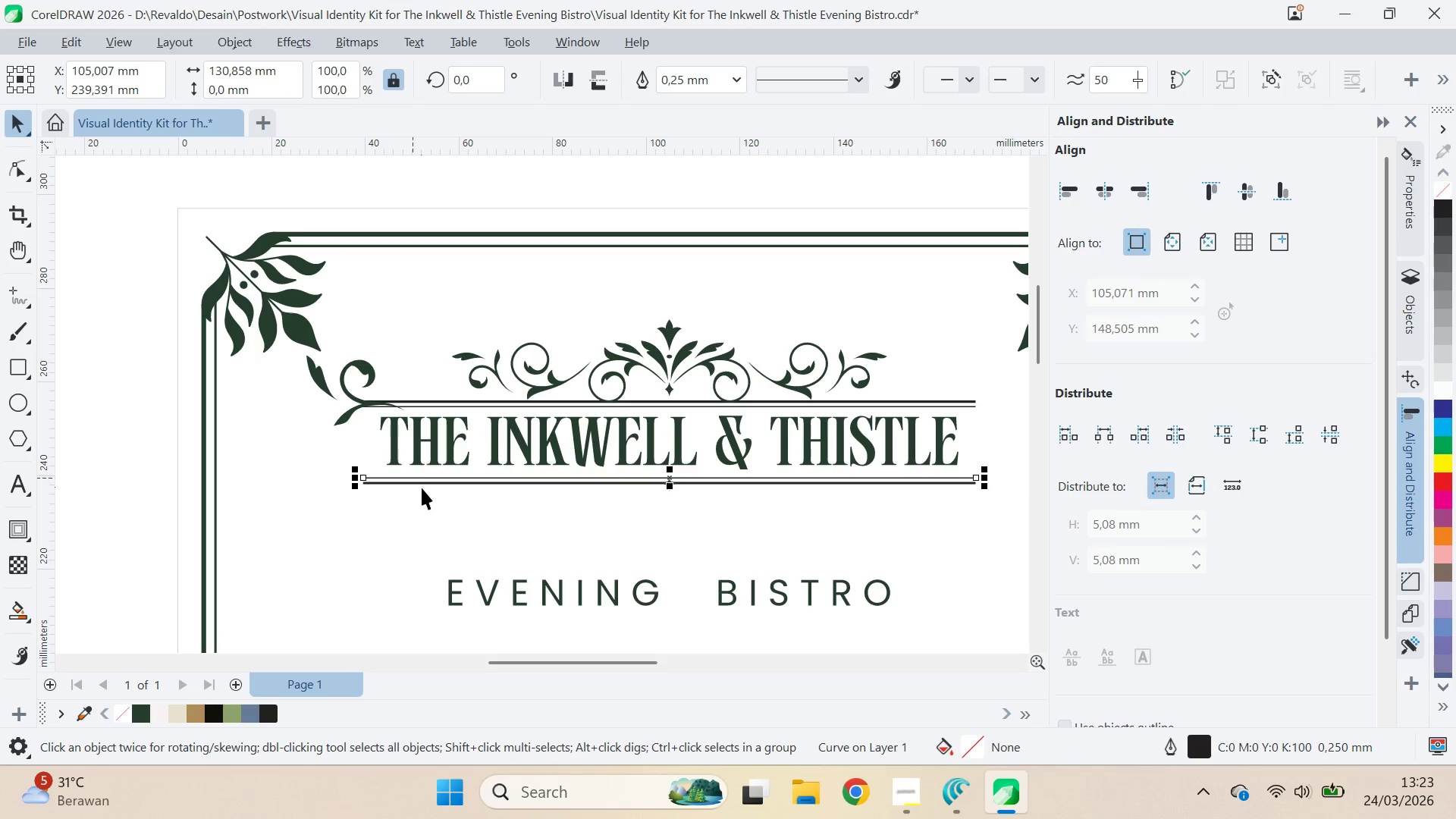 
hold_key(key=ShiftLeft, duration=1.5)
 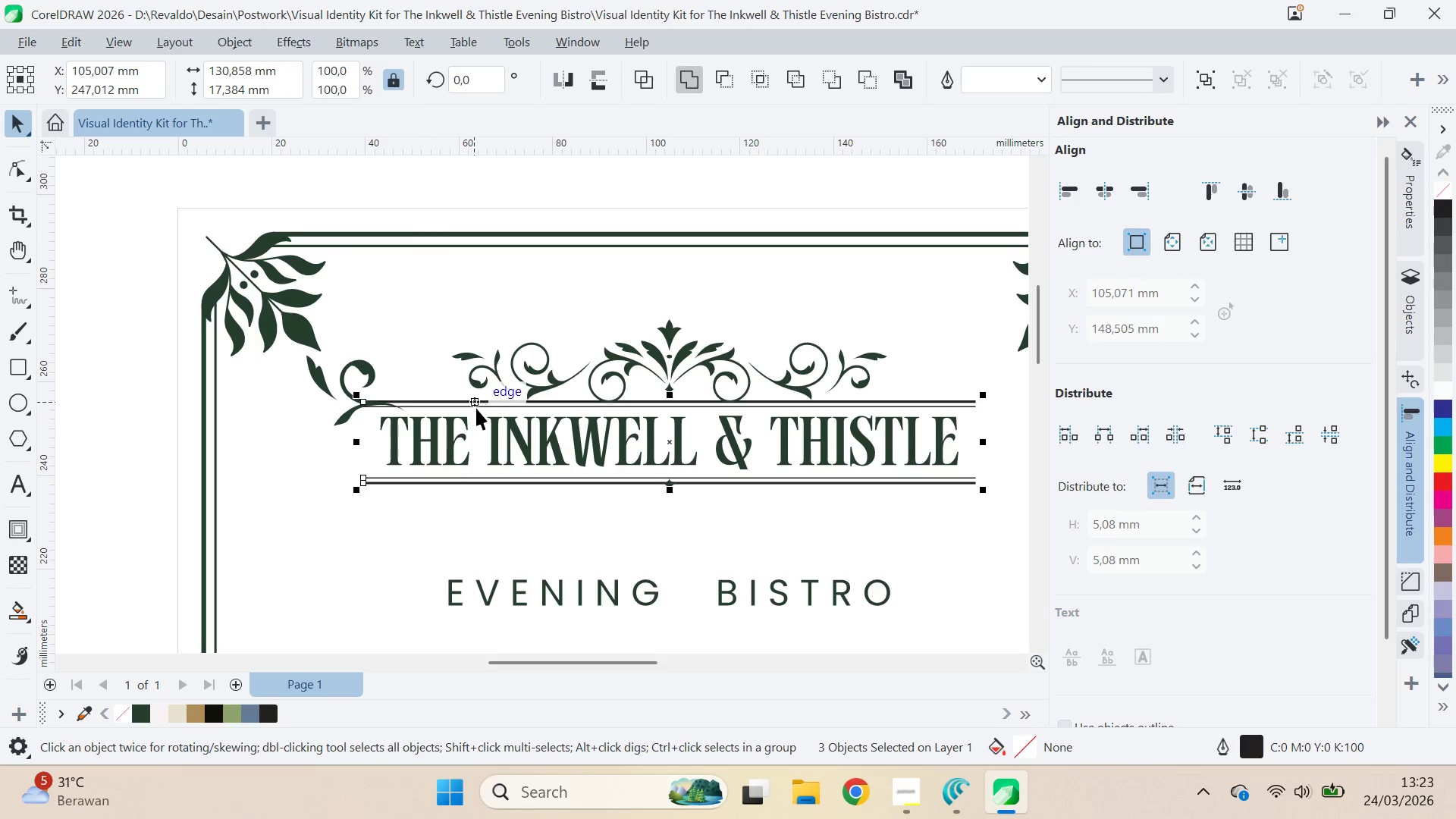 
hold_key(key=ShiftLeft, duration=1.47)
left_click([472, 400])
 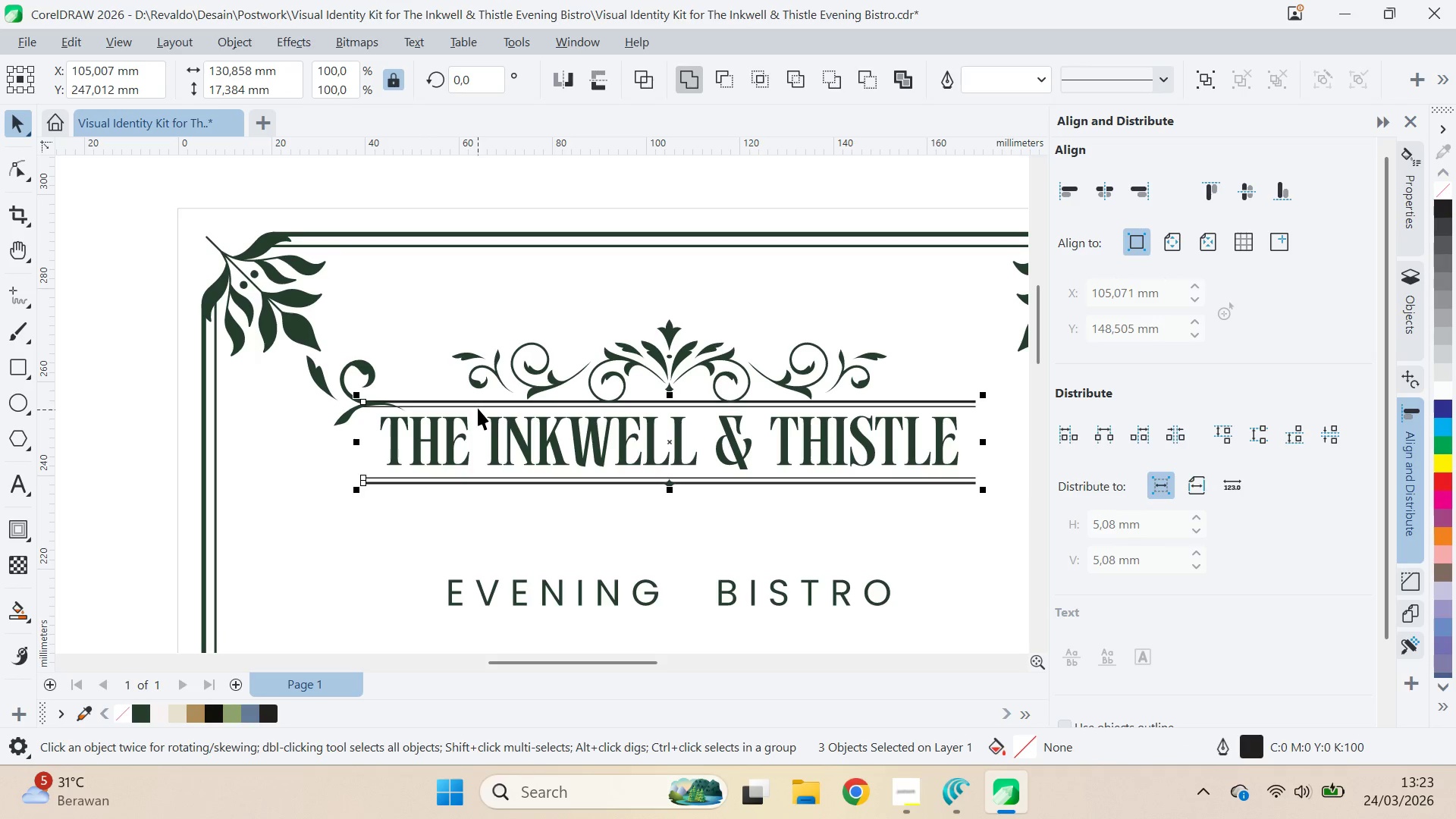 
left_click([478, 406])
 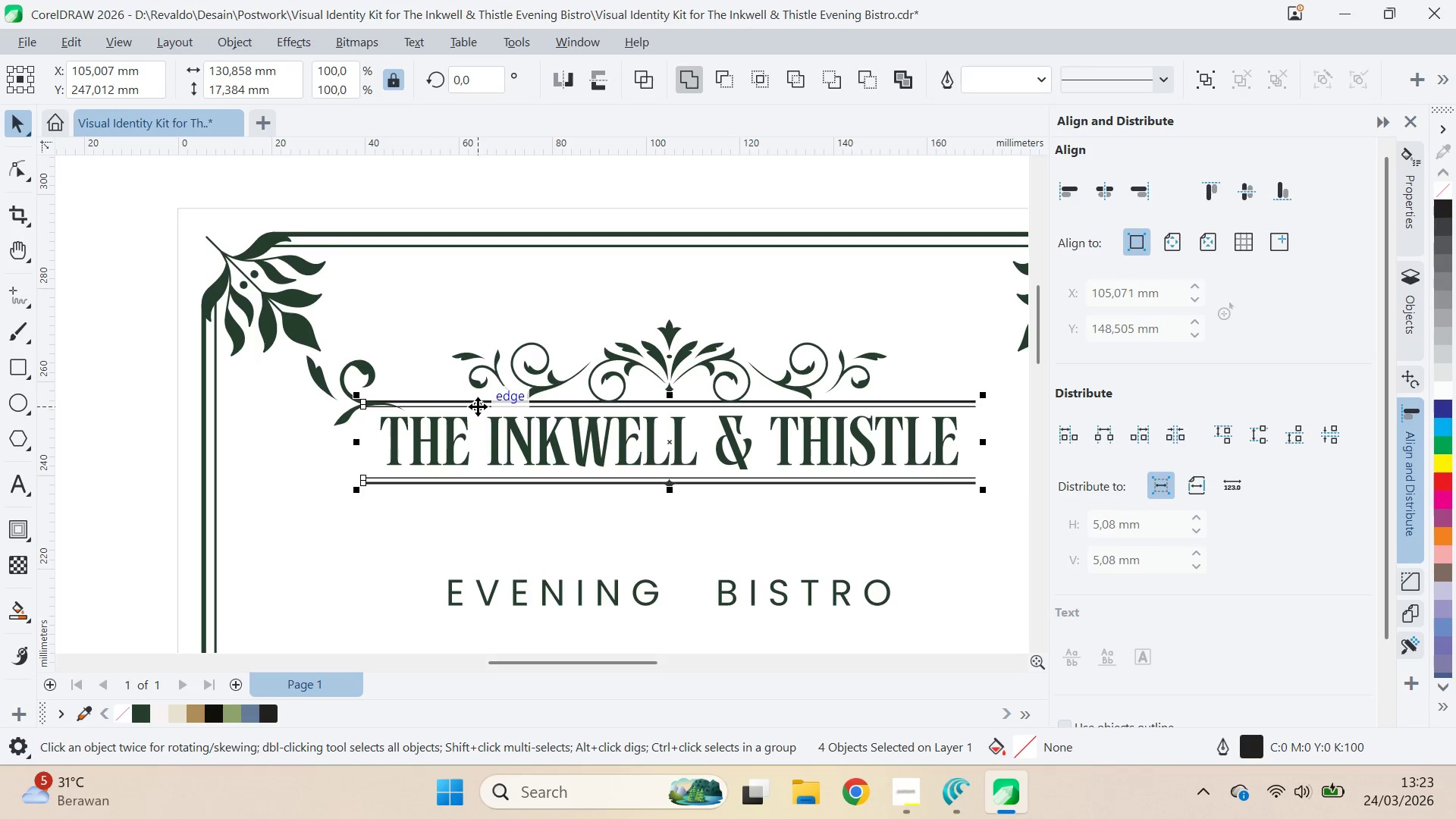 
key(Control+Shift+Q)
 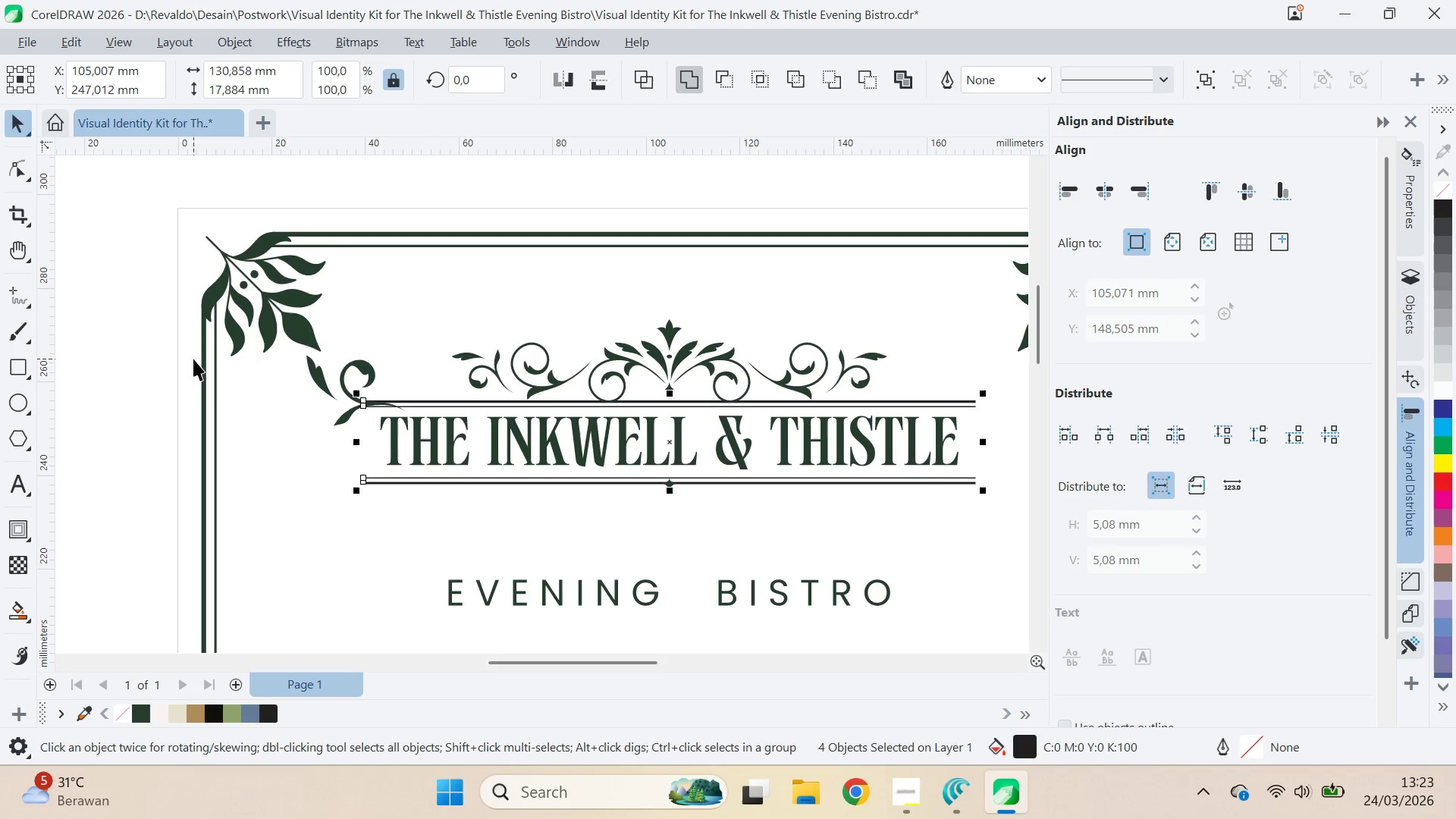 
left_click([155, 361])
 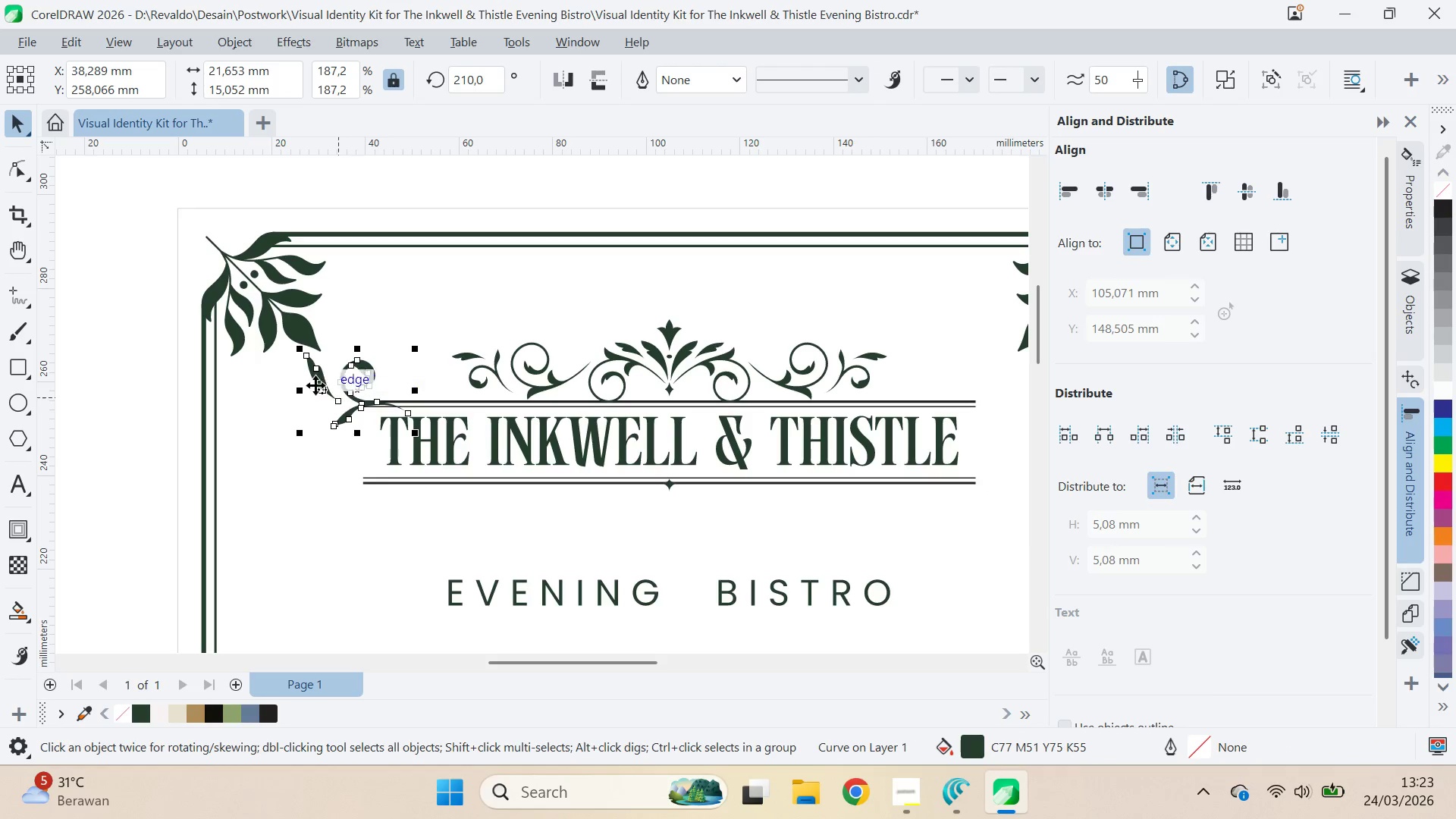 
hold_key(key=ControlLeft, duration=1.08)
left_click_drag(start_coordinate=[299, 388], to_coordinate=[414, 392])
 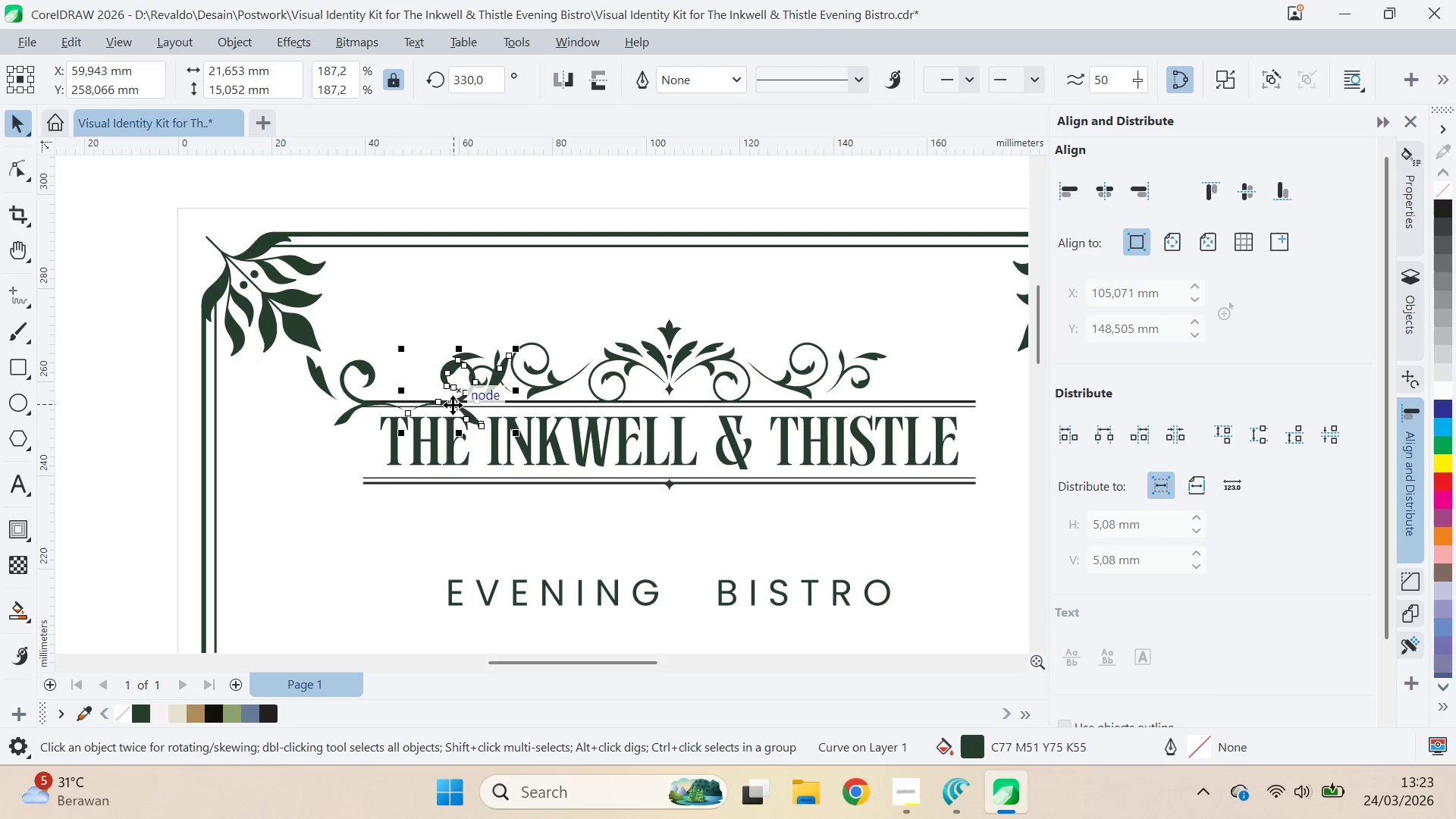 
right_click([414, 392])
 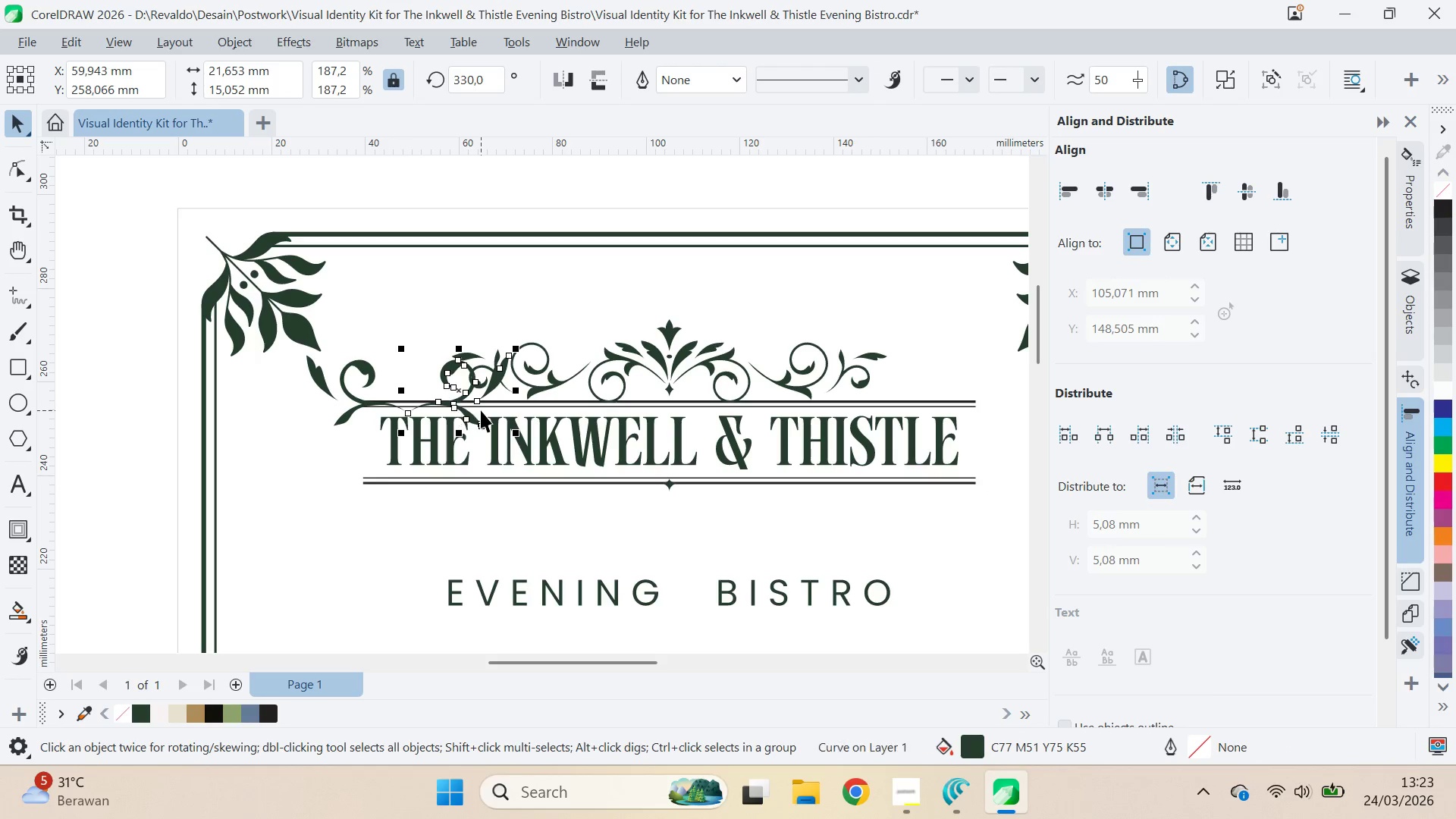 
left_click([414, 392])
 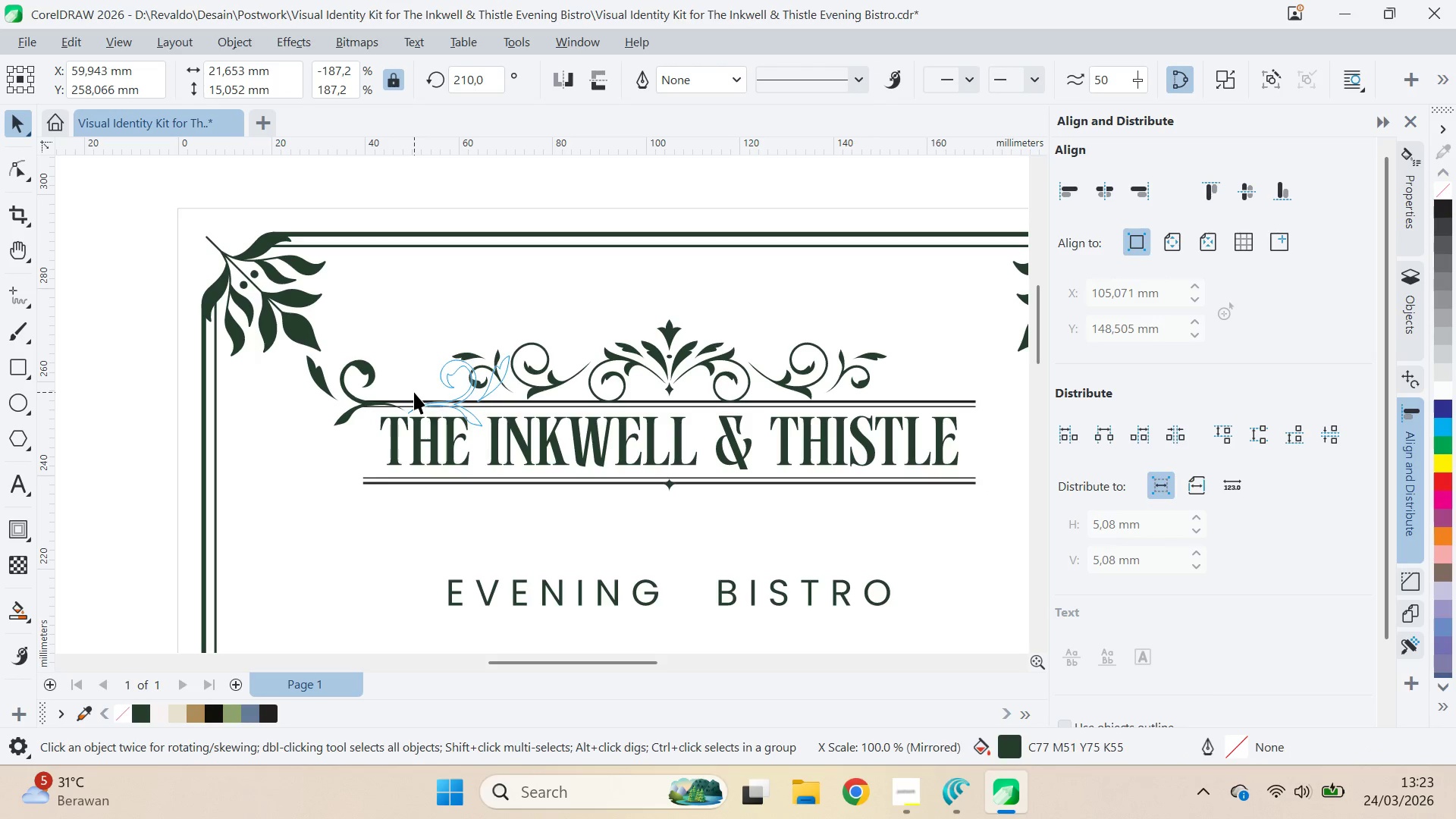 
hold_key(key=ControlLeft, duration=18.06)
hold_key(key=ShiftLeft, duration=1.02)
left_click([867, 399])
 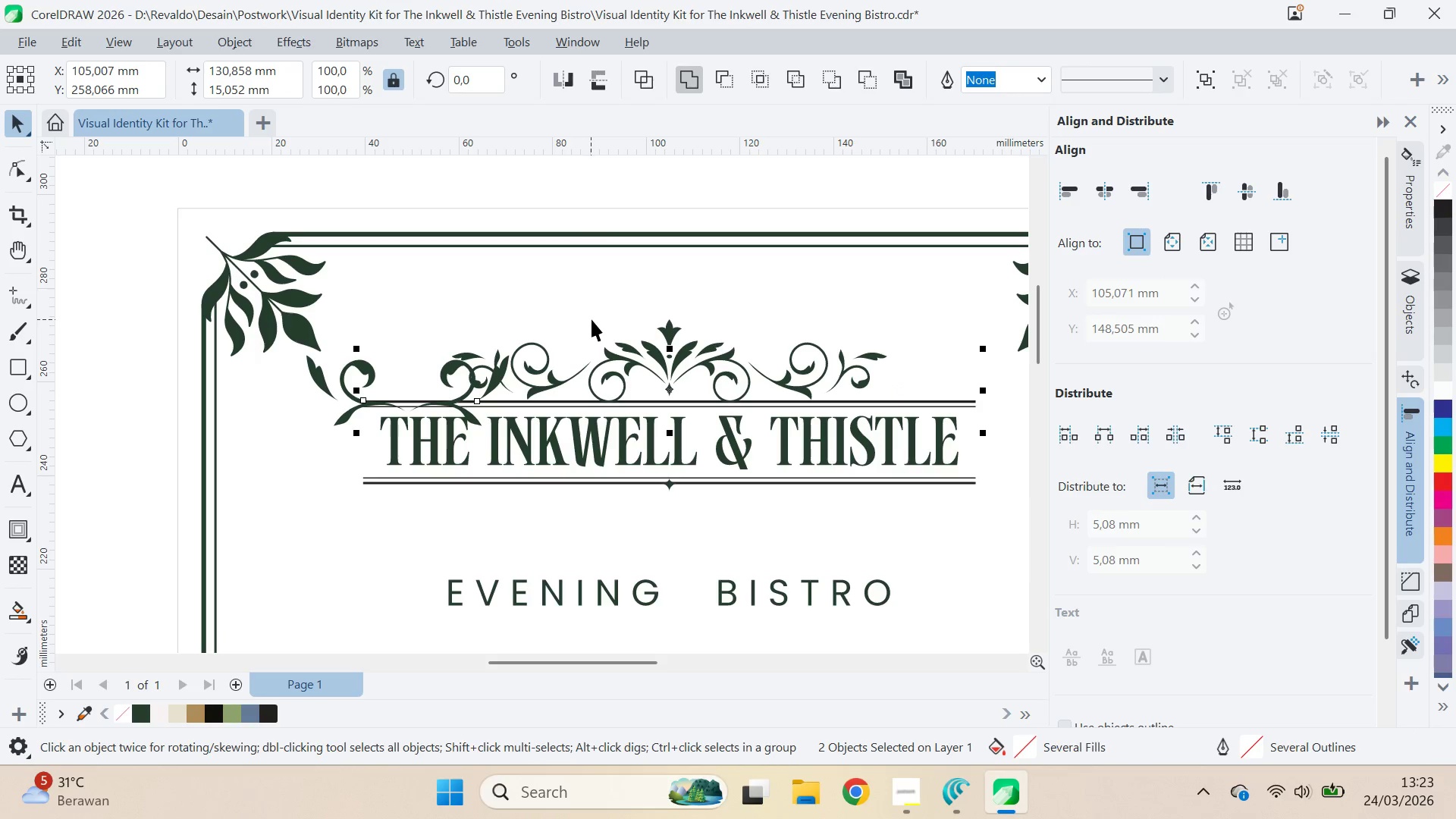 
key(R)
 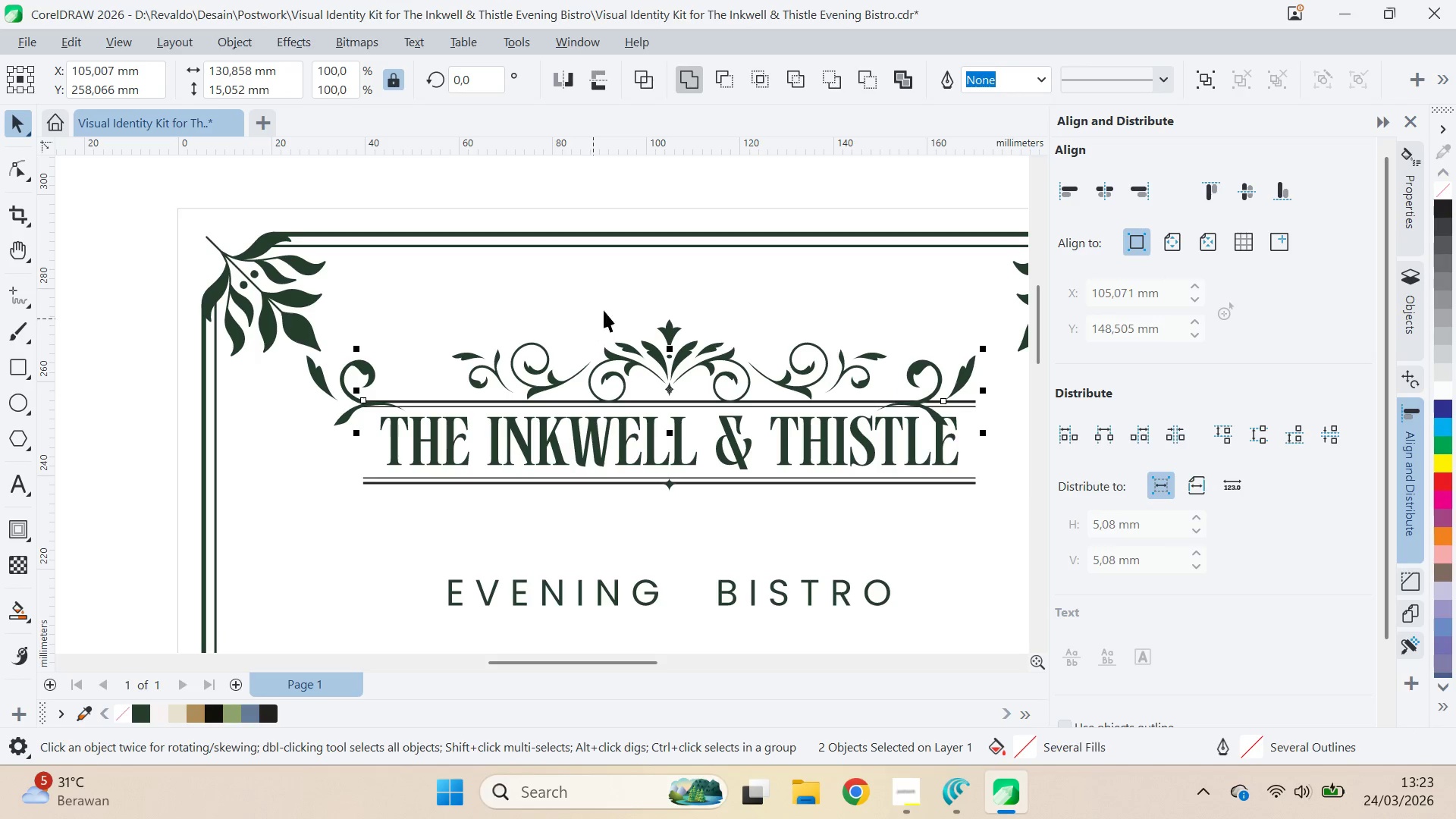 
type(qv)
 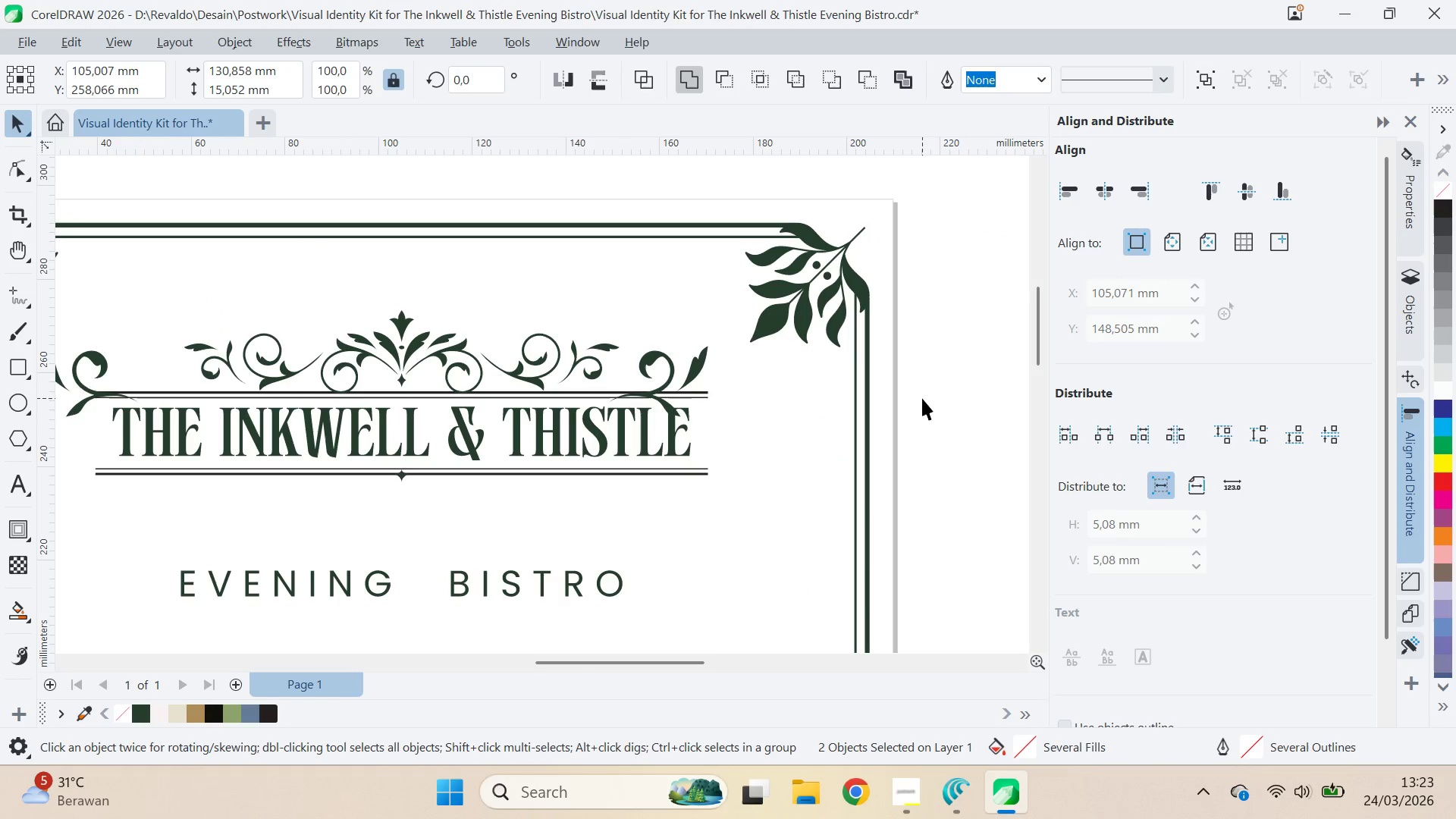 
left_click_drag(start_coordinate=[620, 301], to_coordinate=[353, 292])
 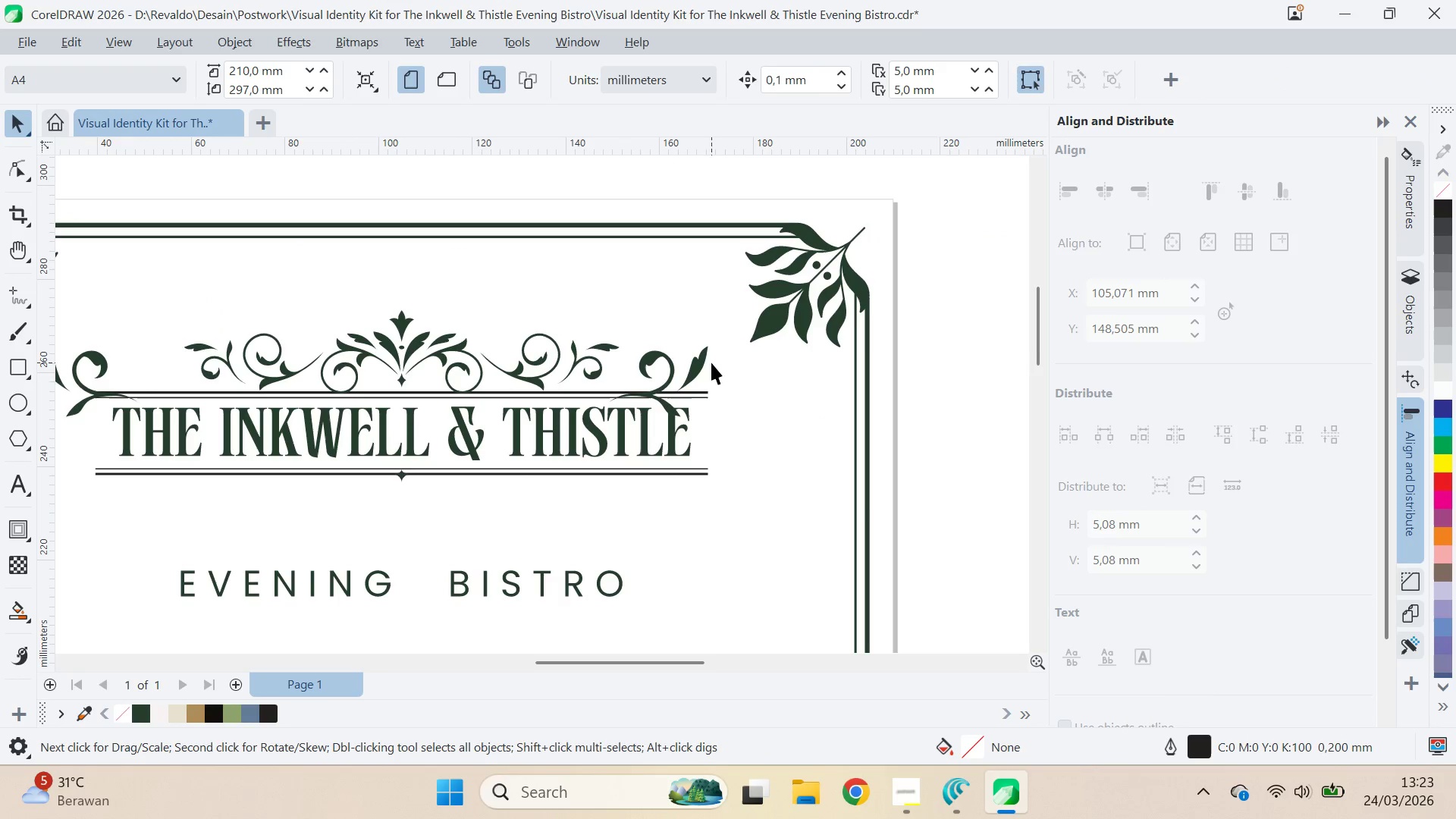 
left_click_drag(start_coordinate=[704, 362], to_coordinate=[764, 370])
 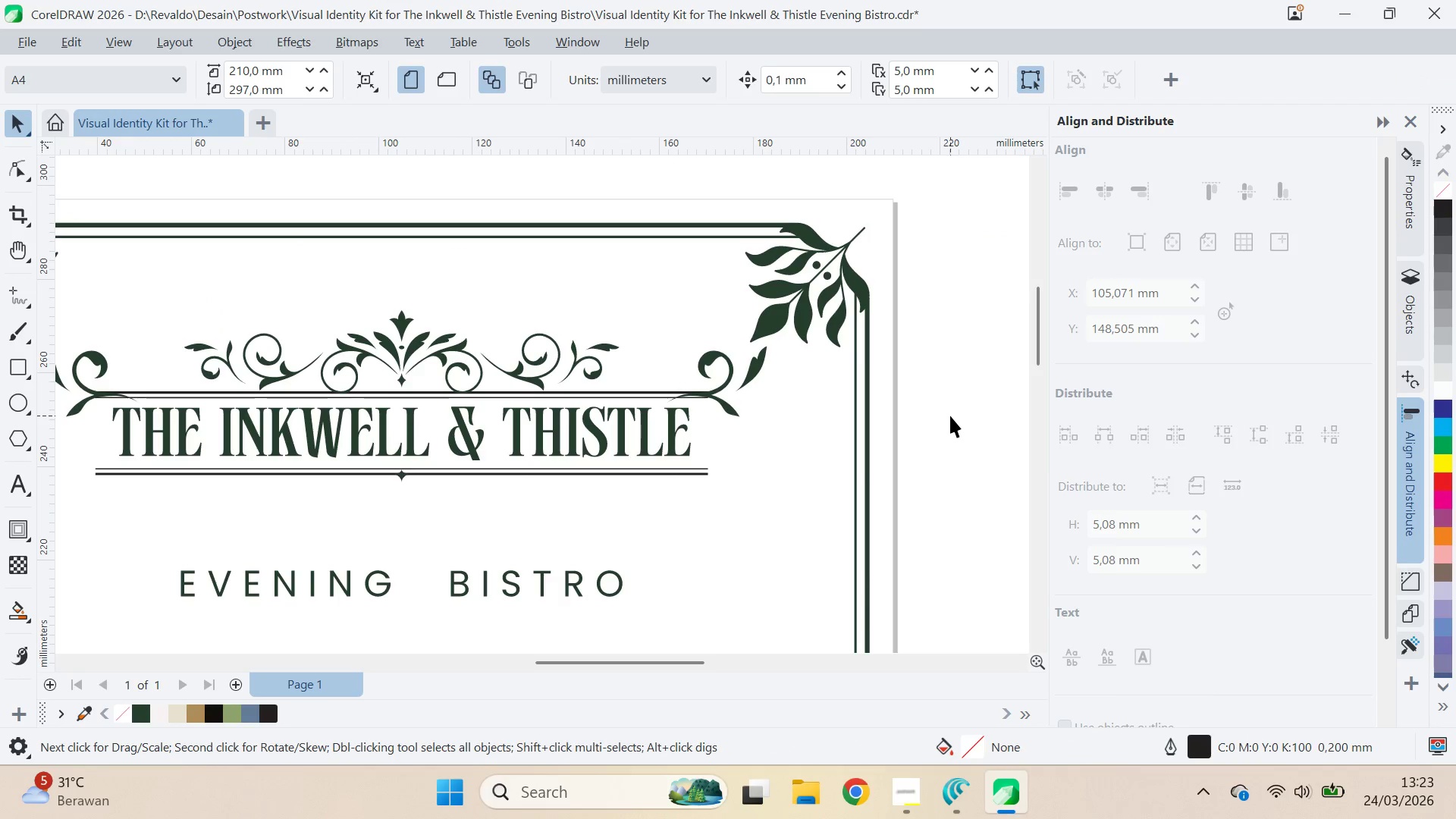 
hold_key(key=ShiftLeft, duration=1.52)
 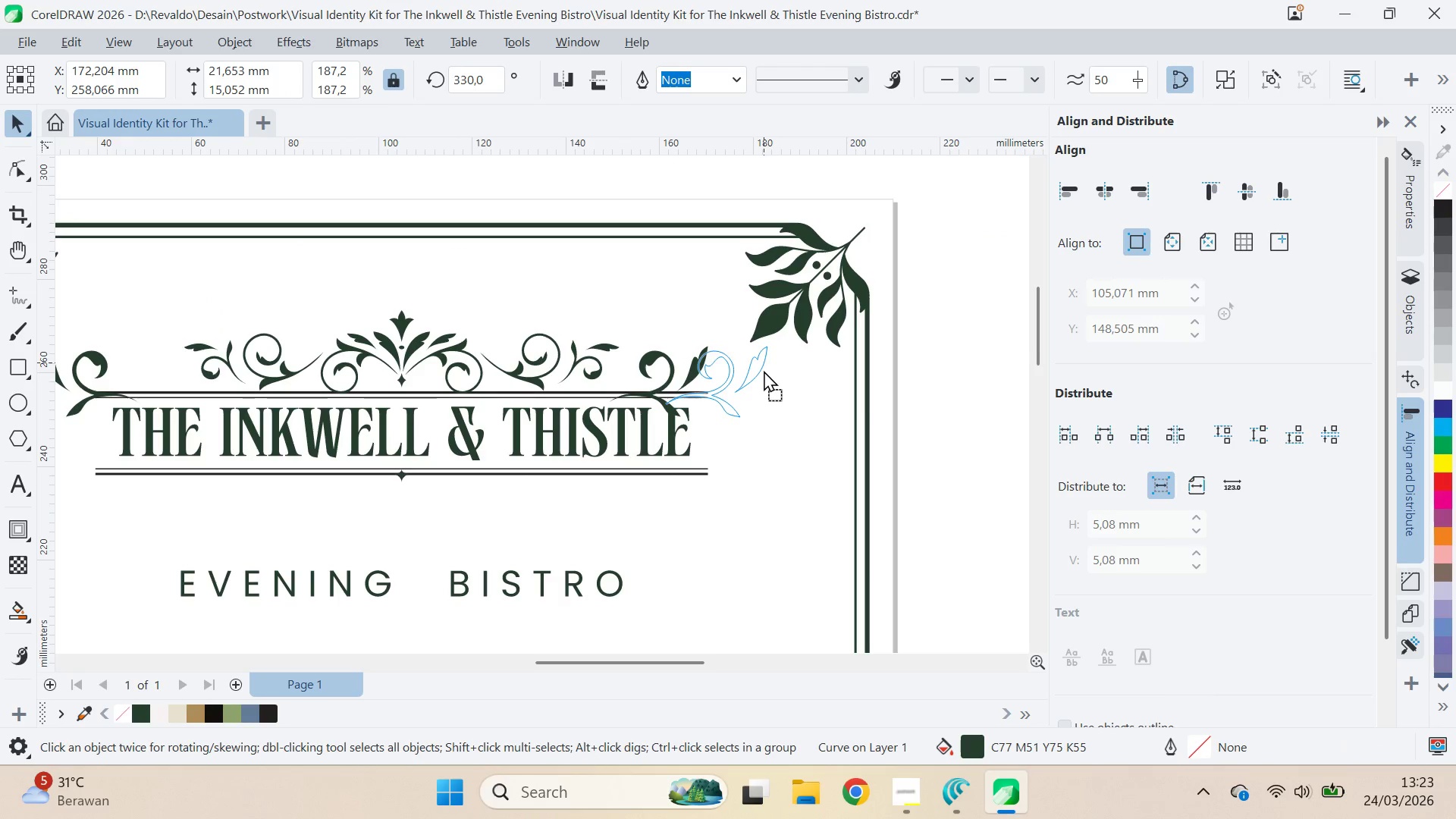 
hold_key(key=ShiftLeft, duration=0.94)
left_click([764, 370])
 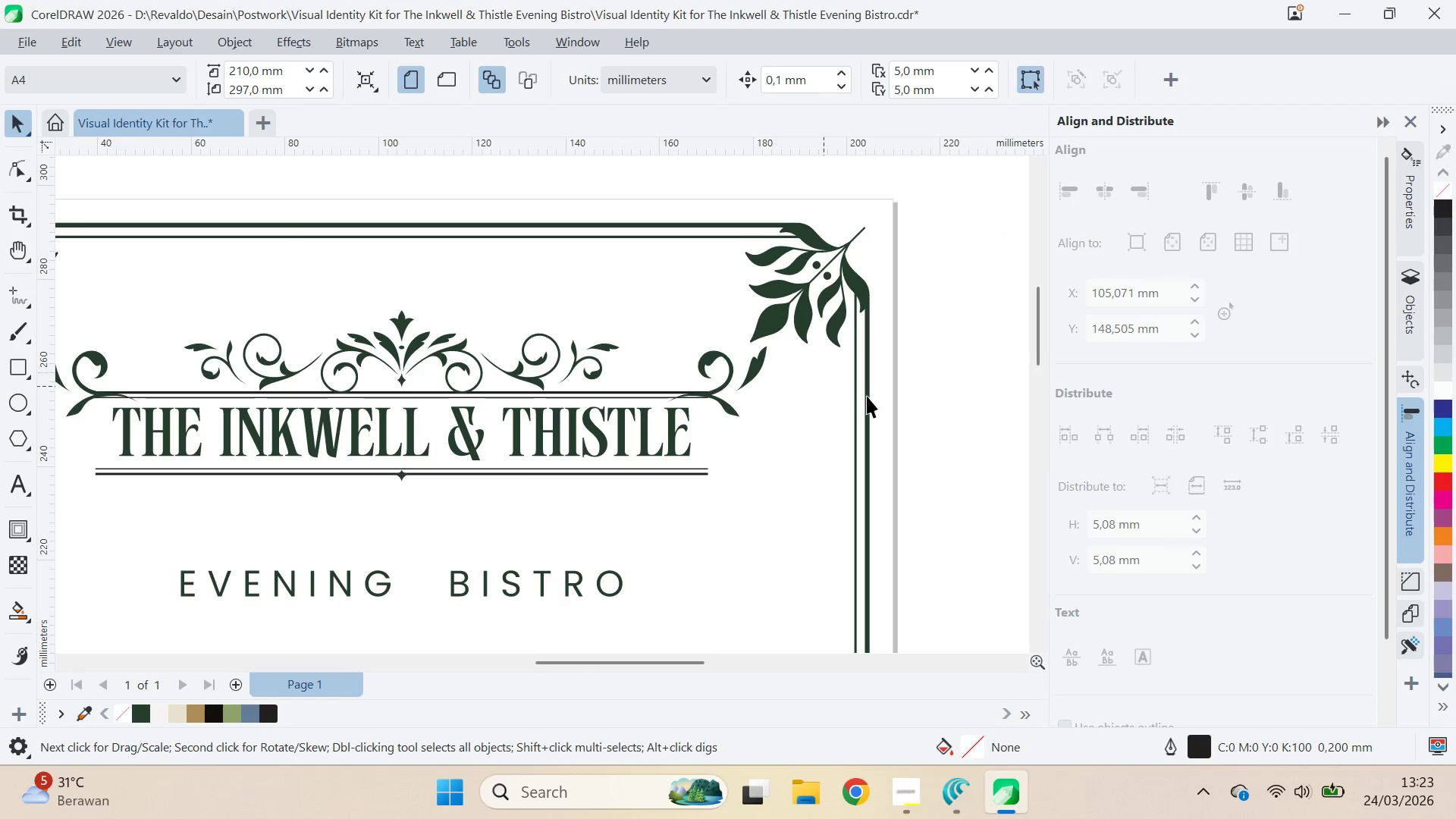 
double_click([950, 416])
 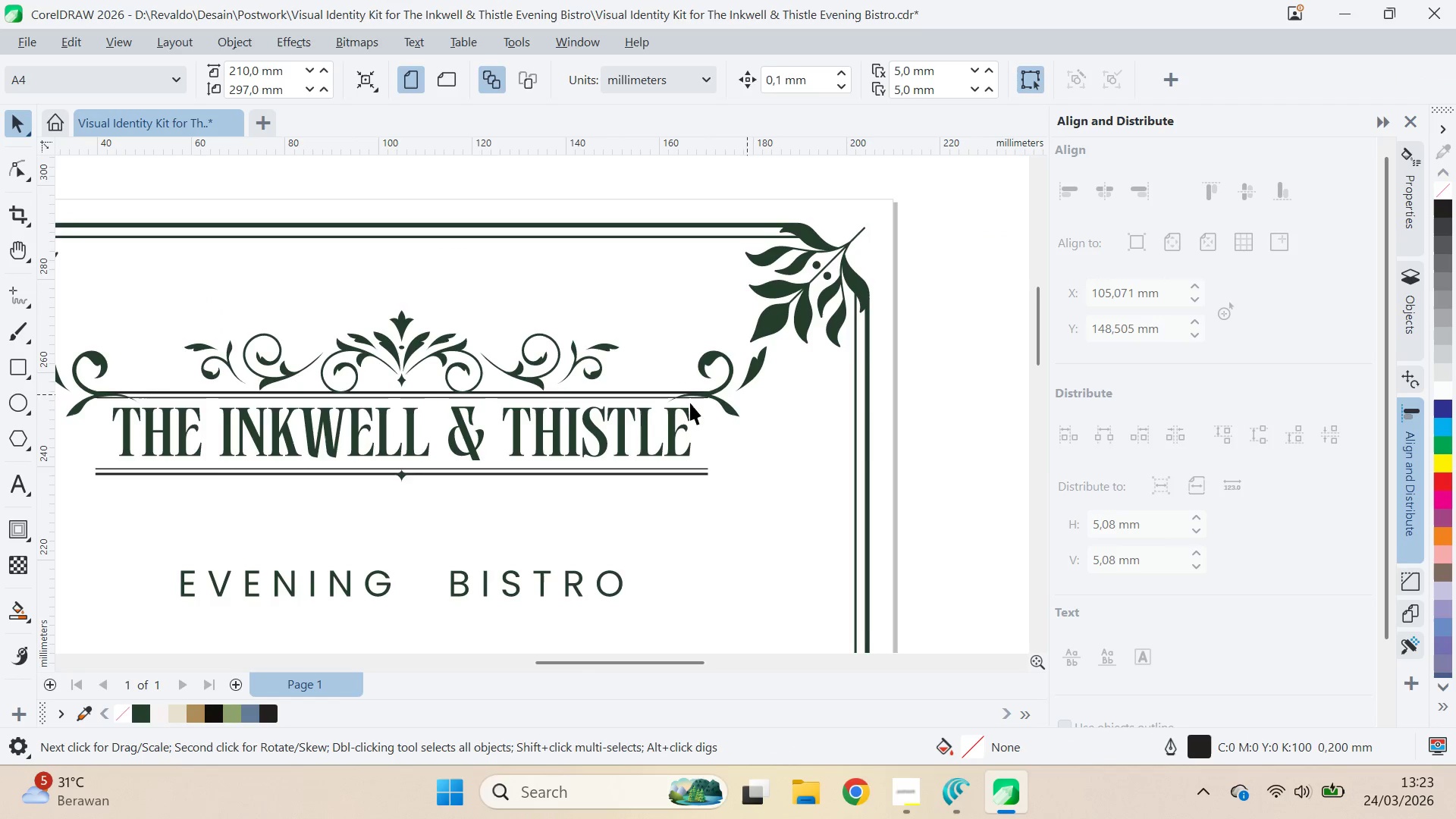 
scroll: coordinate [645, 426], scroll_direction: down, amount: 1.0
 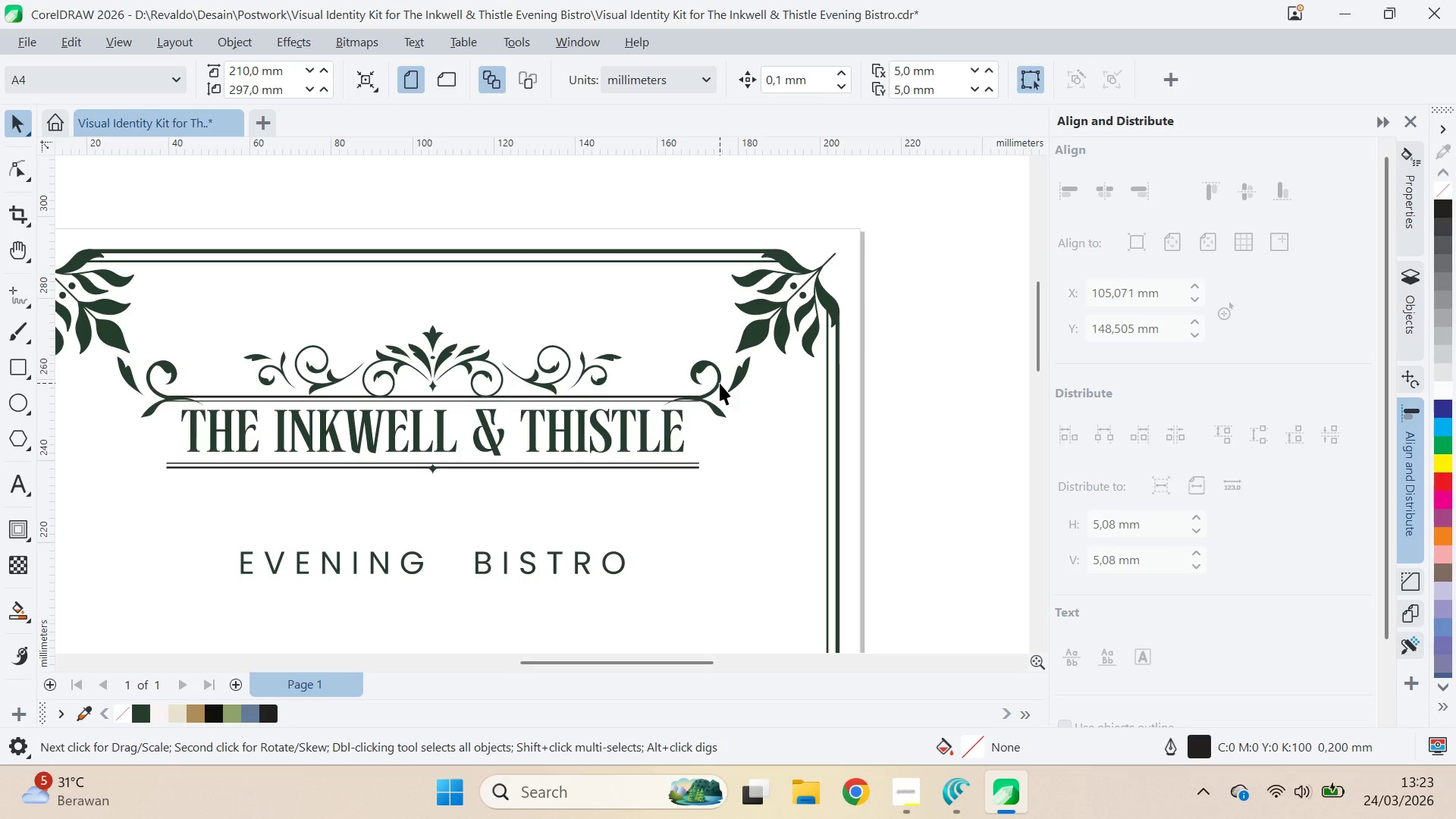 
hold_key(key=ShiftLeft, duration=0.94)
 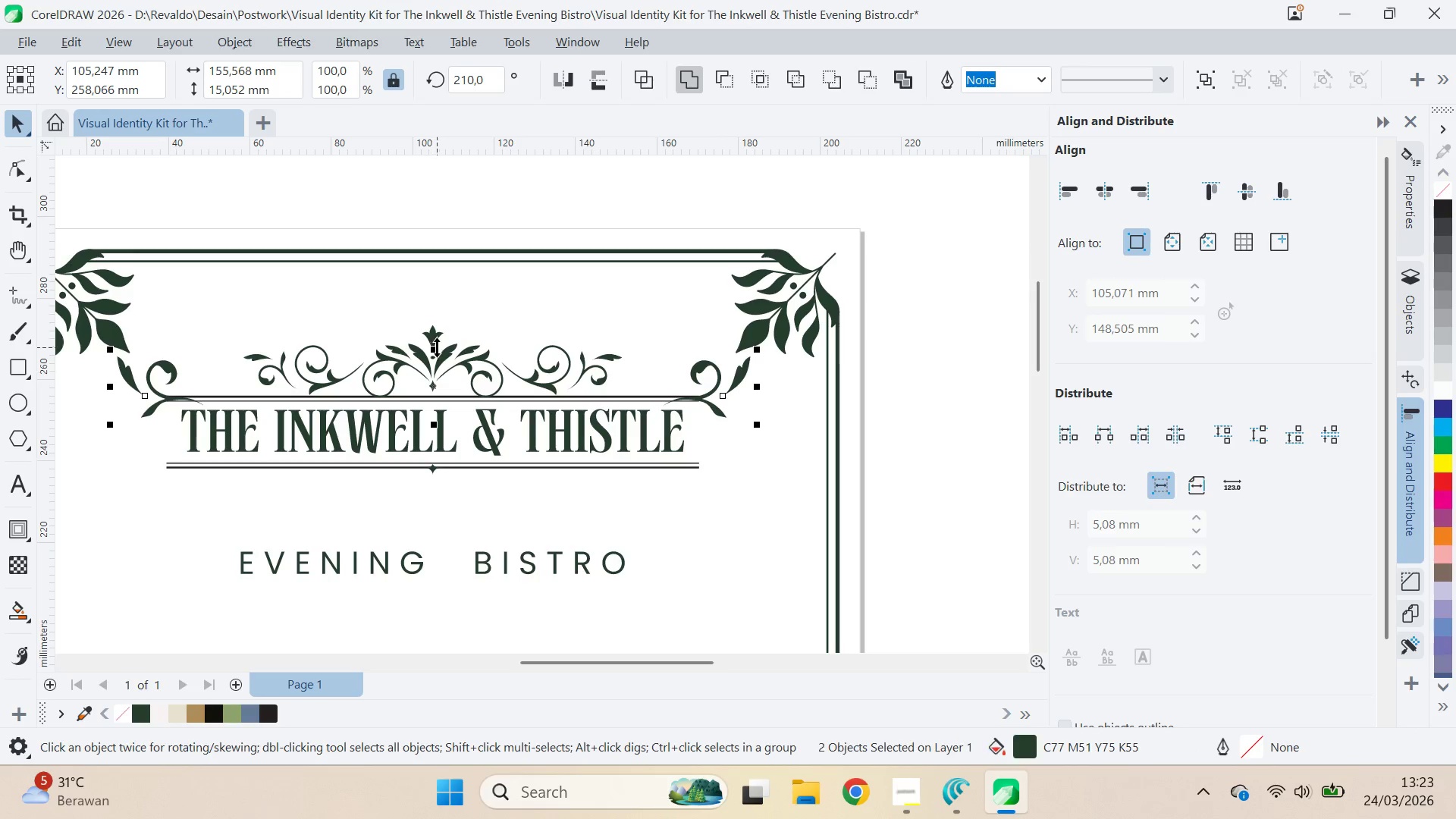 
hold_key(key=ShiftLeft, duration=0.92)
left_click([438, 340])
 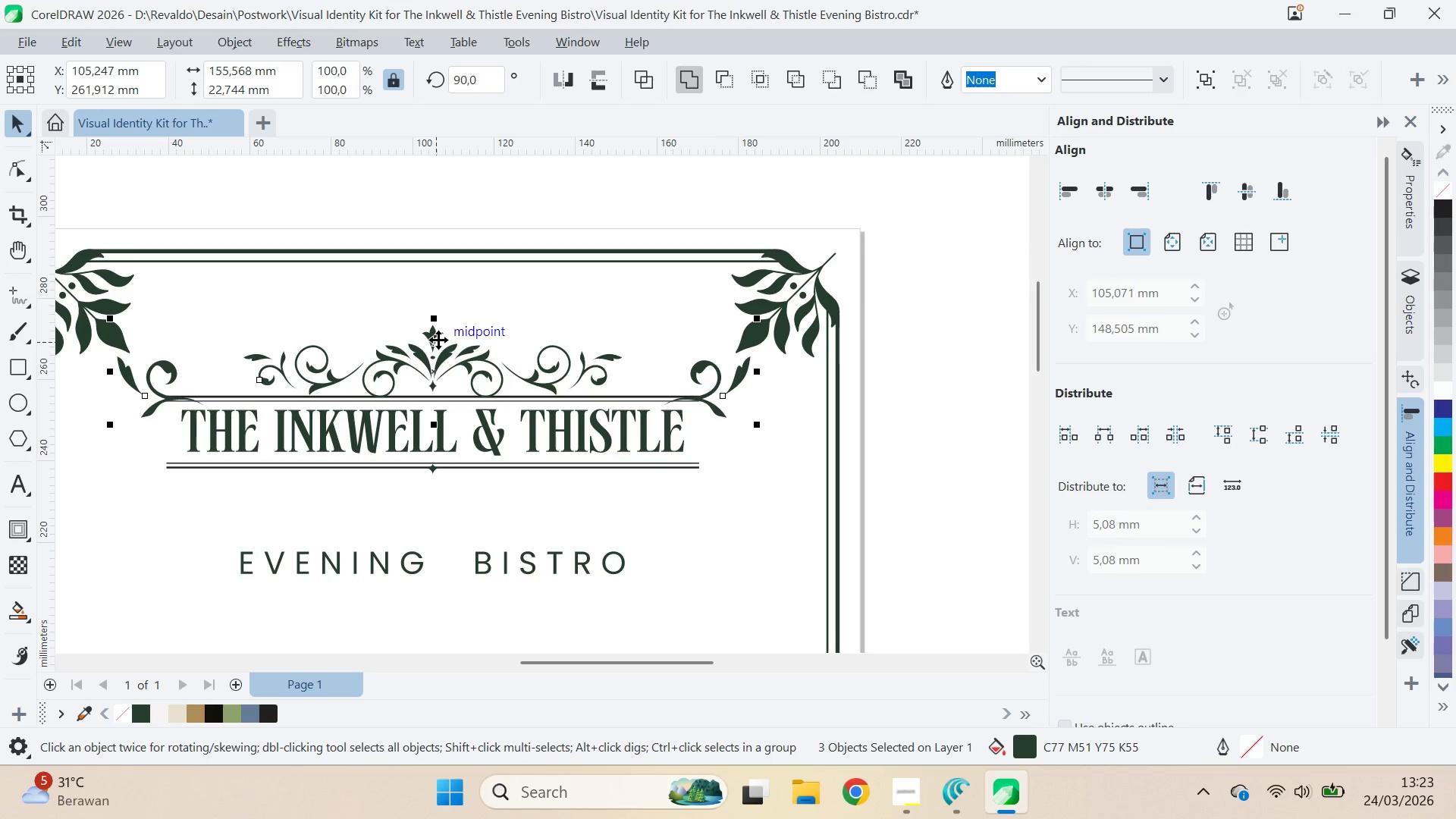 
hold_key(key=ShiftLeft, duration=4.58)
 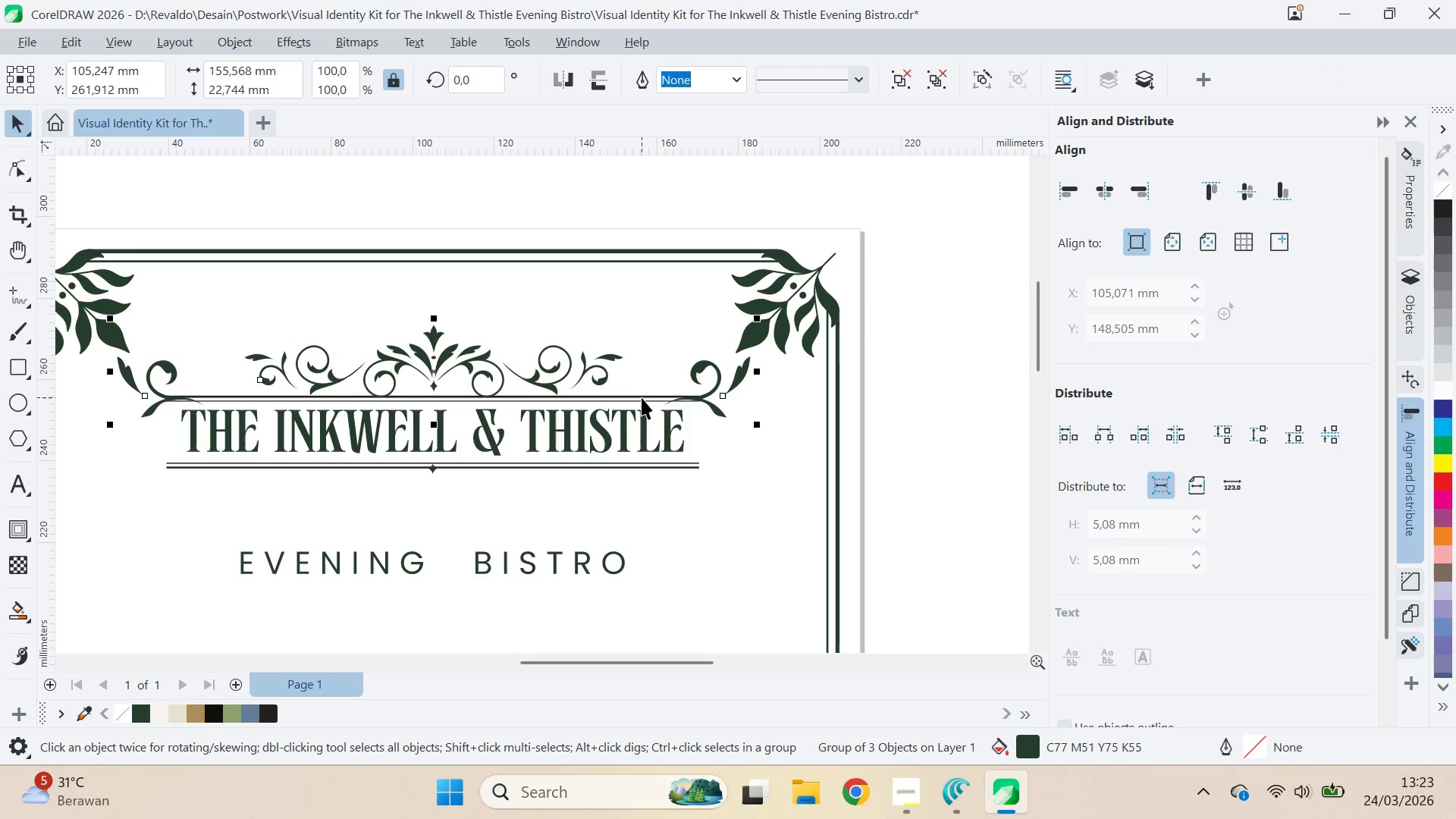 
key(Control+G)
 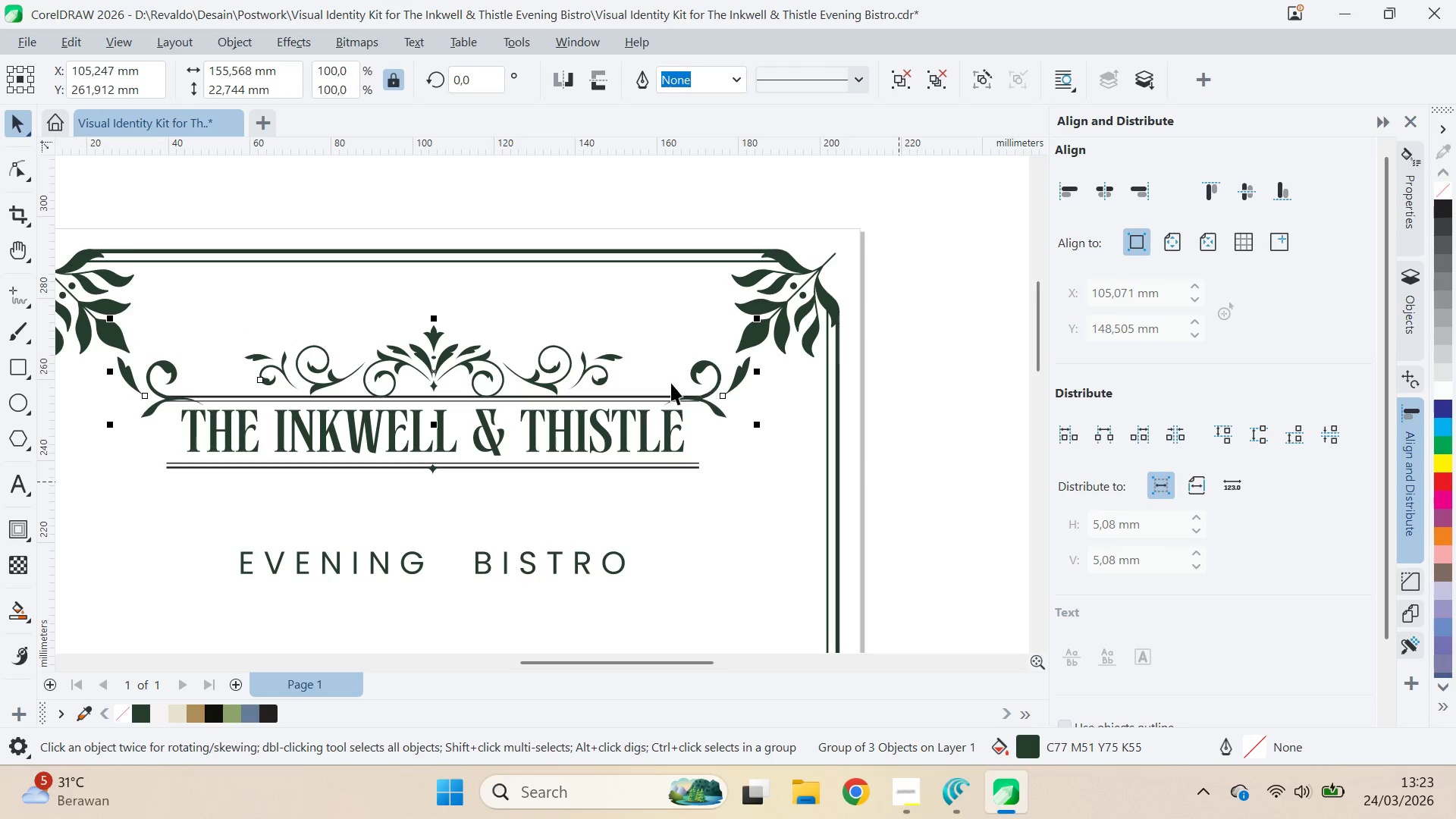 
hold_key(key=ShiftLeft, duration=0.81)
 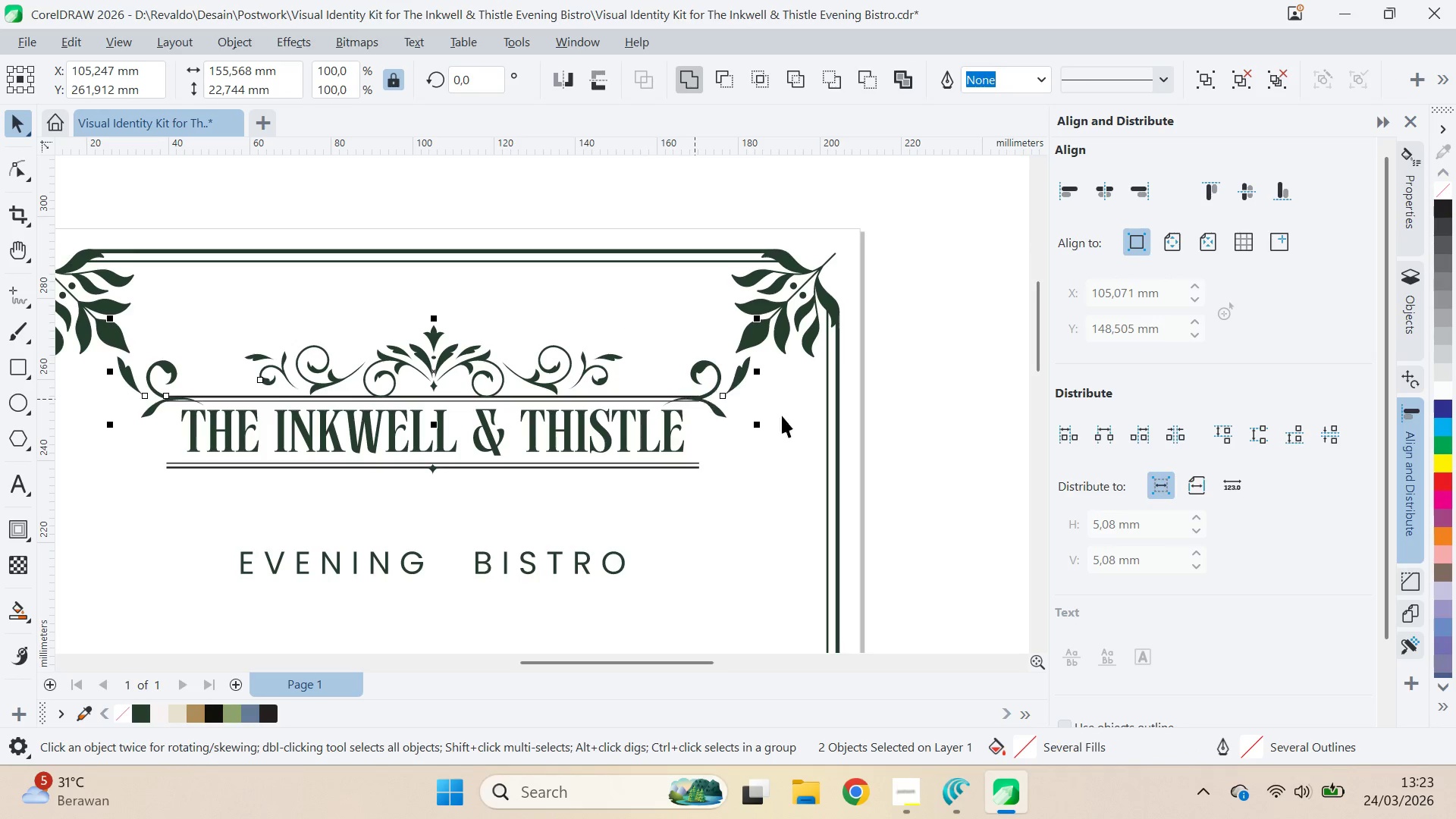 
key(C)
 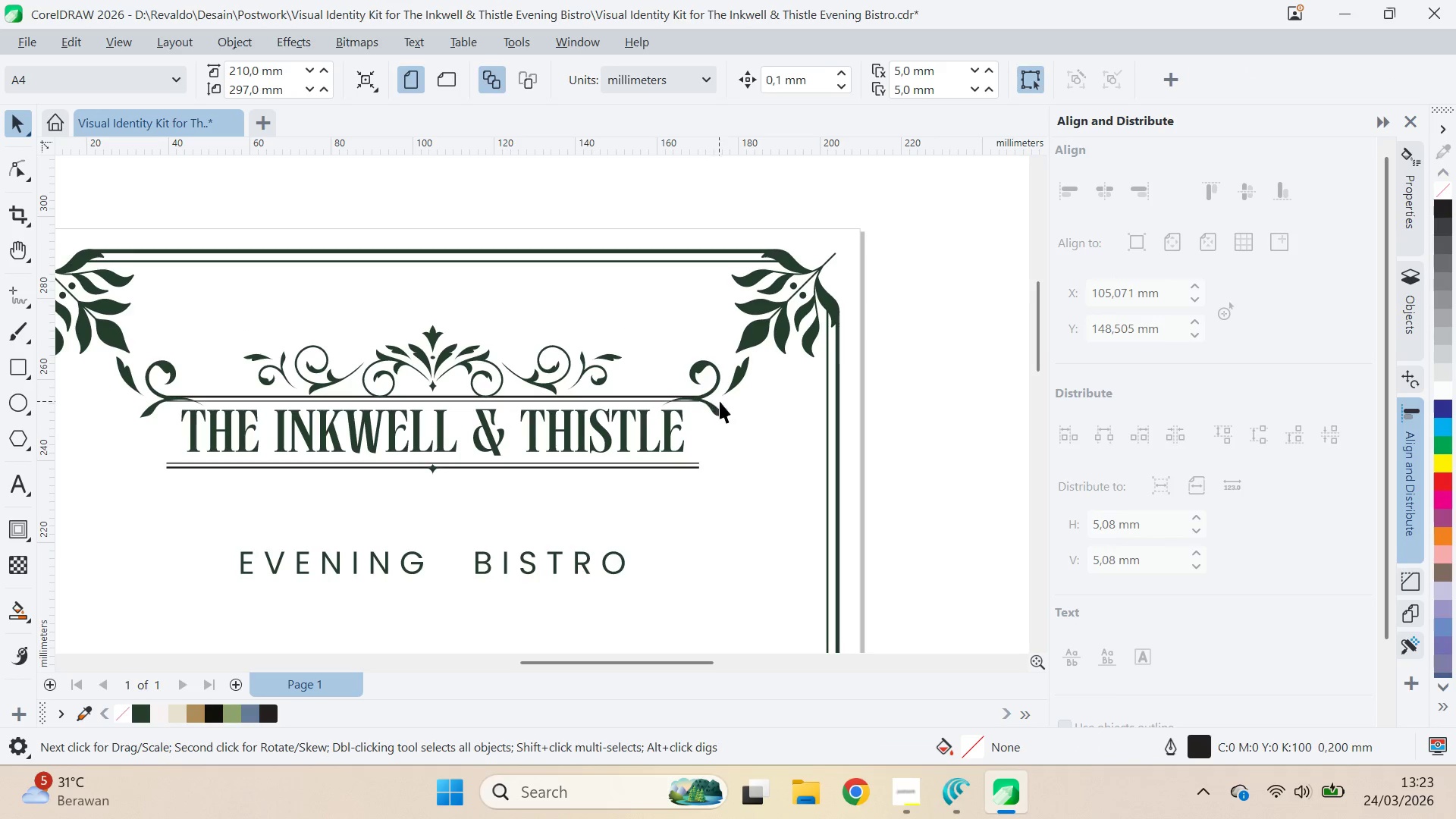 
left_click([713, 386])
 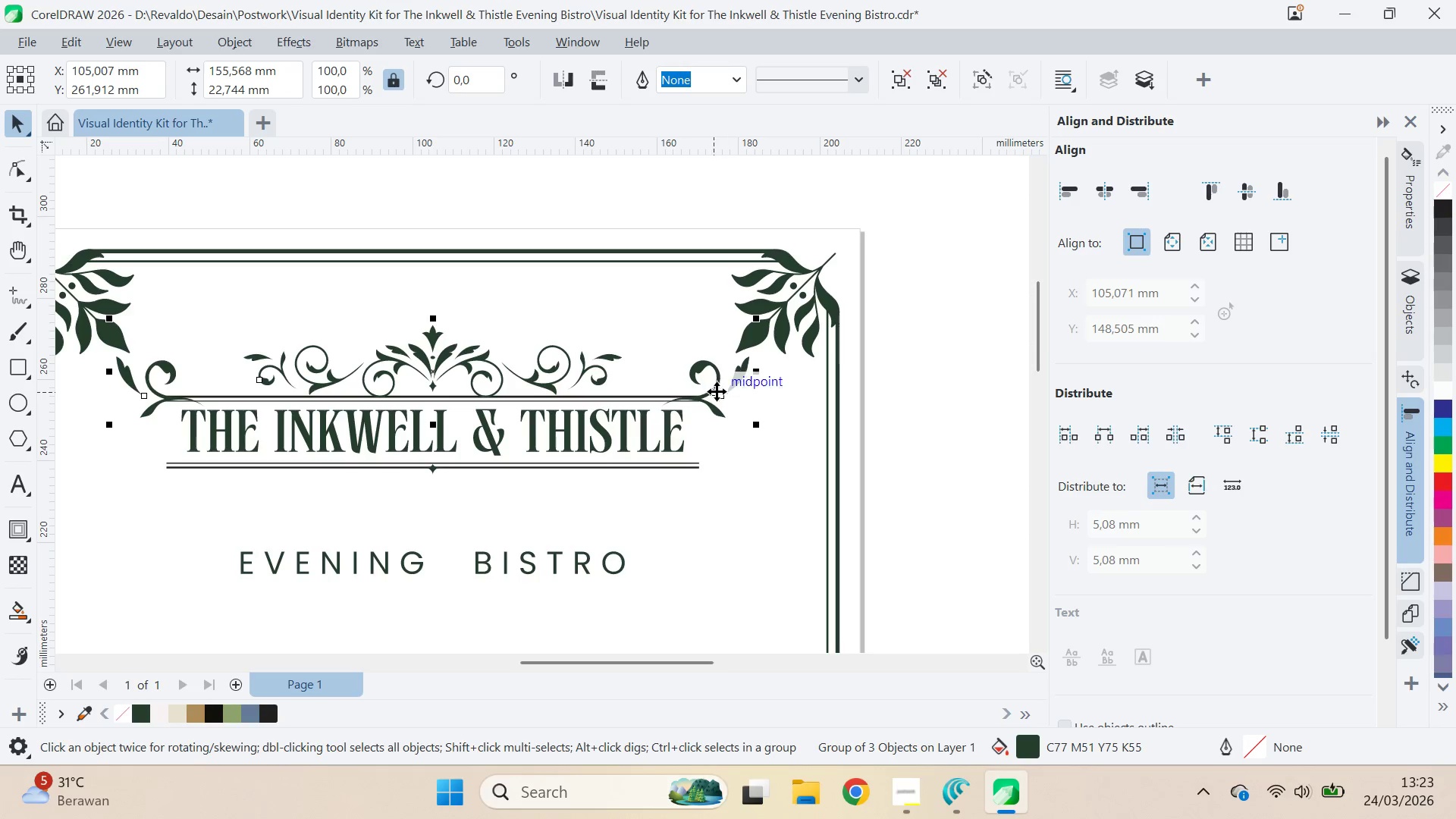 
key(Control+U)
 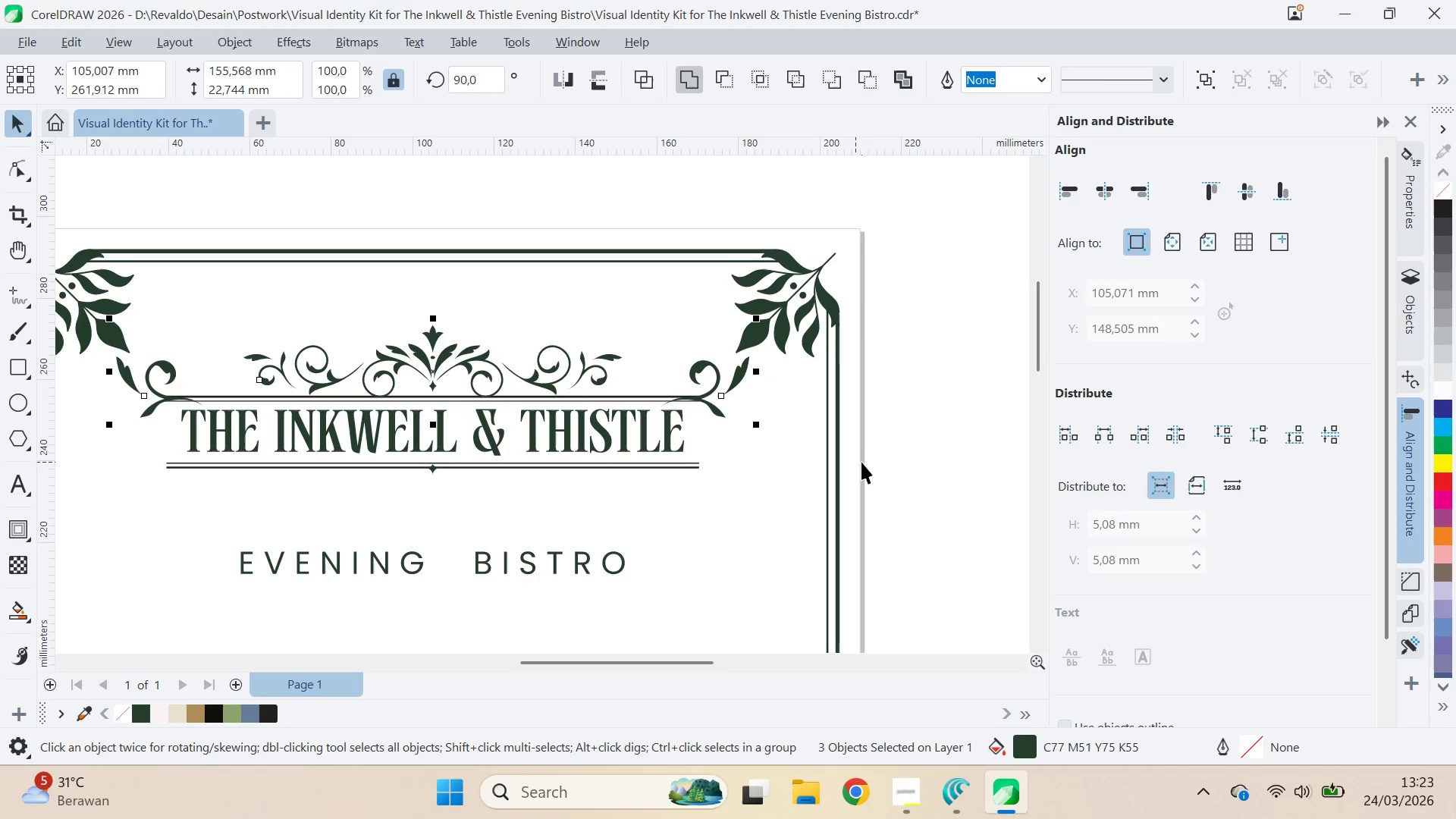 
left_click([881, 466])
 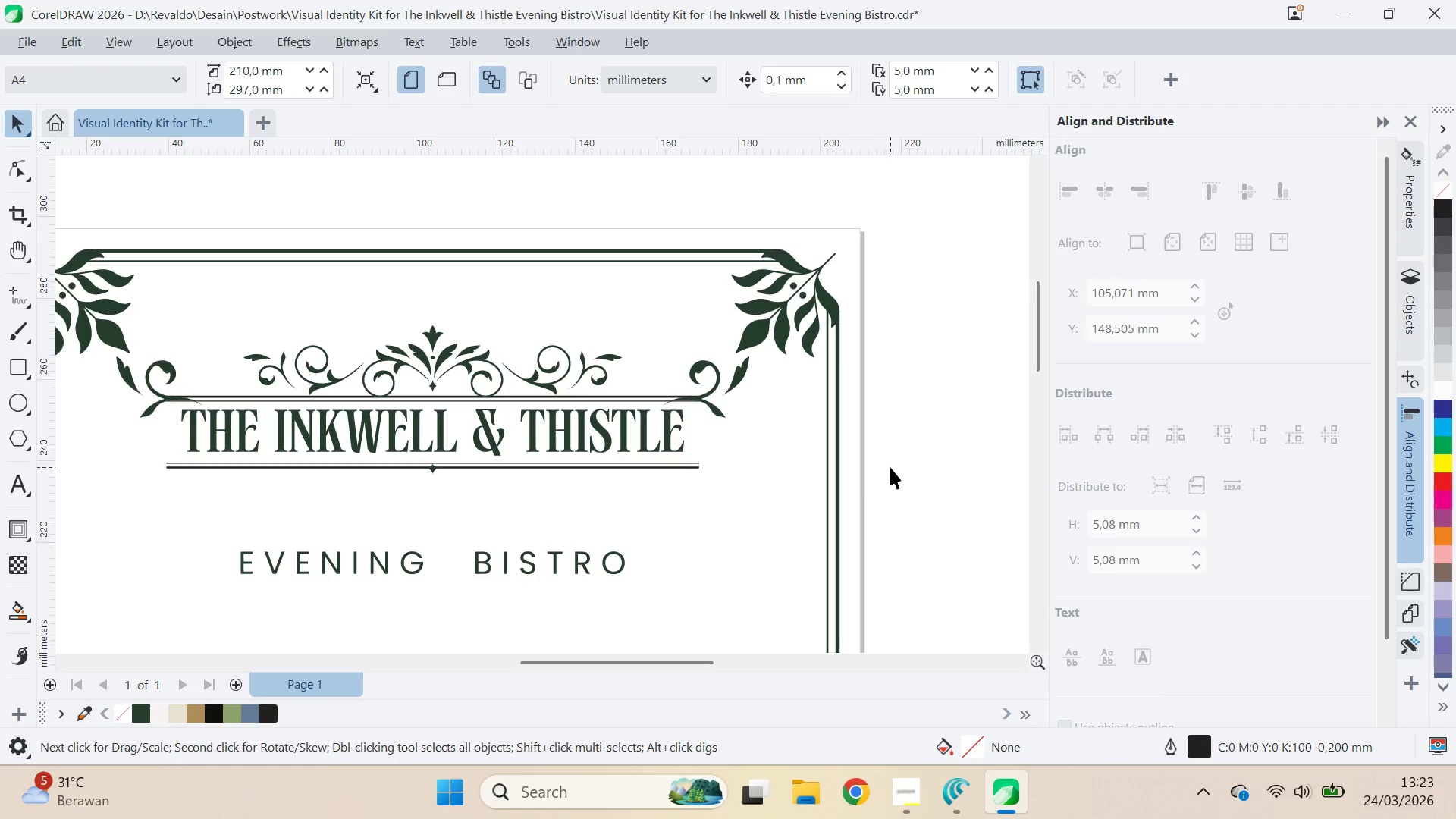 
type(qv)
 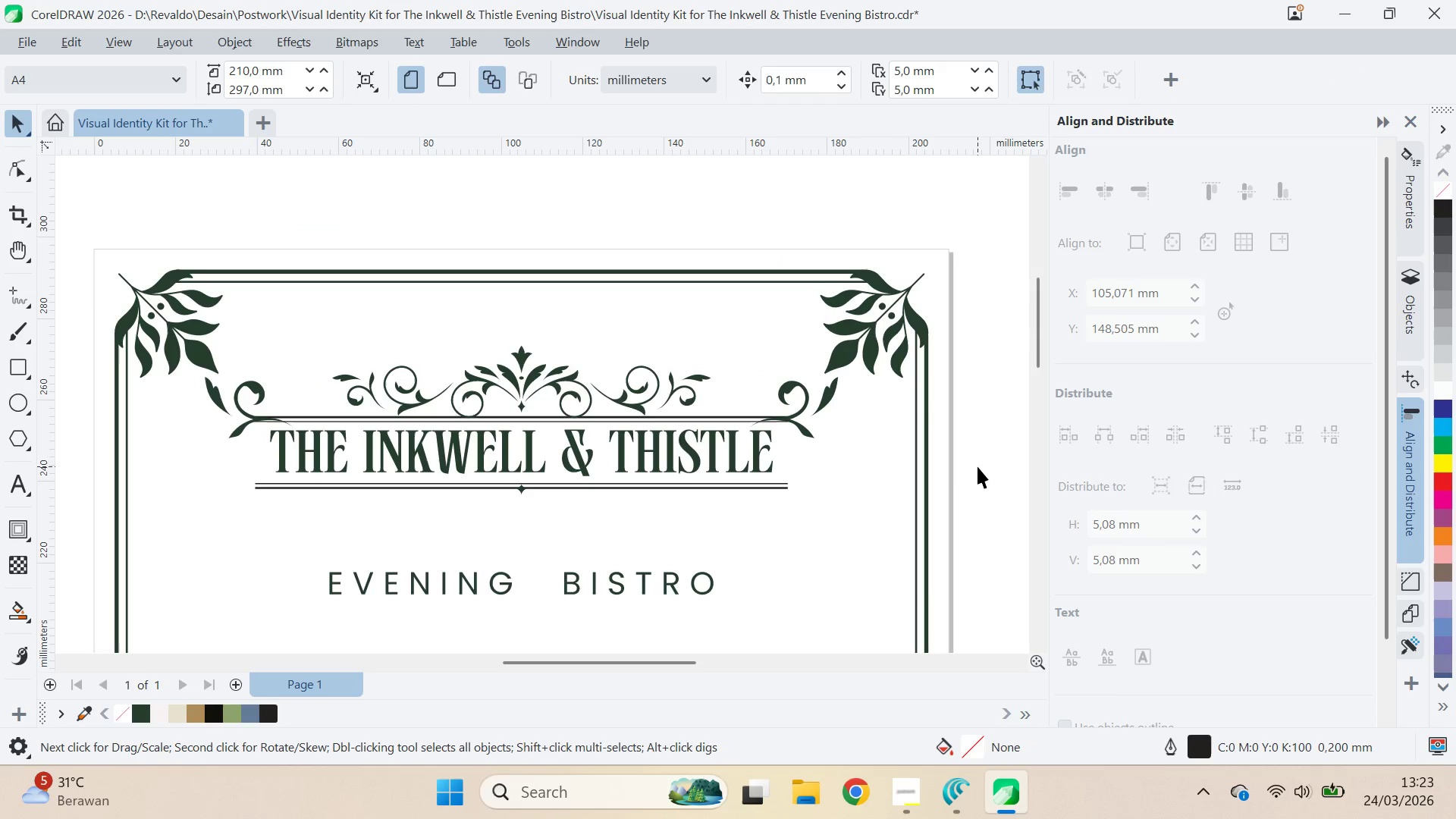 
left_click_drag(start_coordinate=[690, 438], to_coordinate=[779, 459])
 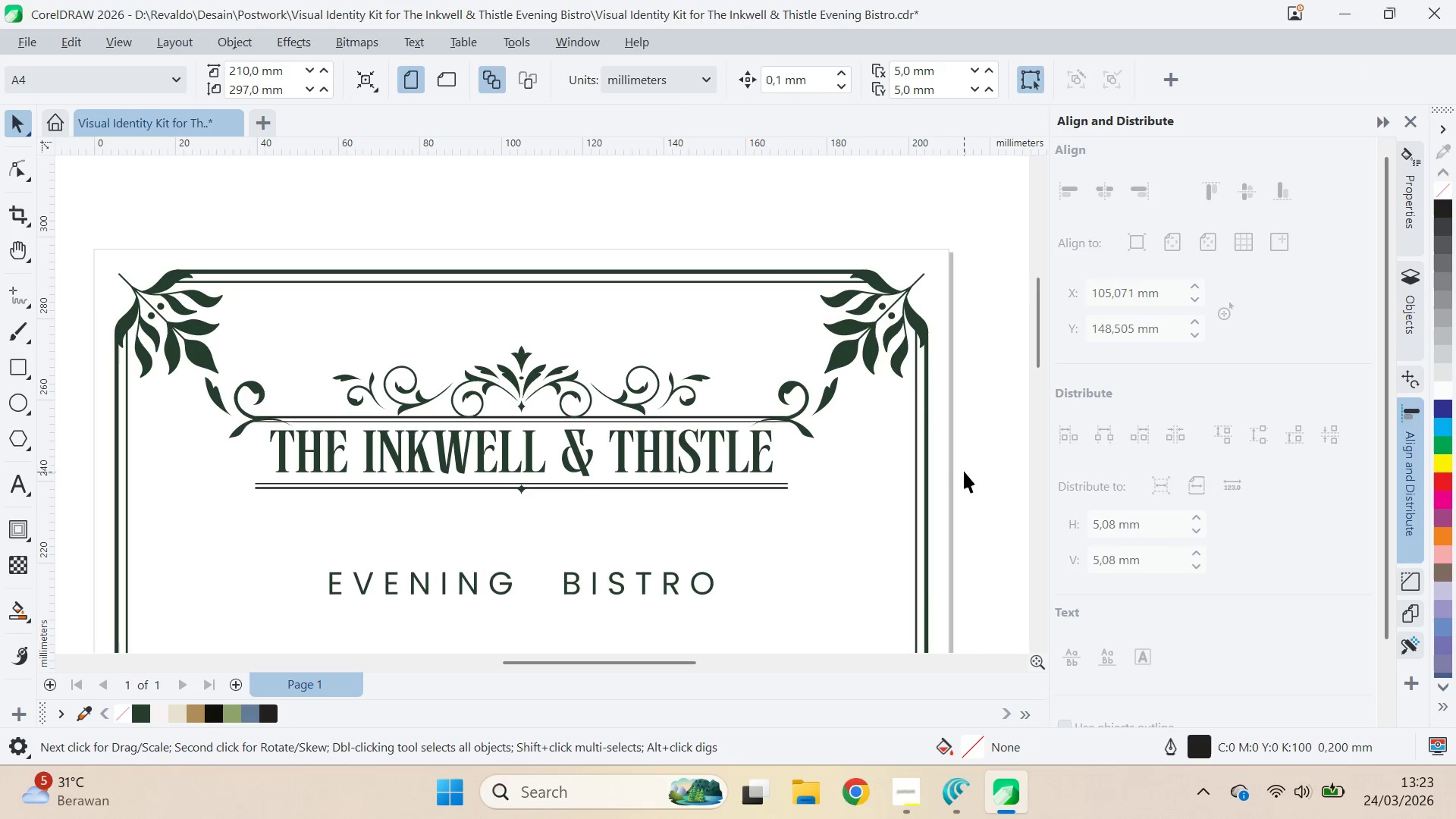 
left_click([977, 466])
 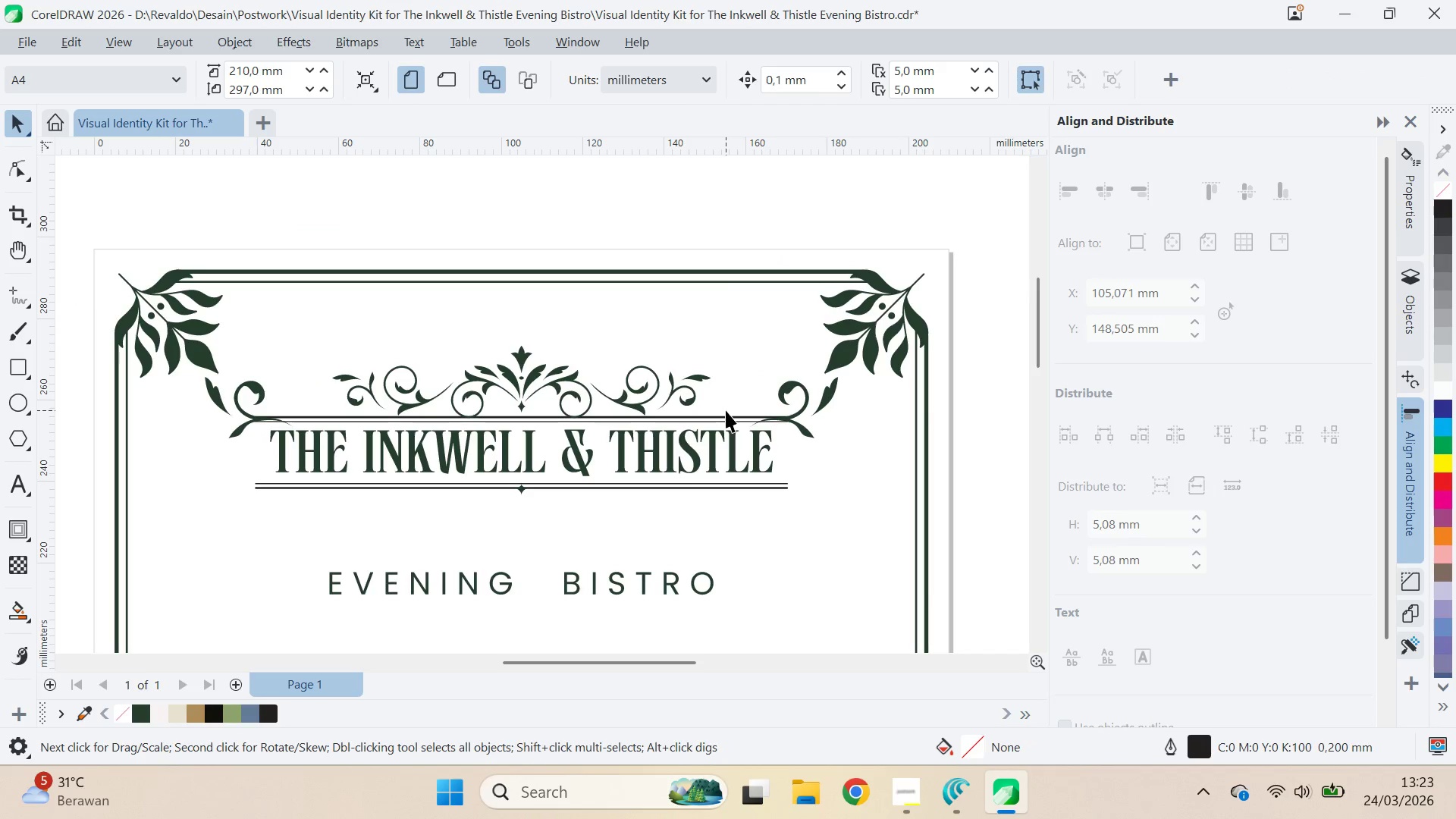 
double_click([730, 416])
 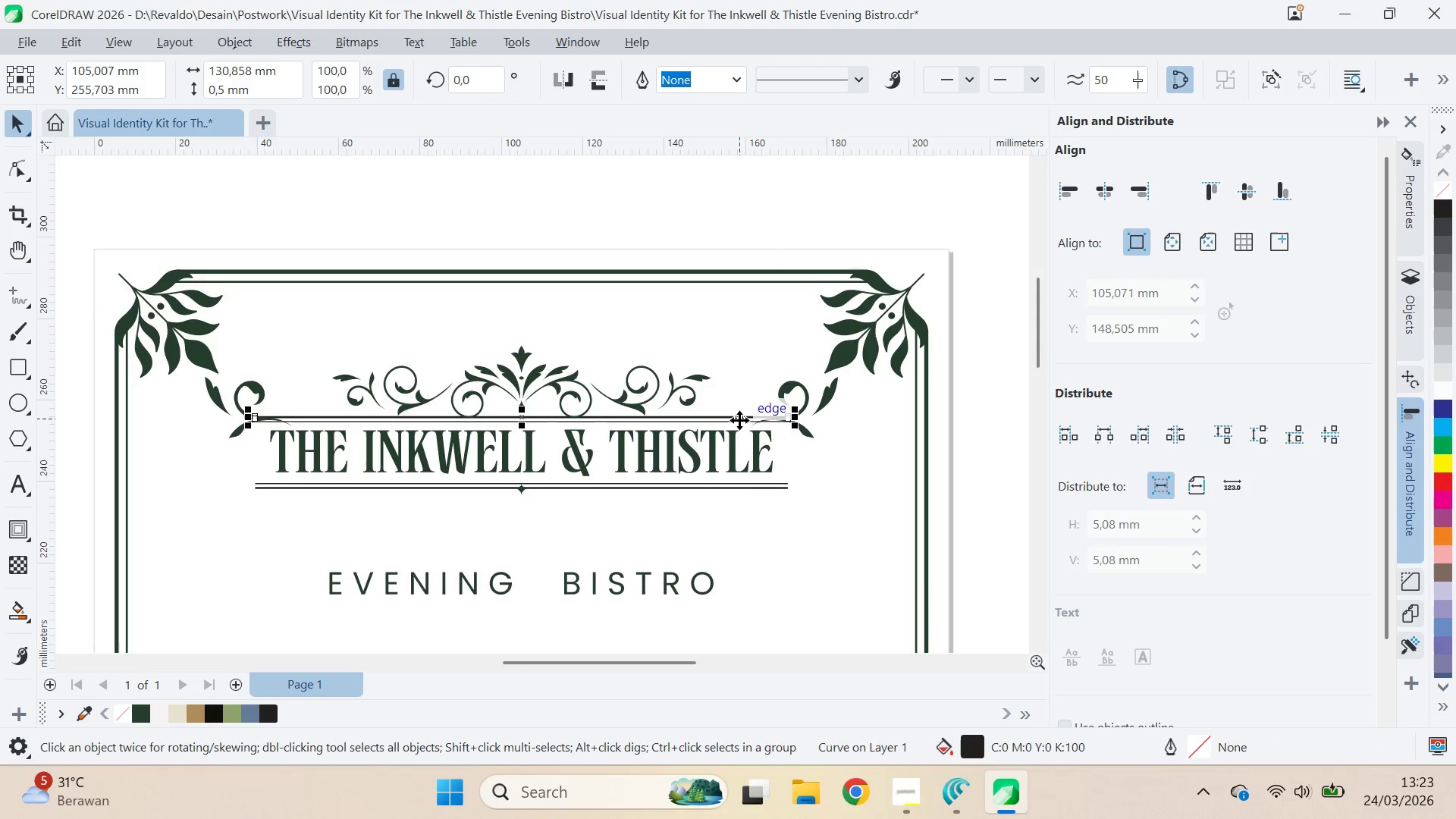 
hold_key(key=ShiftLeft, duration=0.5)
 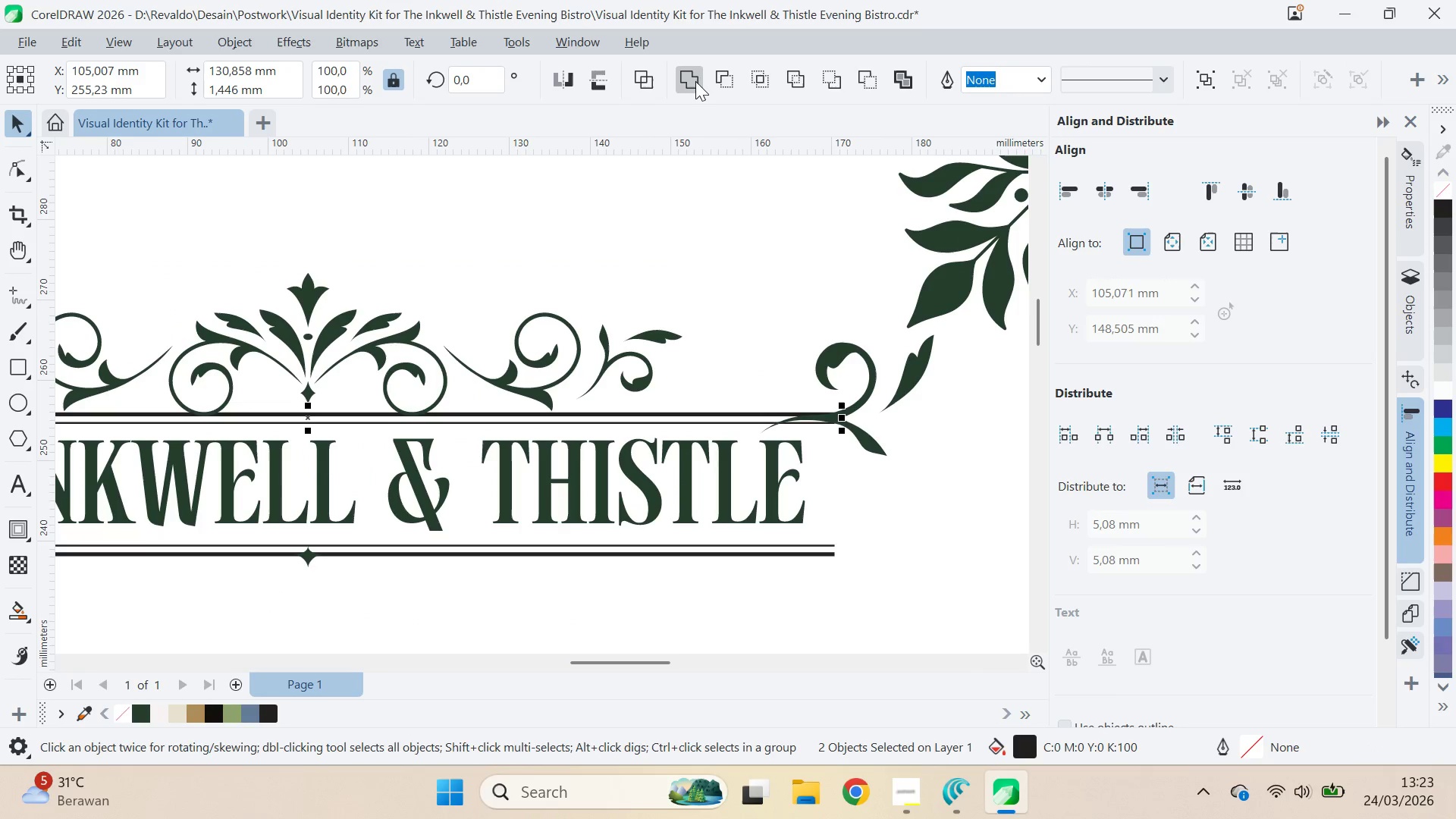 
scroll: coordinate [740, 420], scroll_direction: up, amount: 5.0
 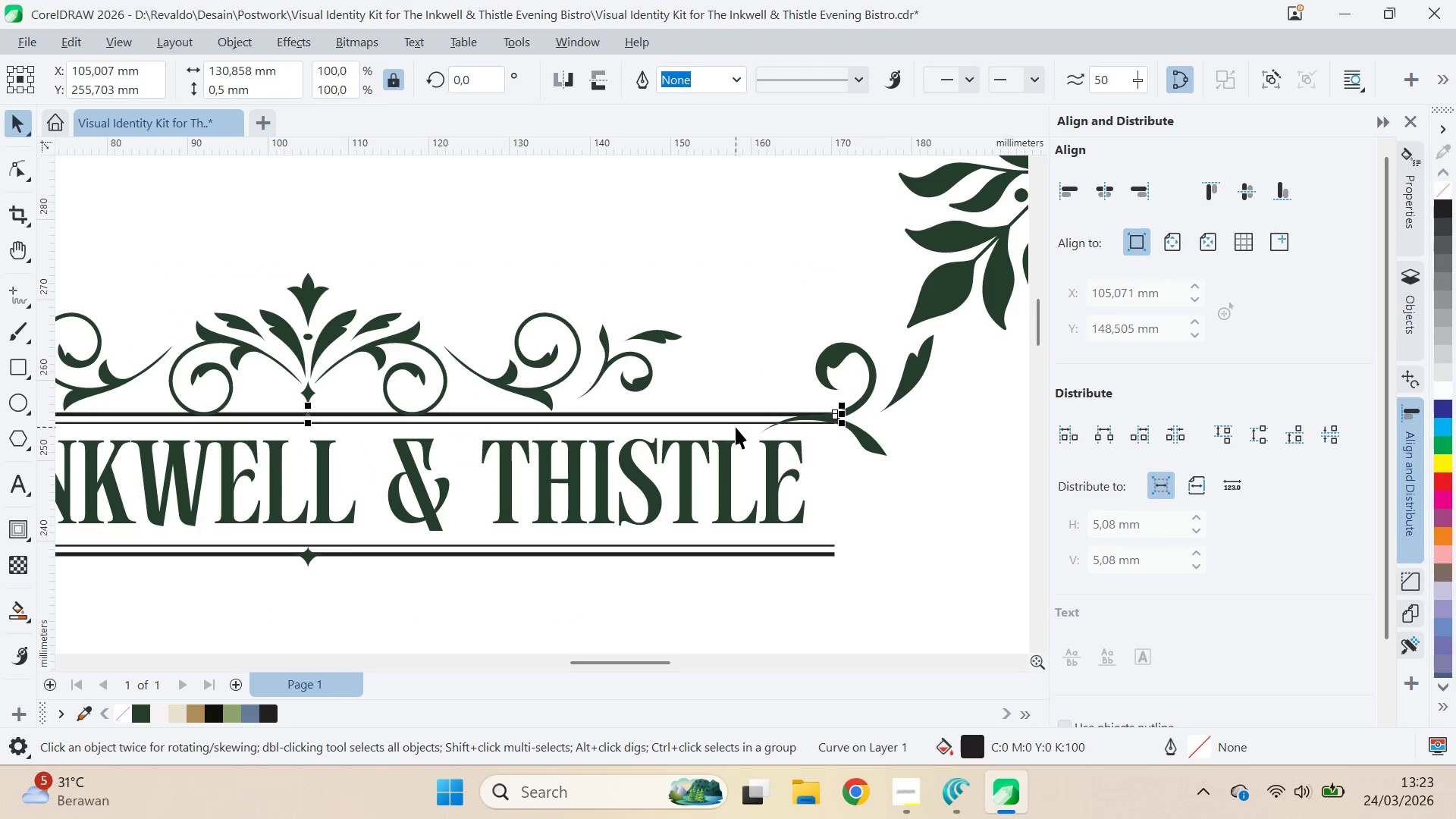 
left_click([738, 424])
 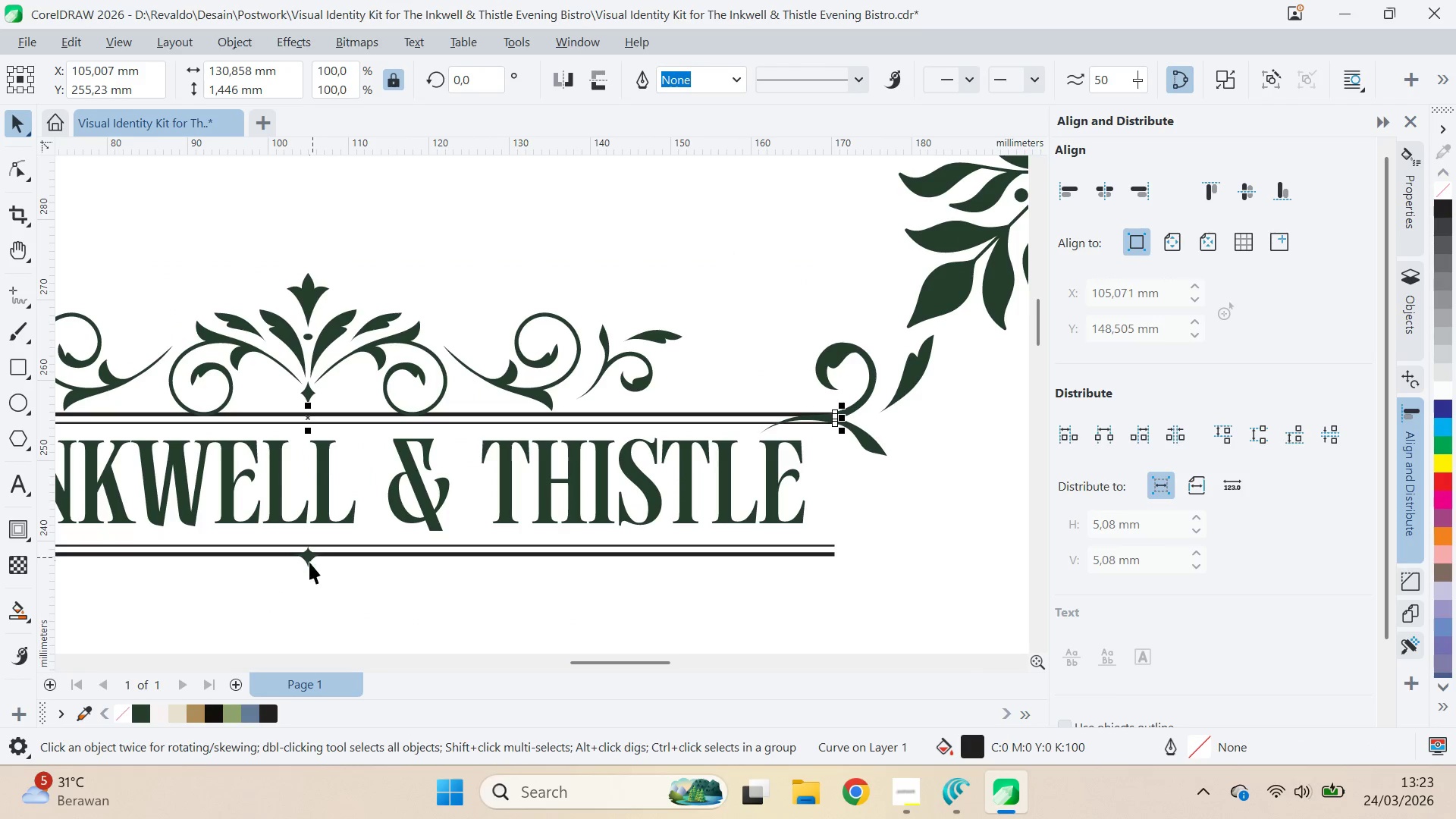 
left_click([308, 565])
 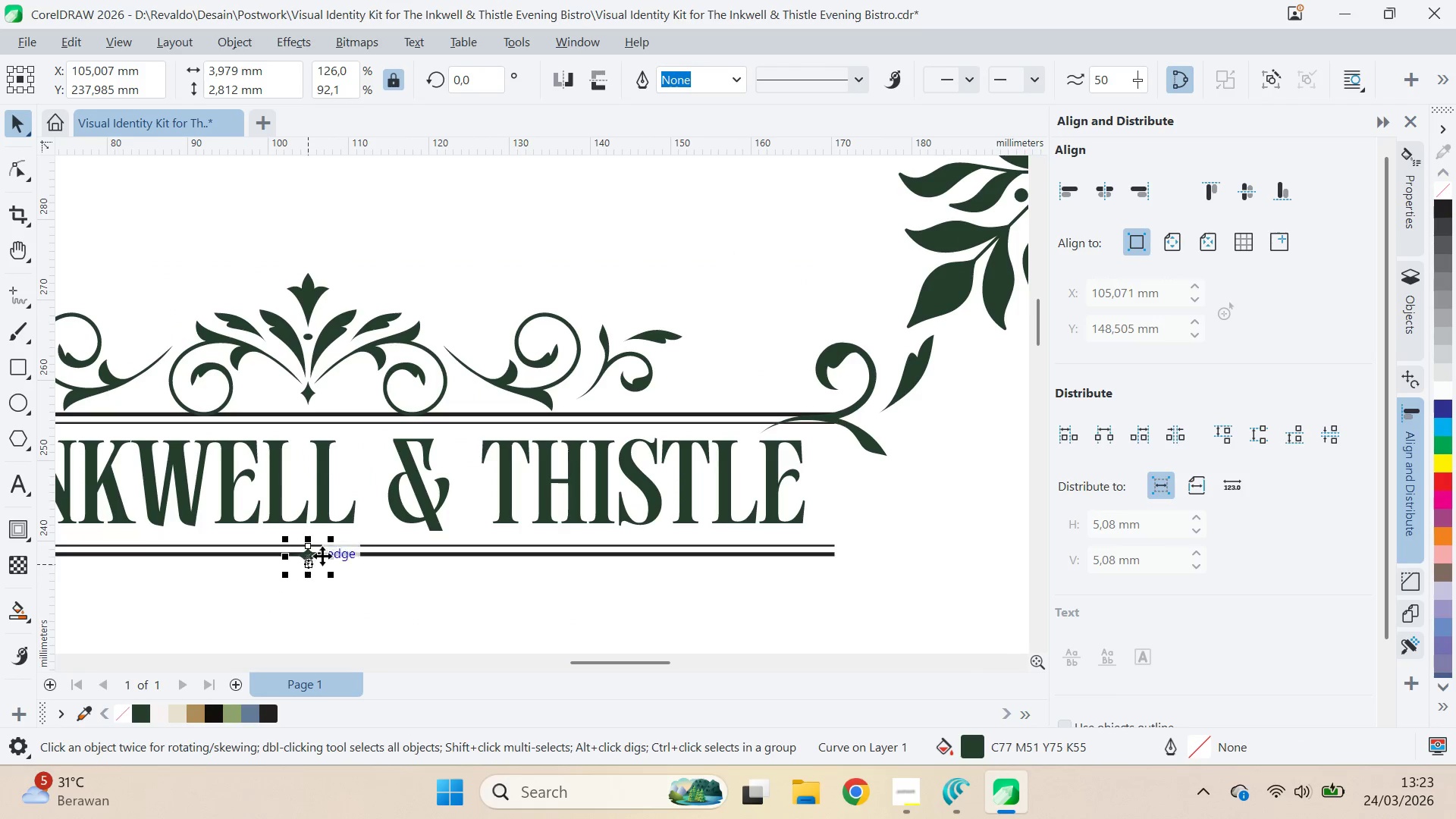 
hold_key(key=ShiftLeft, duration=1.44)
left_click([385, 557])
 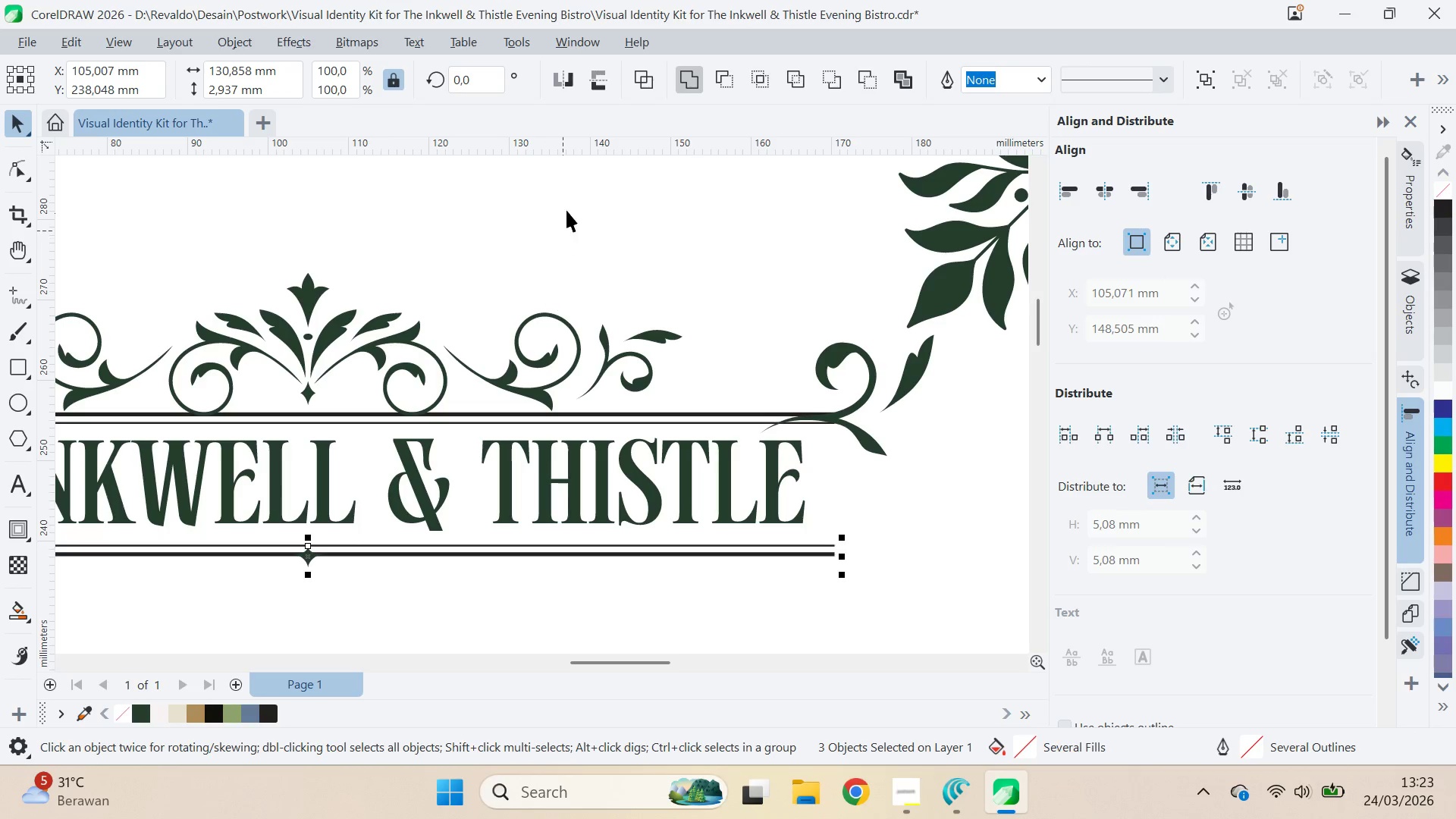 
left_click([699, 81])
 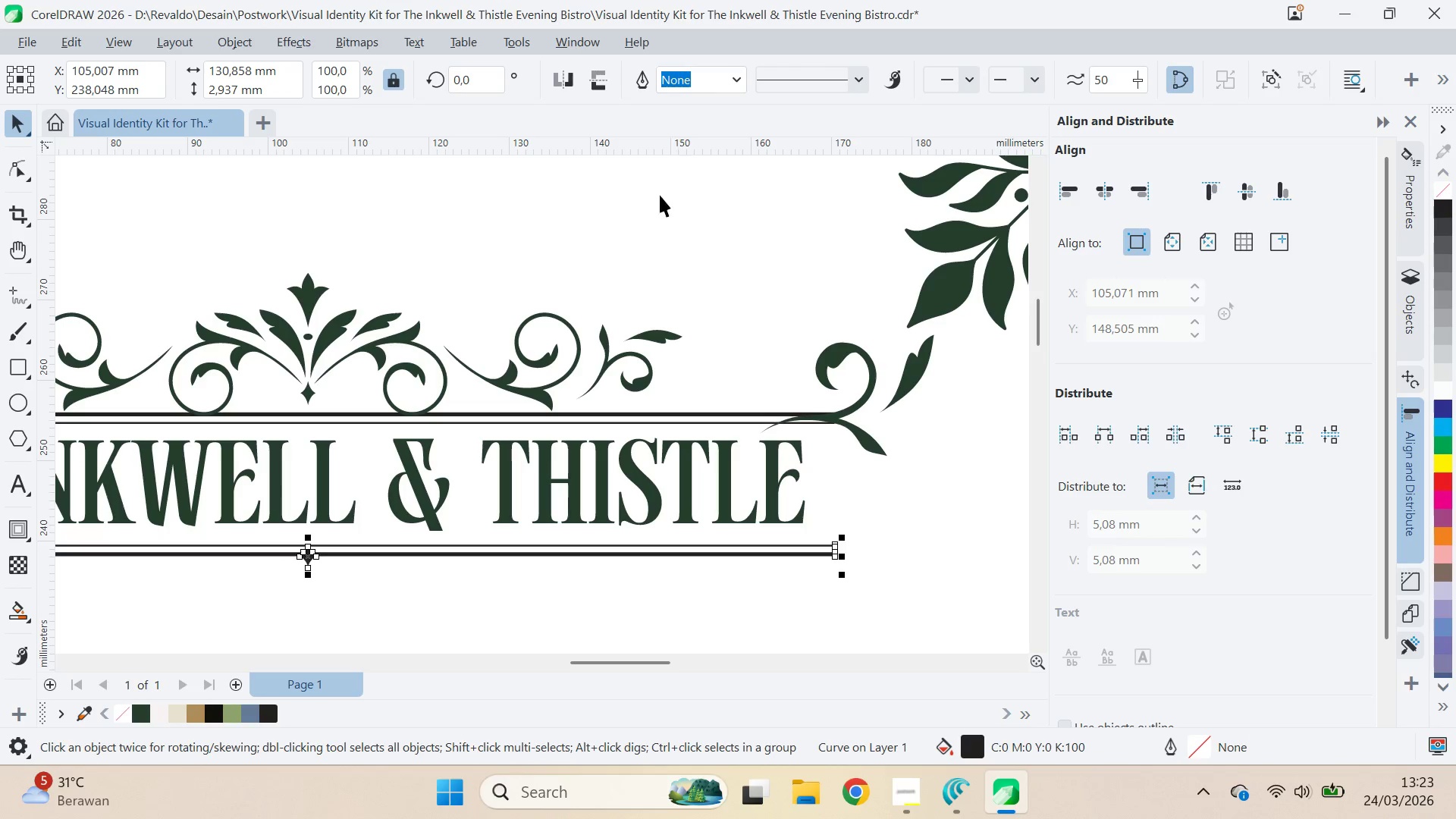 
type(qva)
 